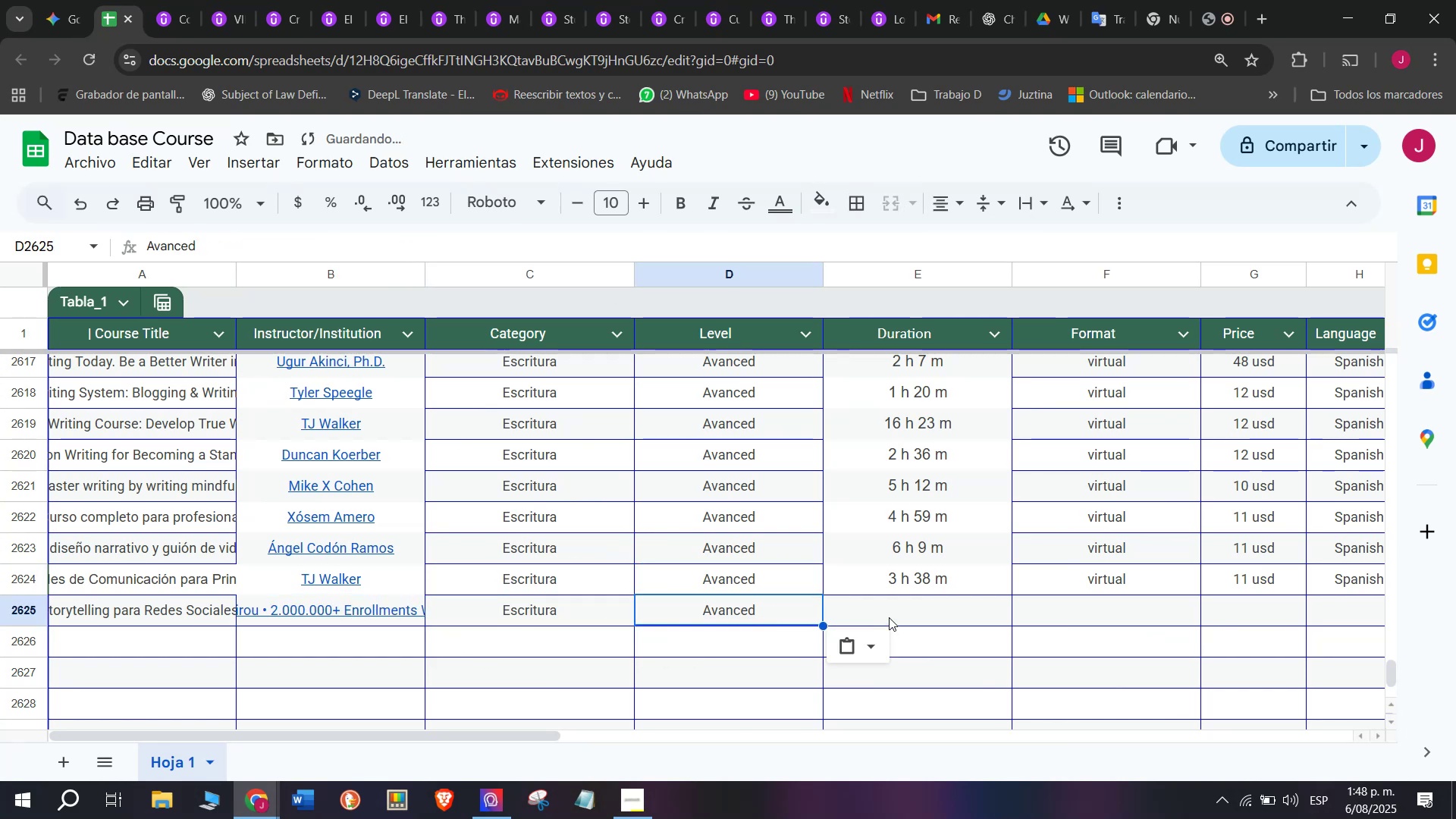 
triple_click([889, 617])
 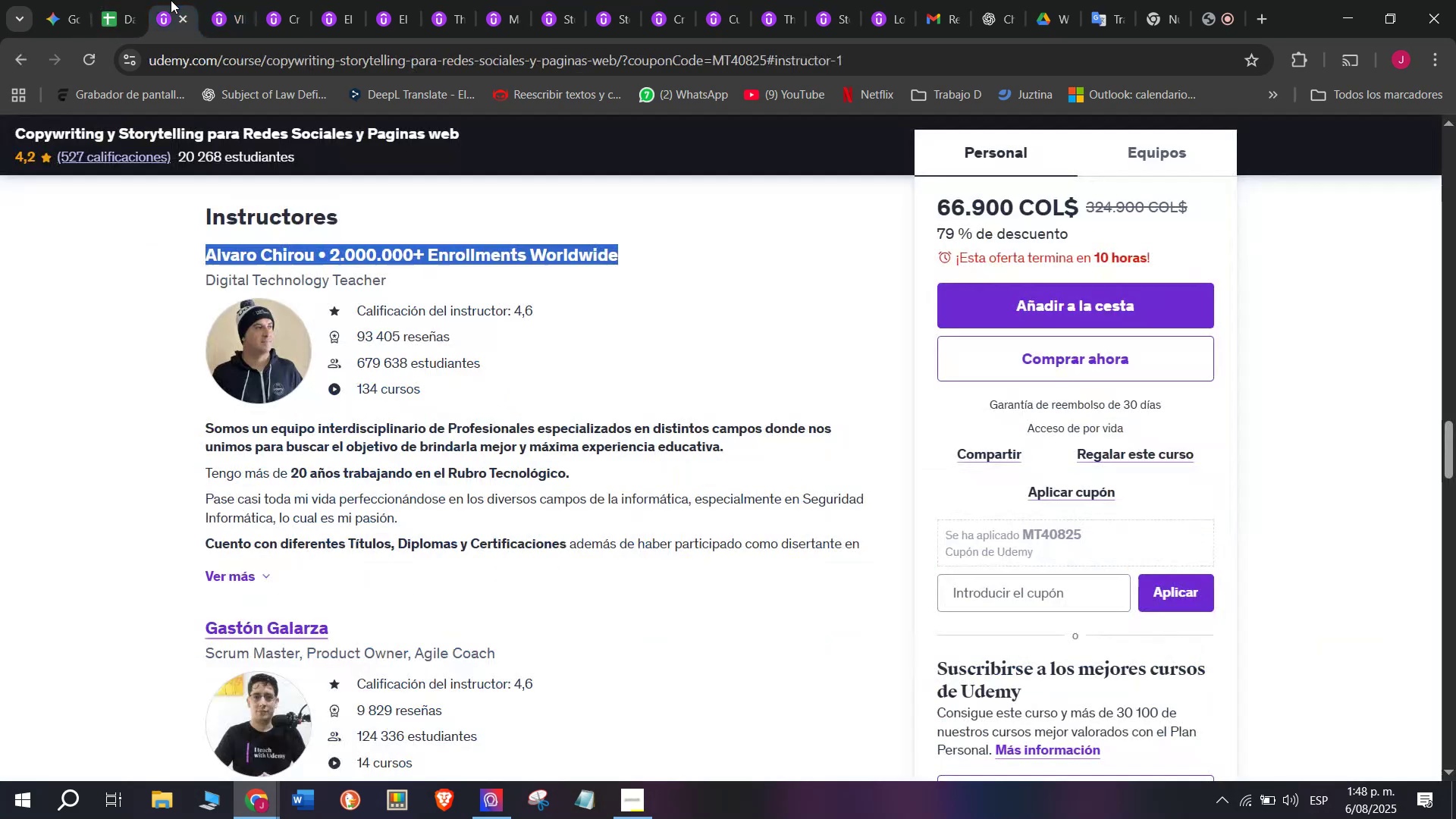 
scroll: coordinate [261, 514], scroll_direction: up, amount: 9.0
 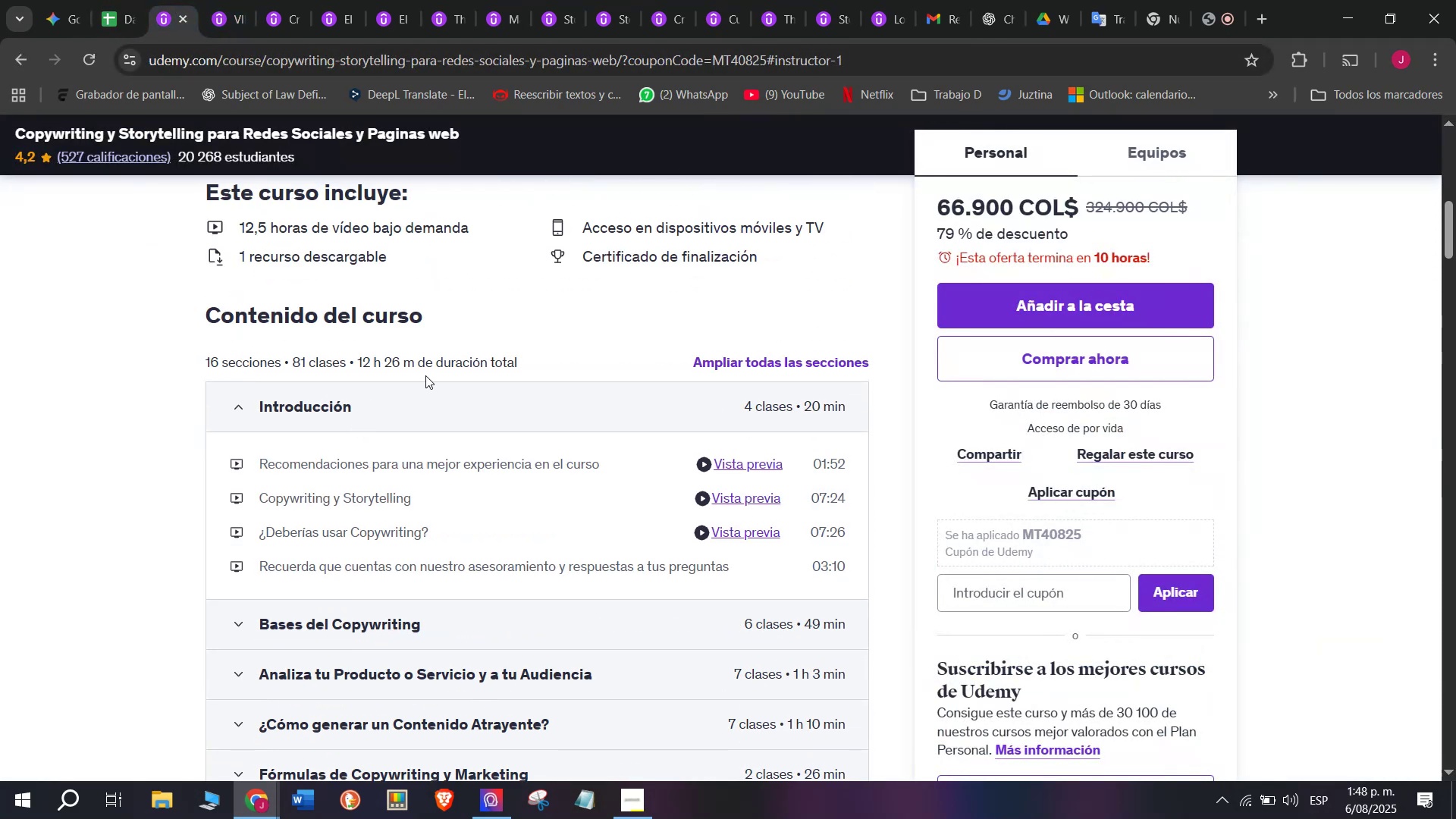 
left_click_drag(start_coordinate=[414, 363], to_coordinate=[359, 359])
 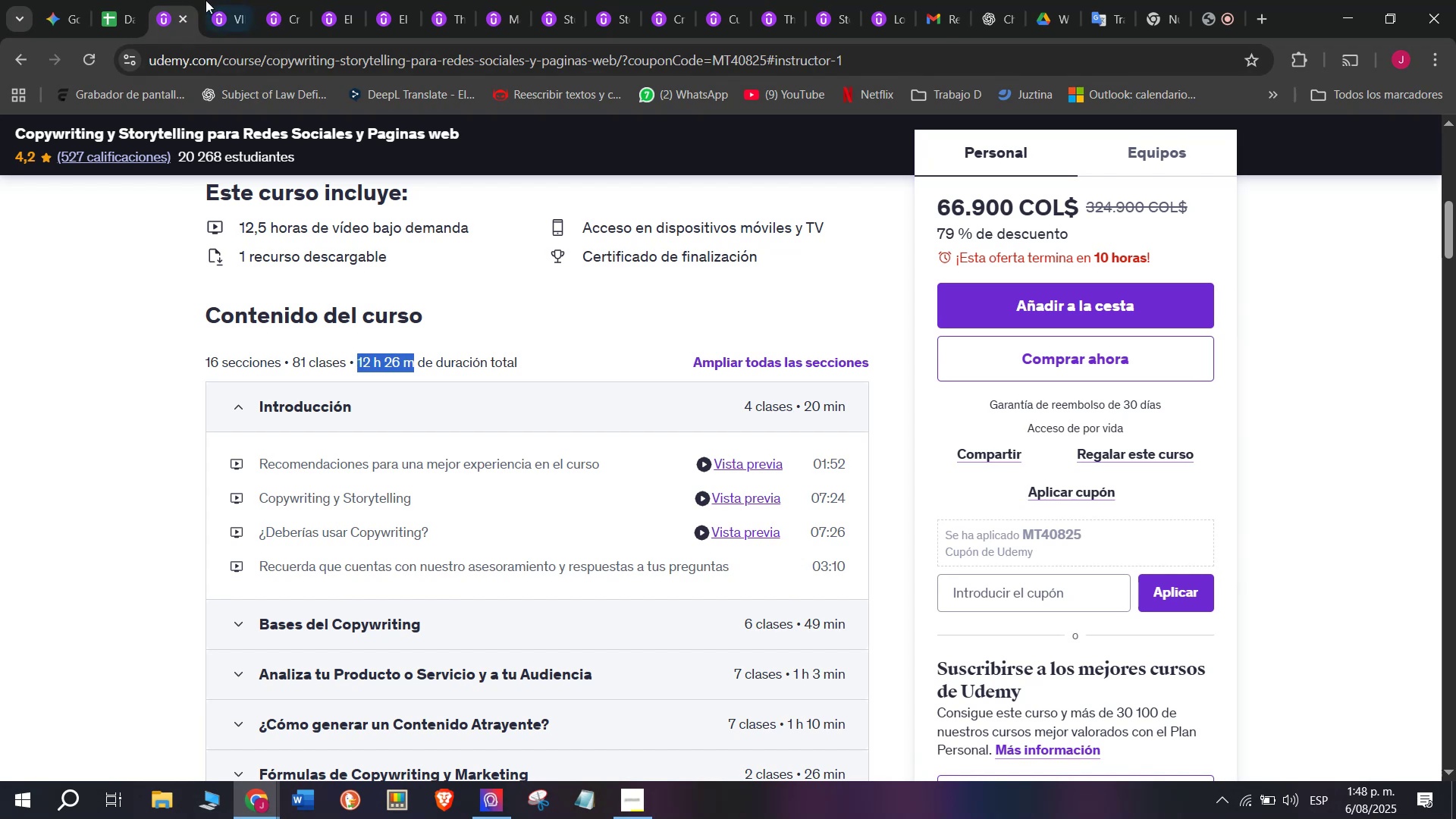 
key(Break)
 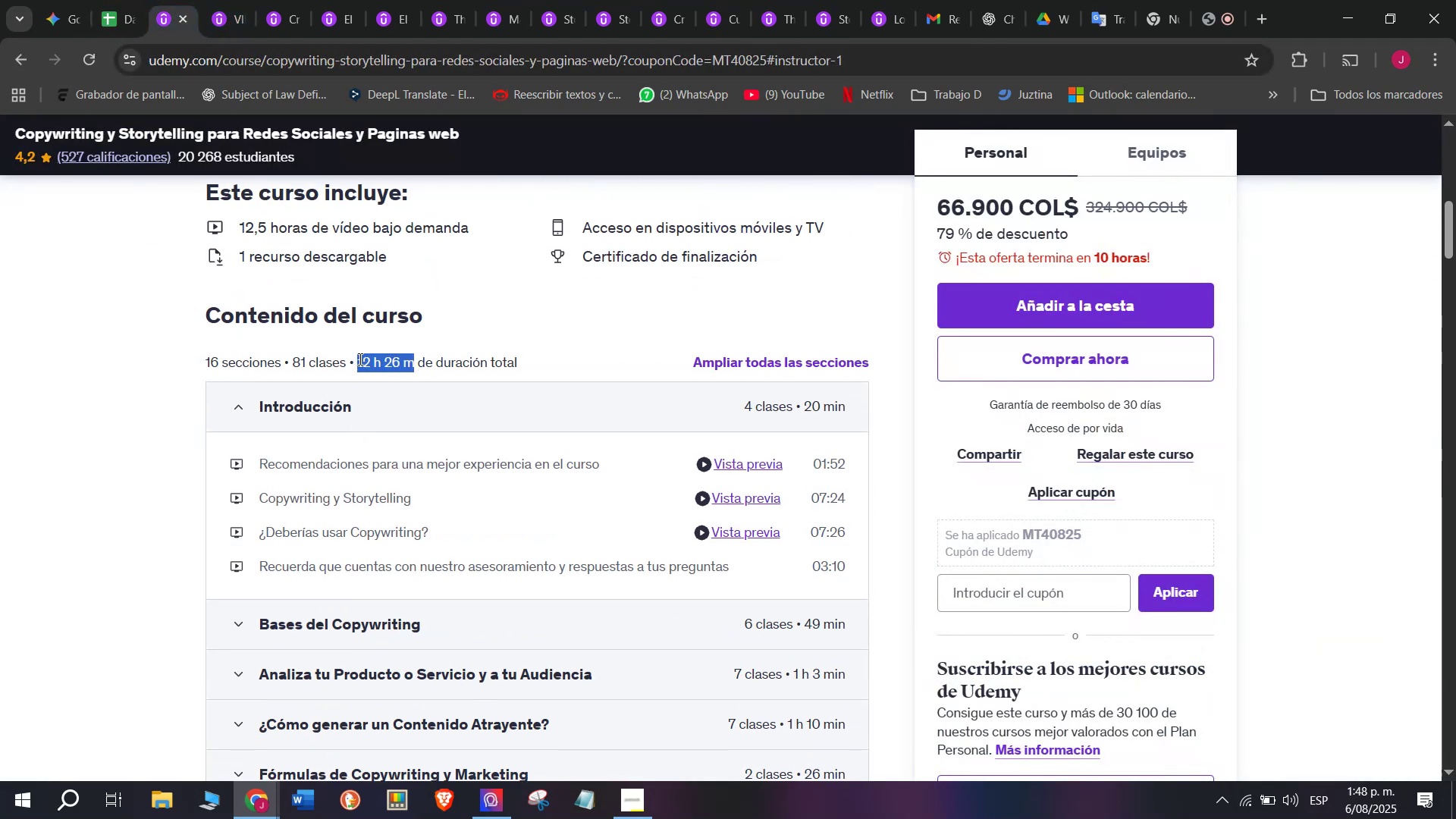 
key(Control+ControlLeft)
 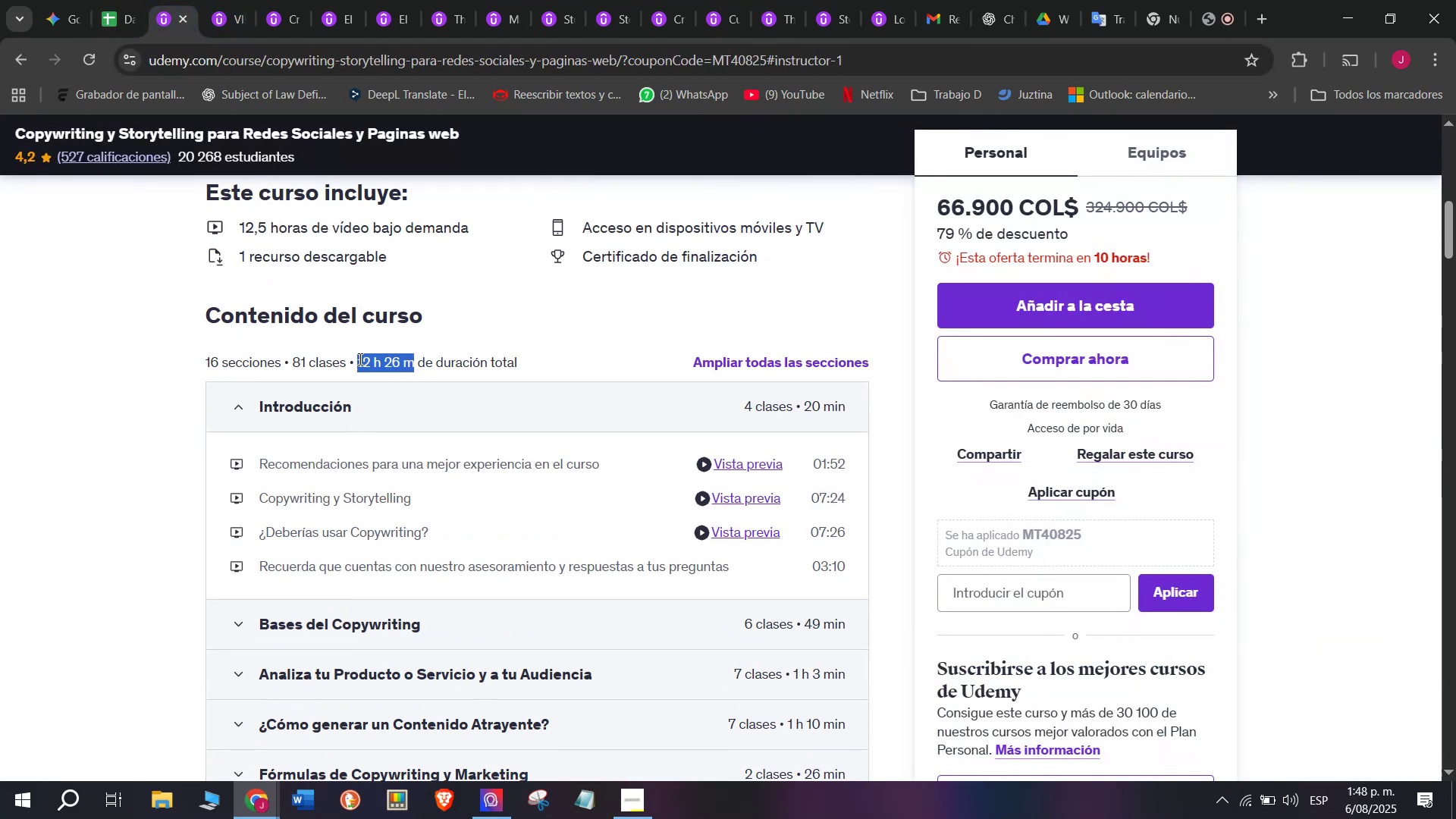 
key(Control+C)
 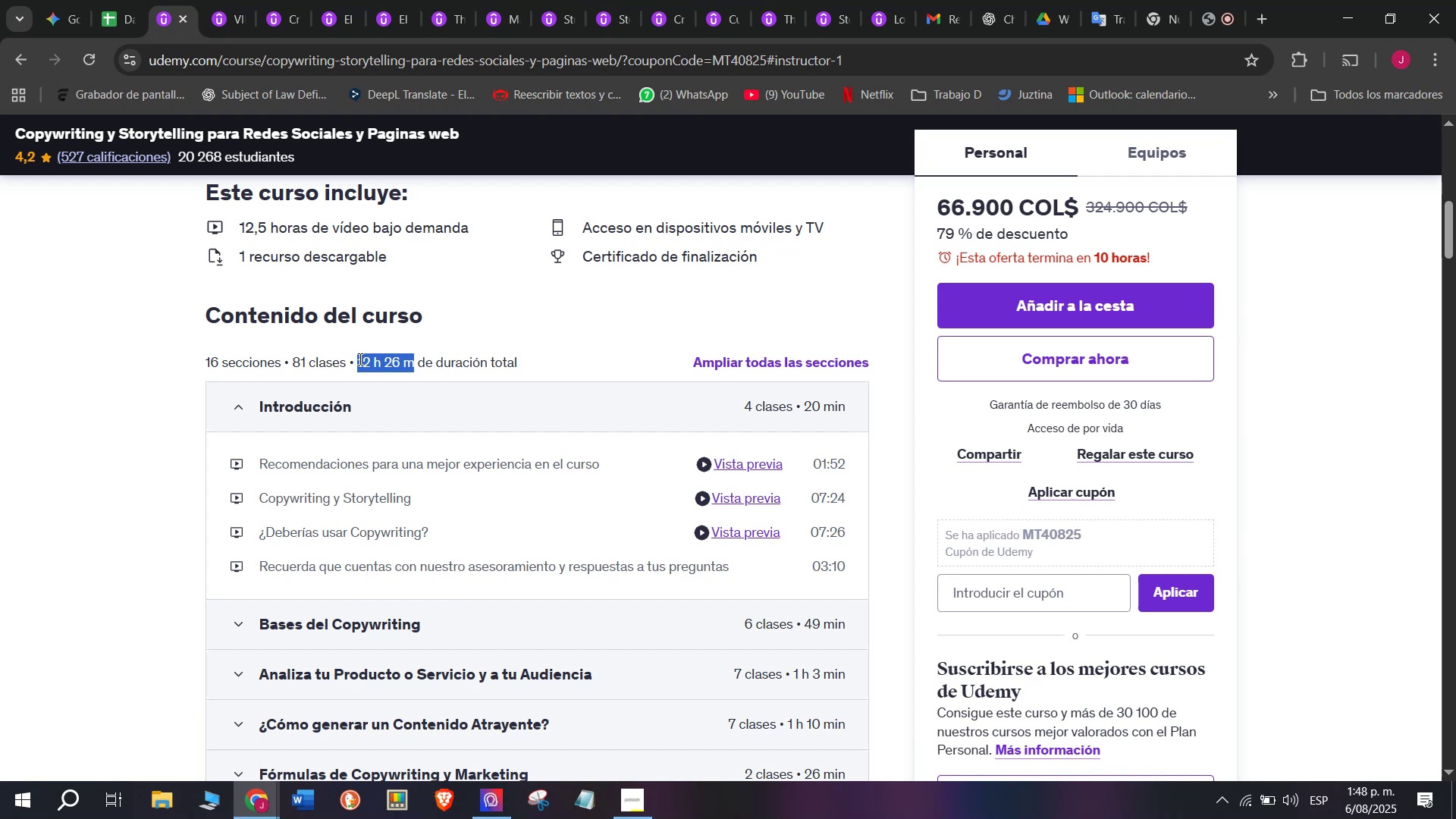 
hold_key(key=Break, duration=0.36)
 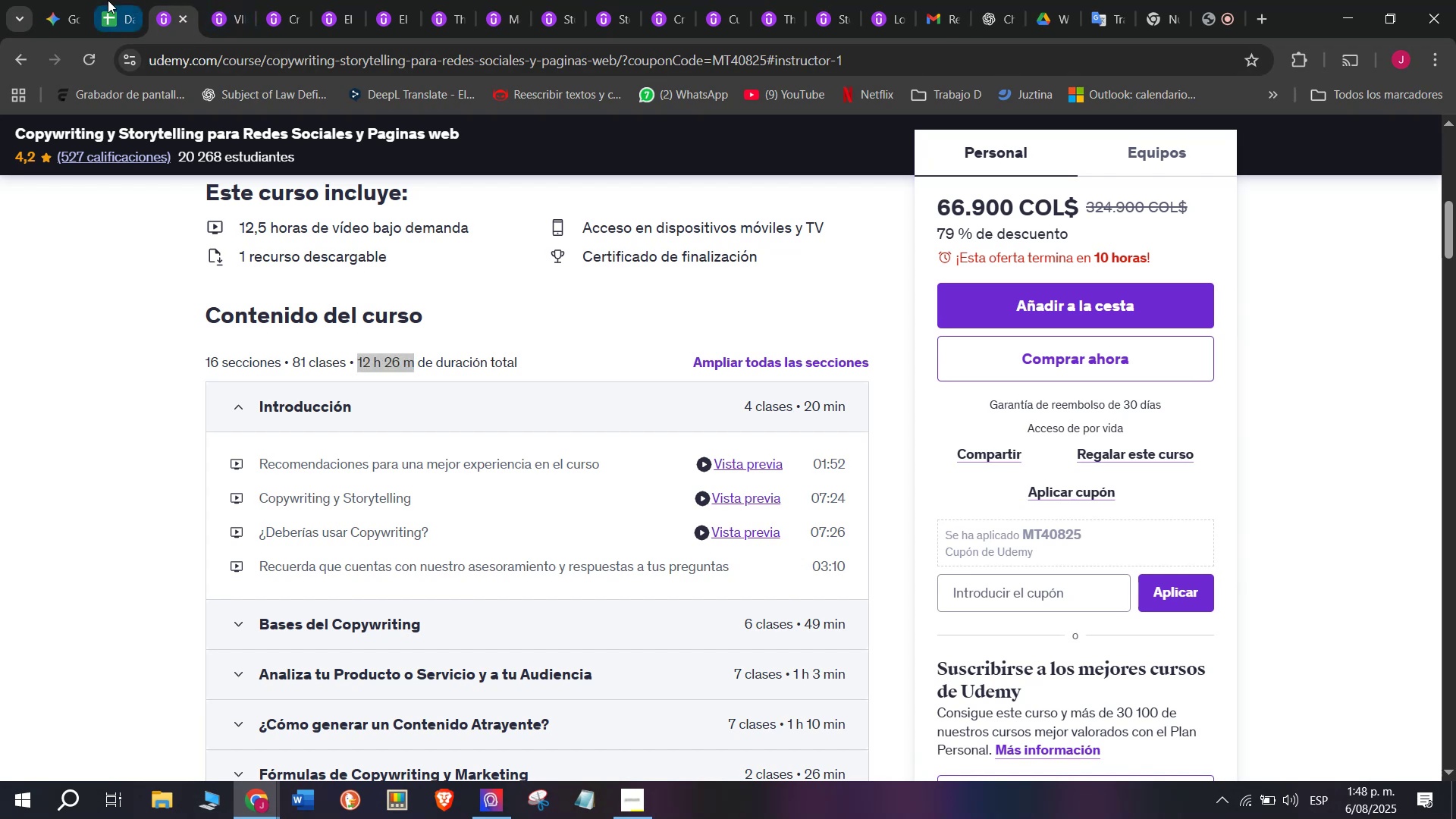 
hold_key(key=ControlLeft, duration=0.36)
 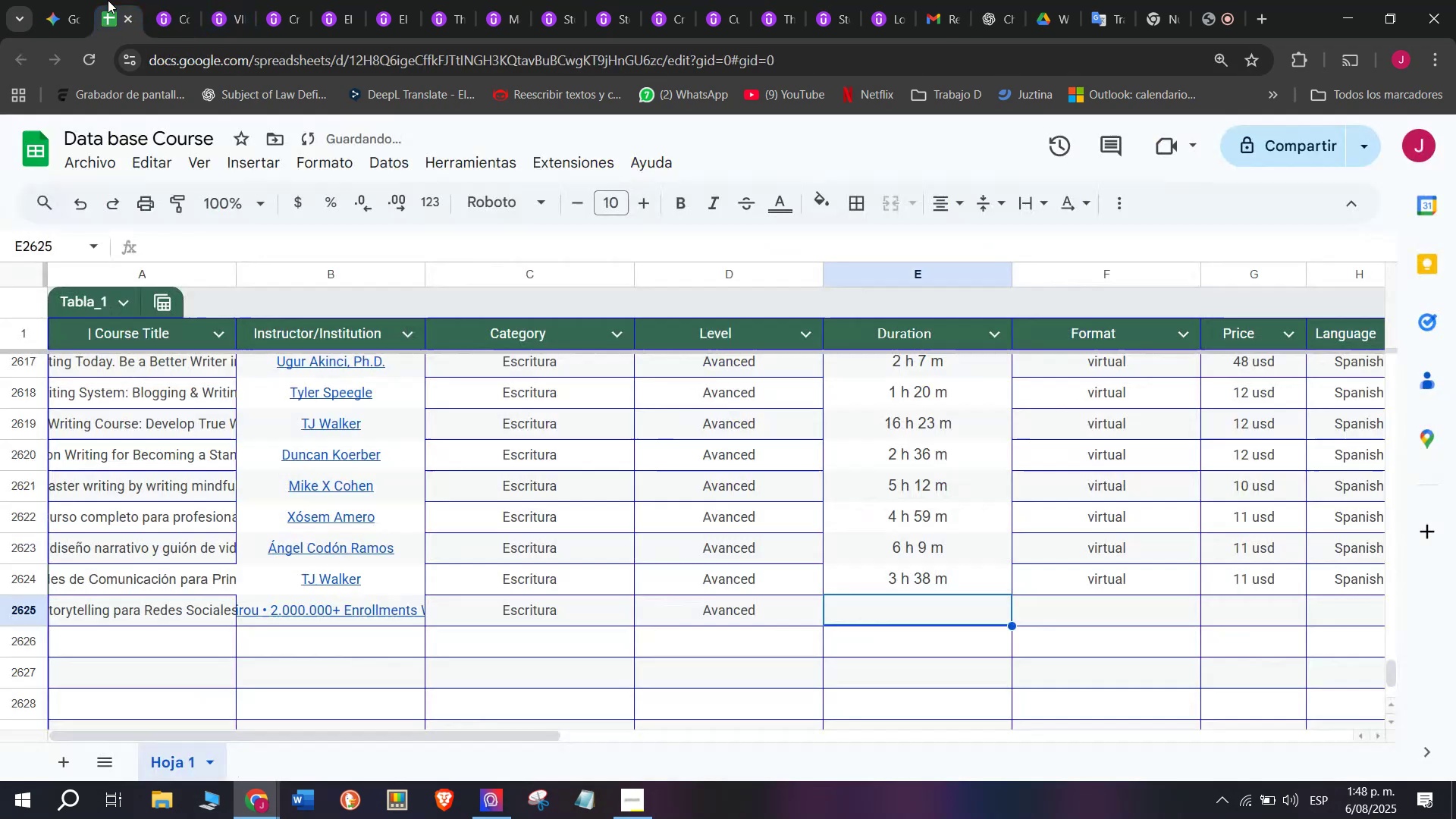 
hold_key(key=C, duration=0.35)
 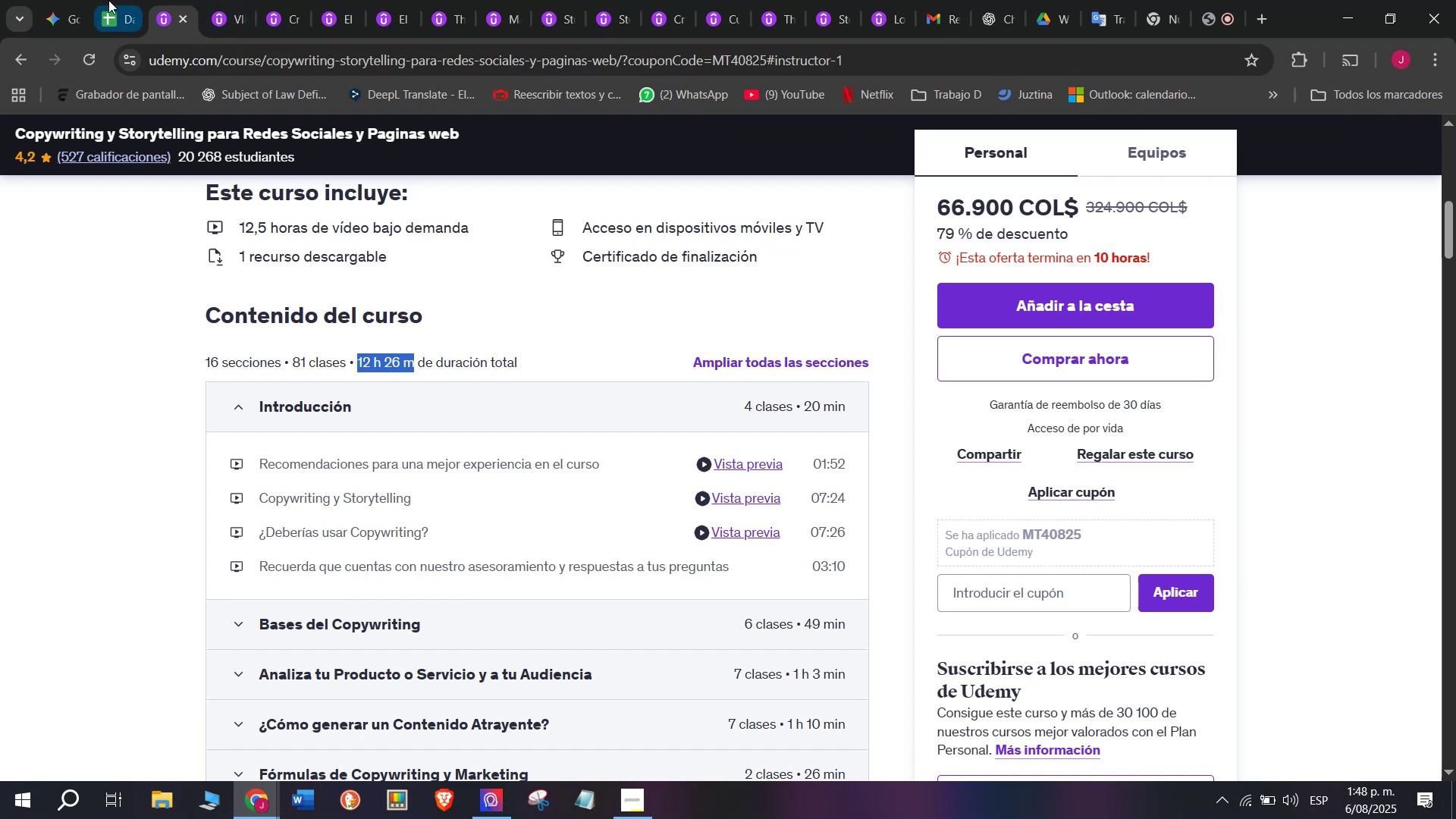 
left_click([108, 0])
 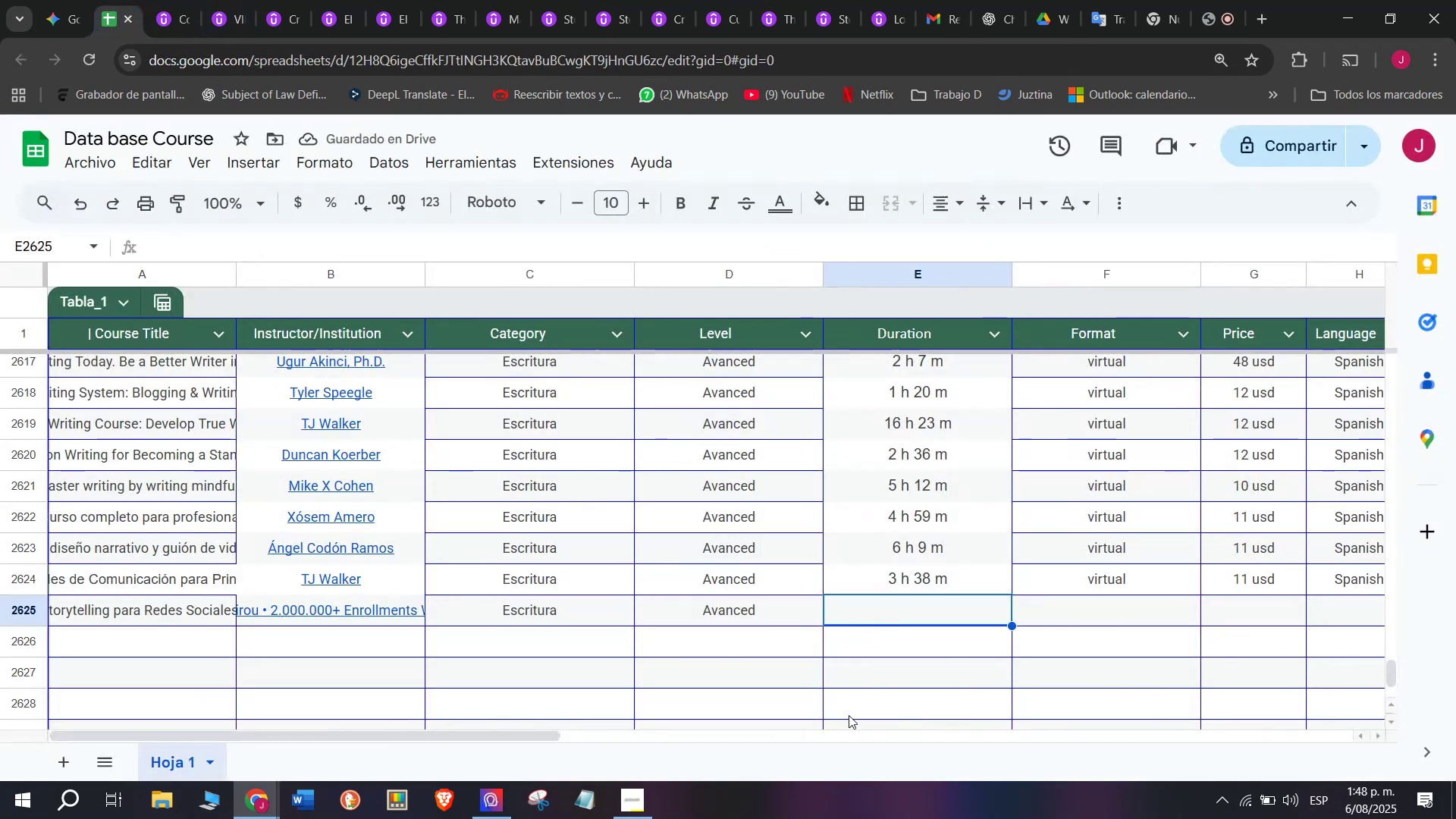 
key(Z)
 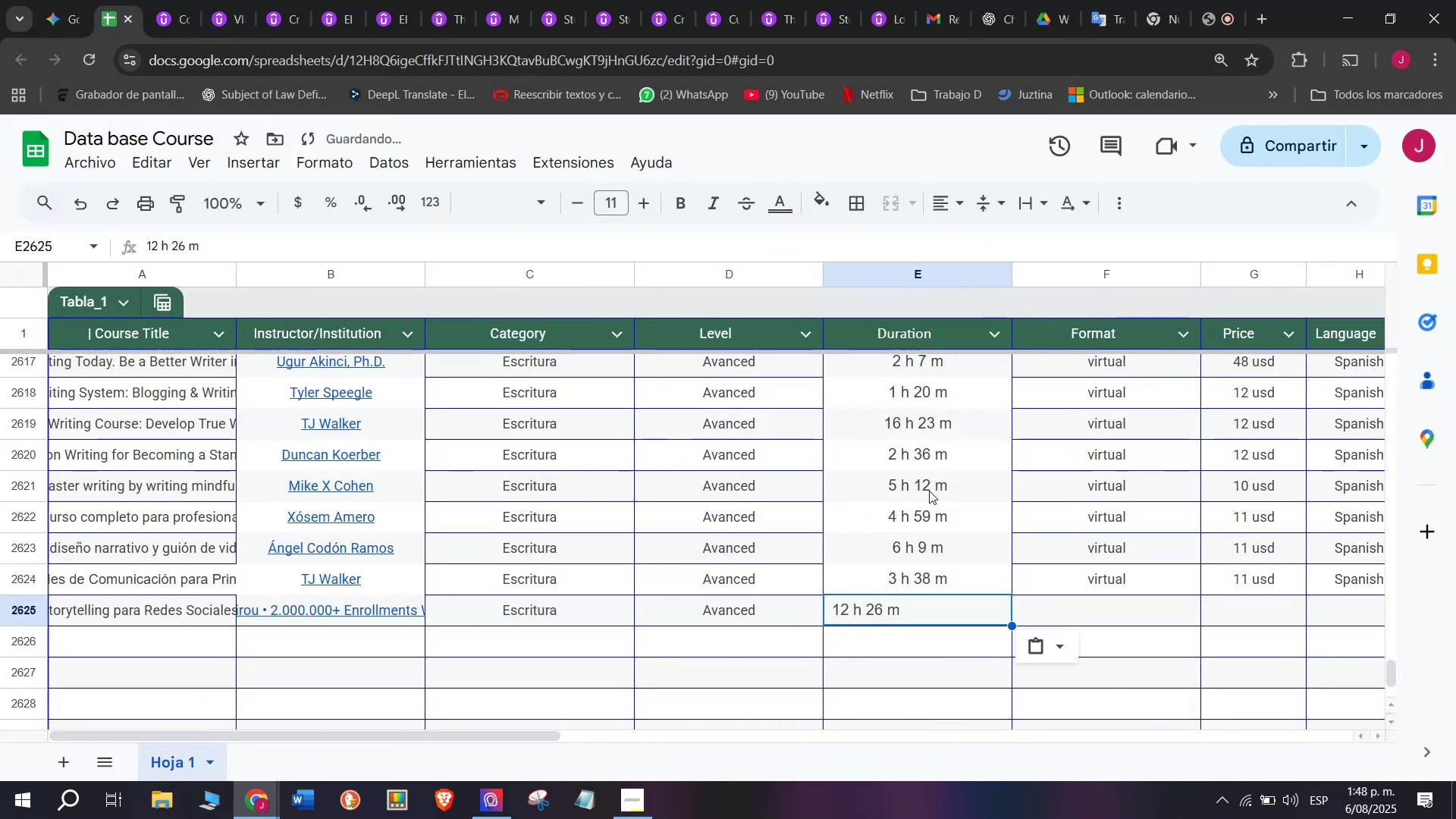 
key(Control+ControlLeft)
 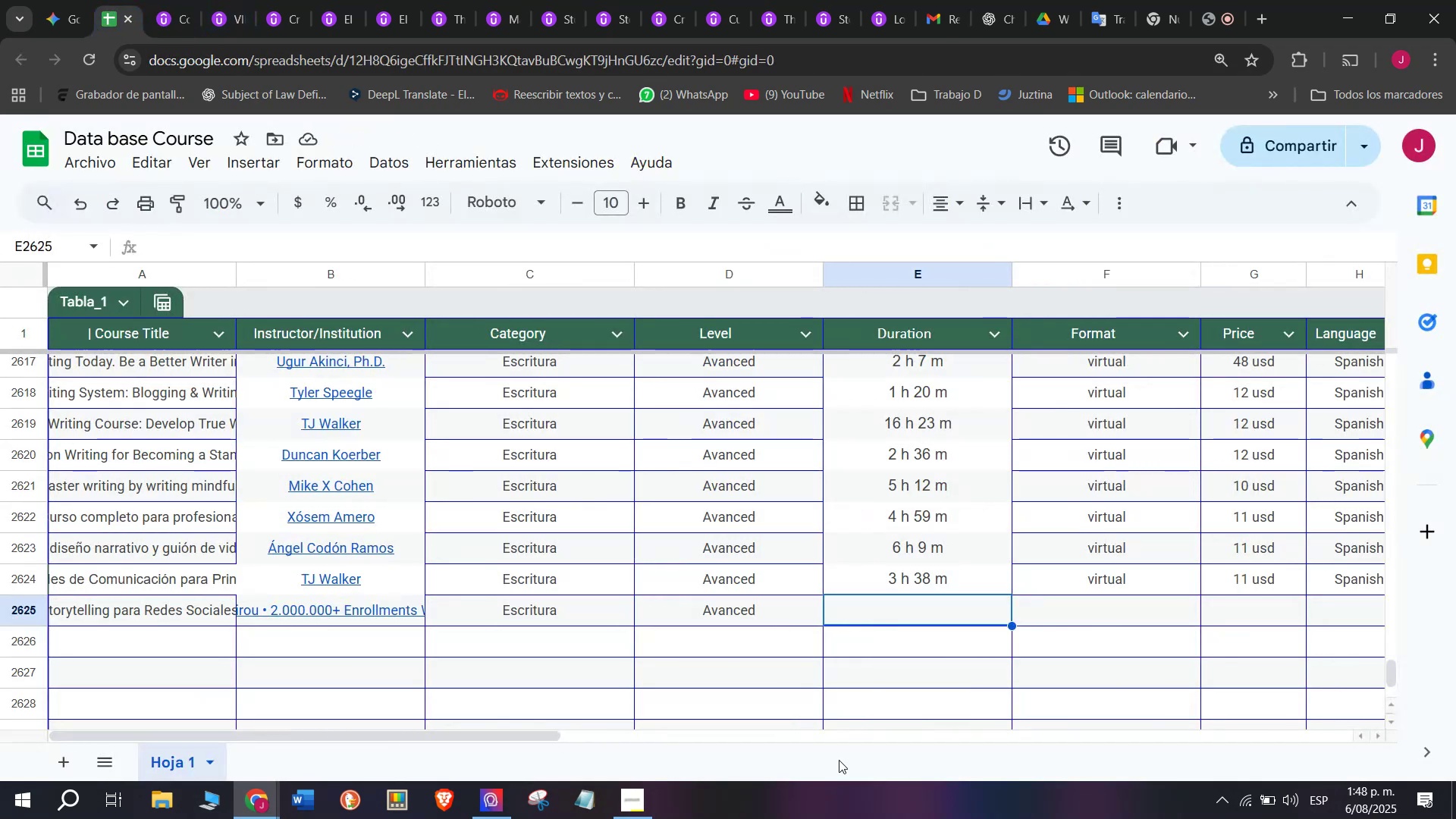 
key(Control+V)
 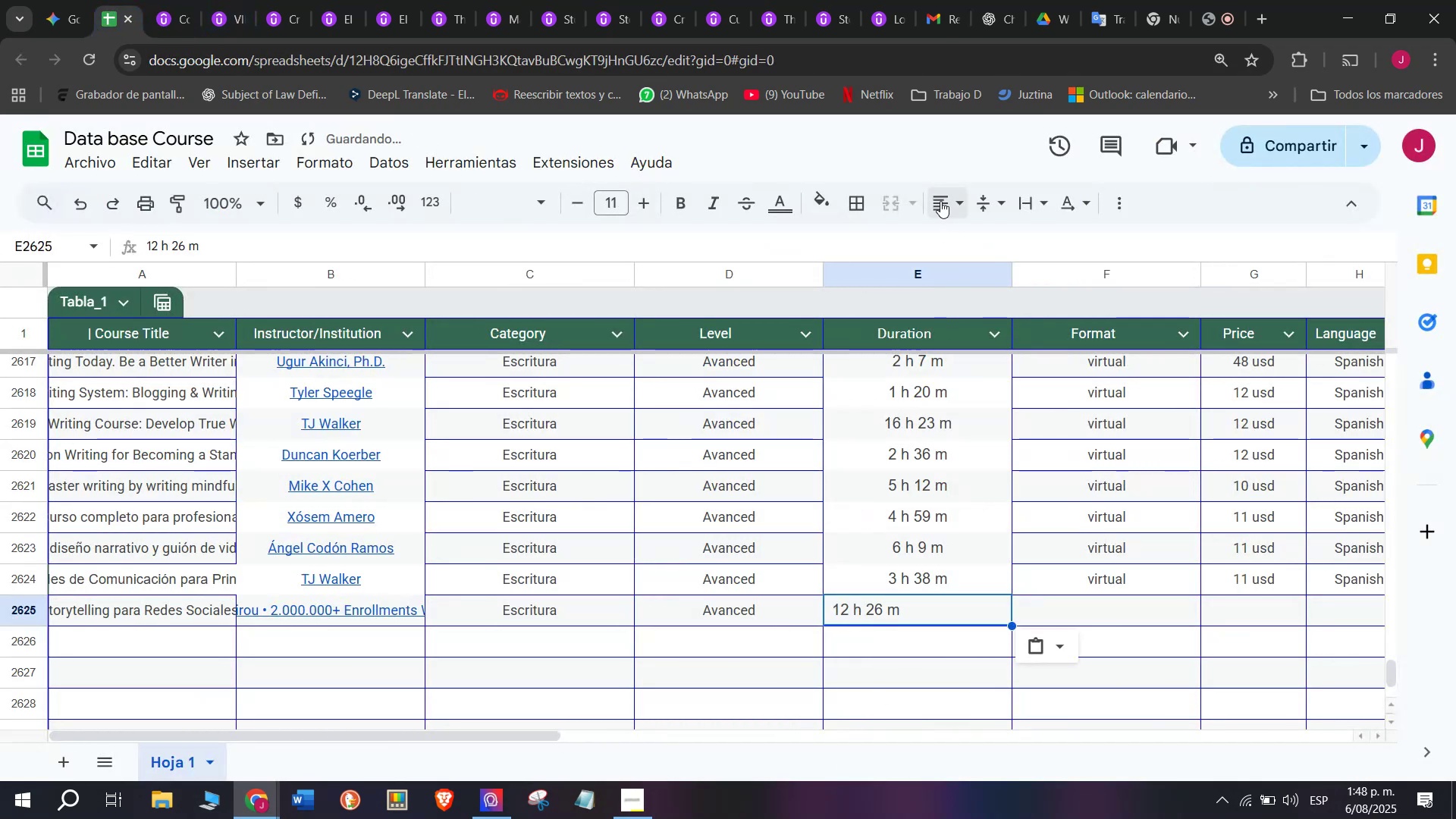 
double_click([971, 236])
 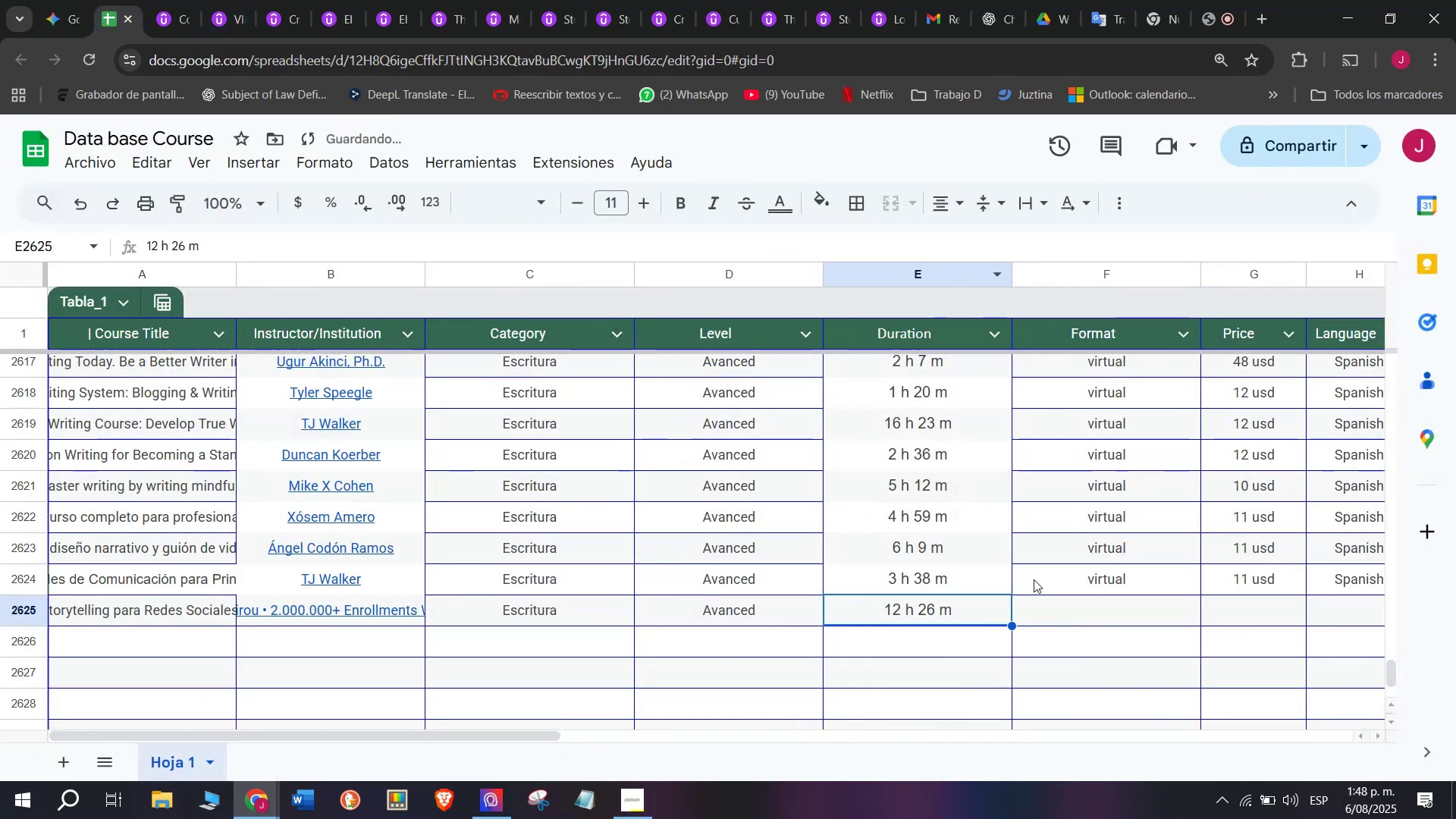 
key(Control+ControlLeft)
 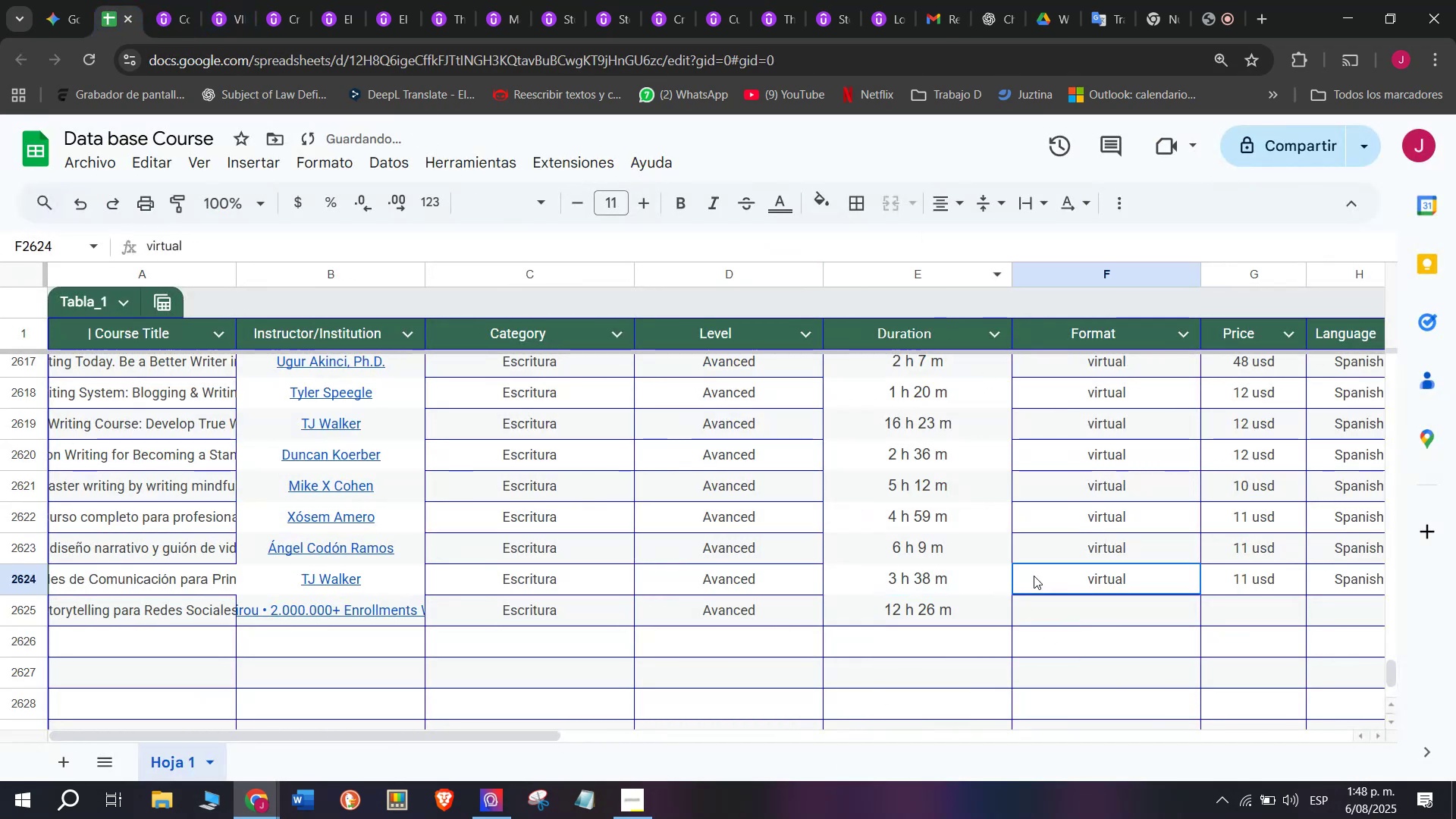 
key(Break)
 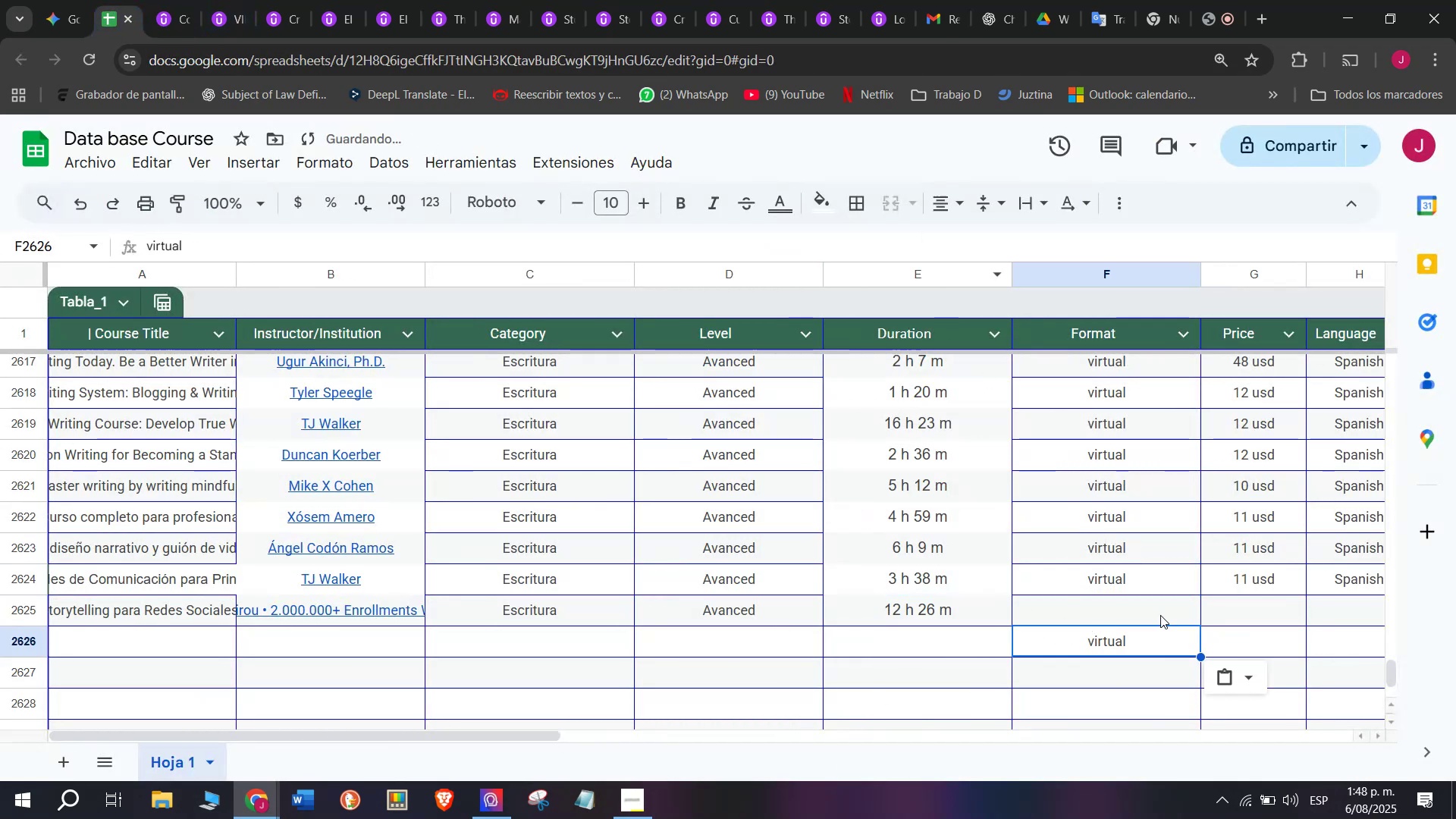 
key(Control+C)
 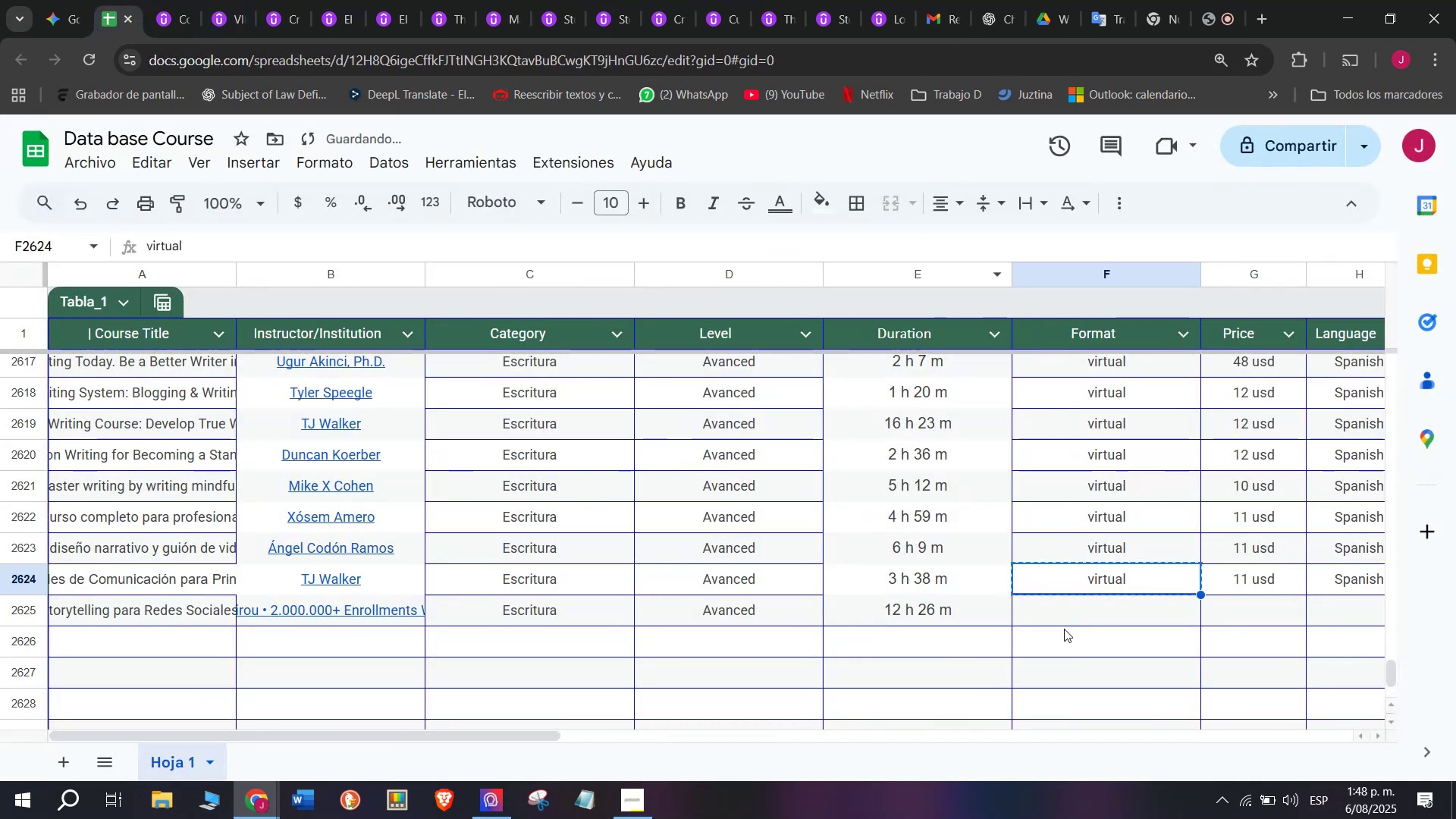 
key(Control+ControlLeft)
 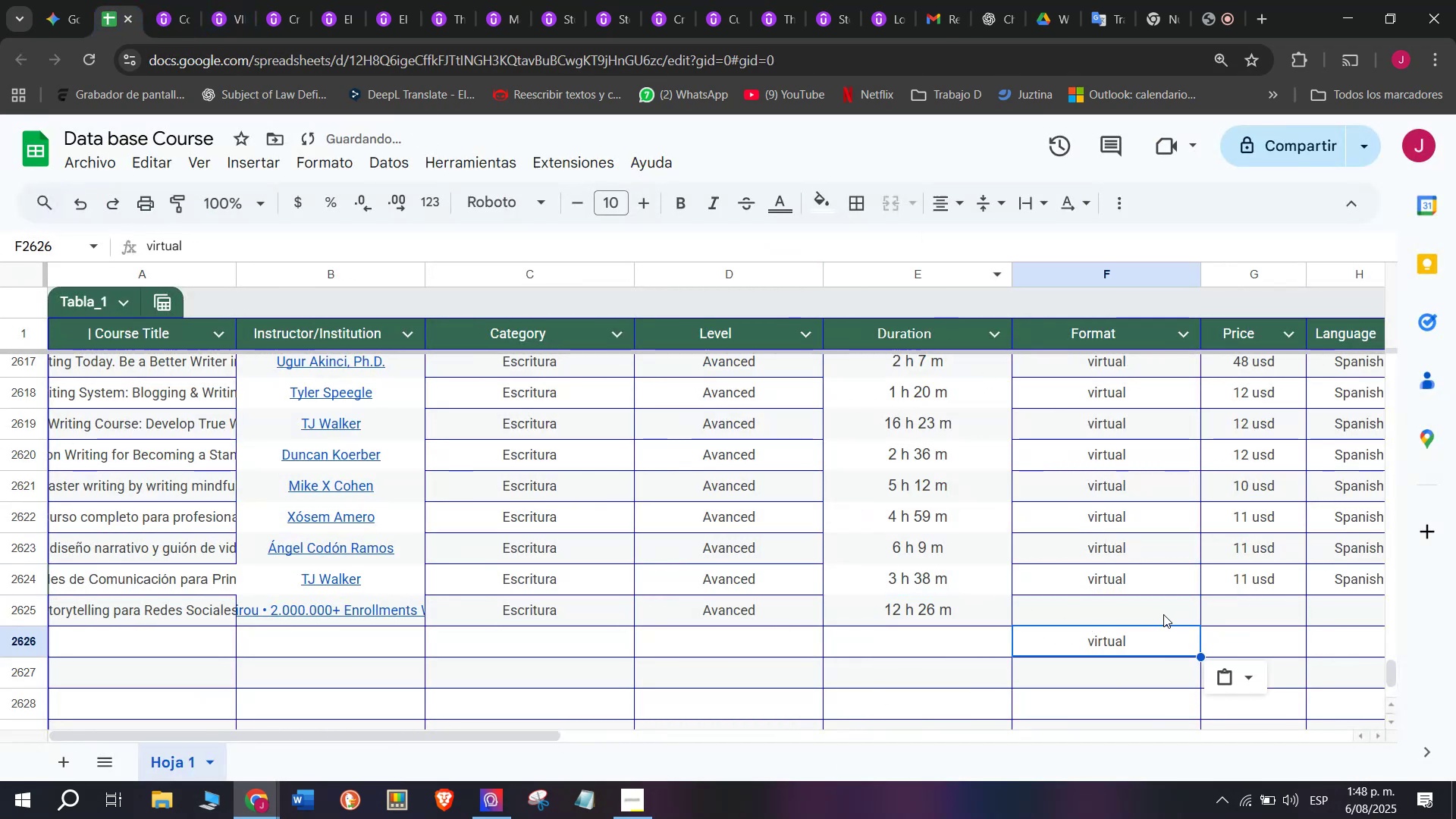 
key(Z)
 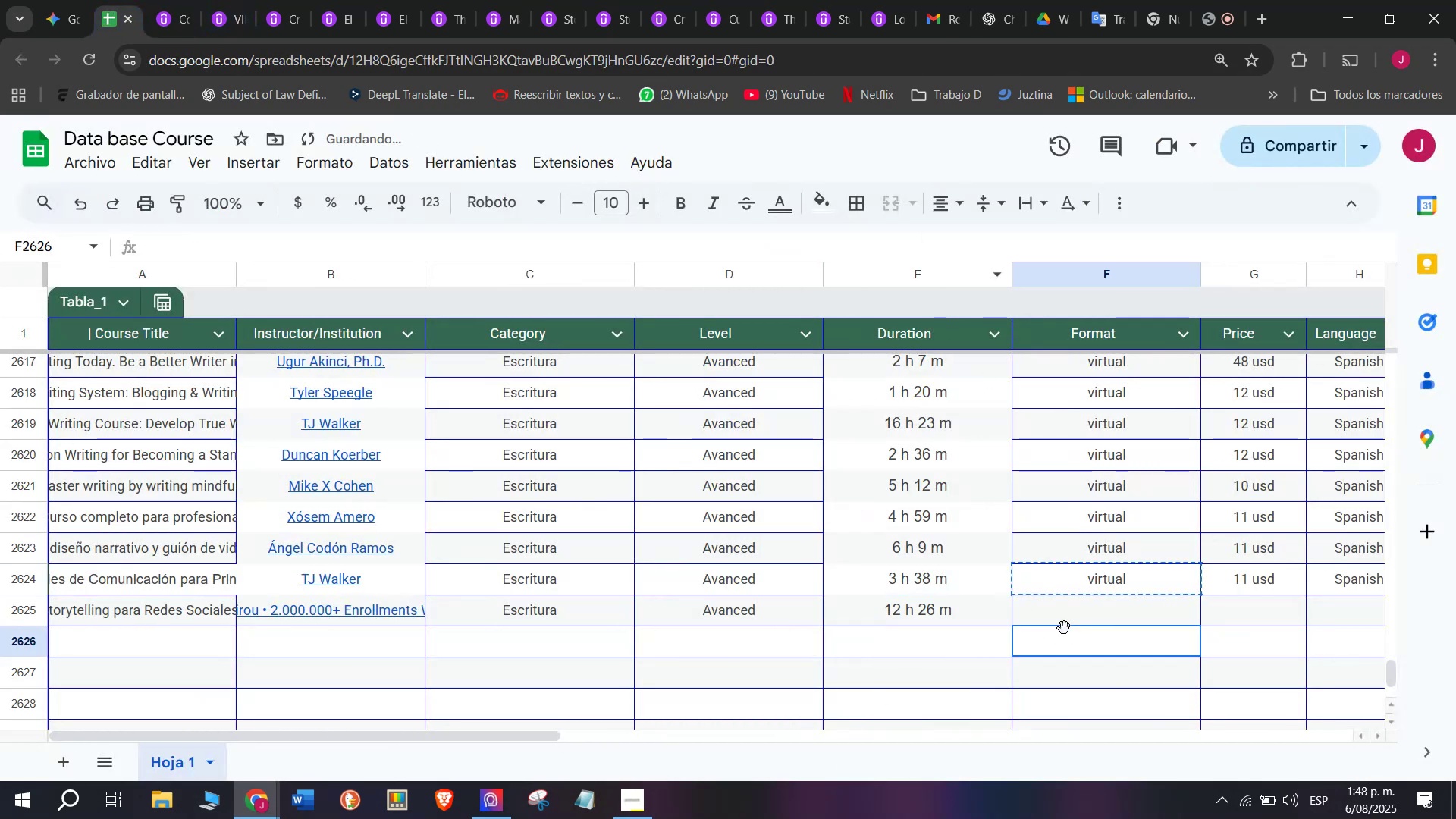 
key(Control+V)
 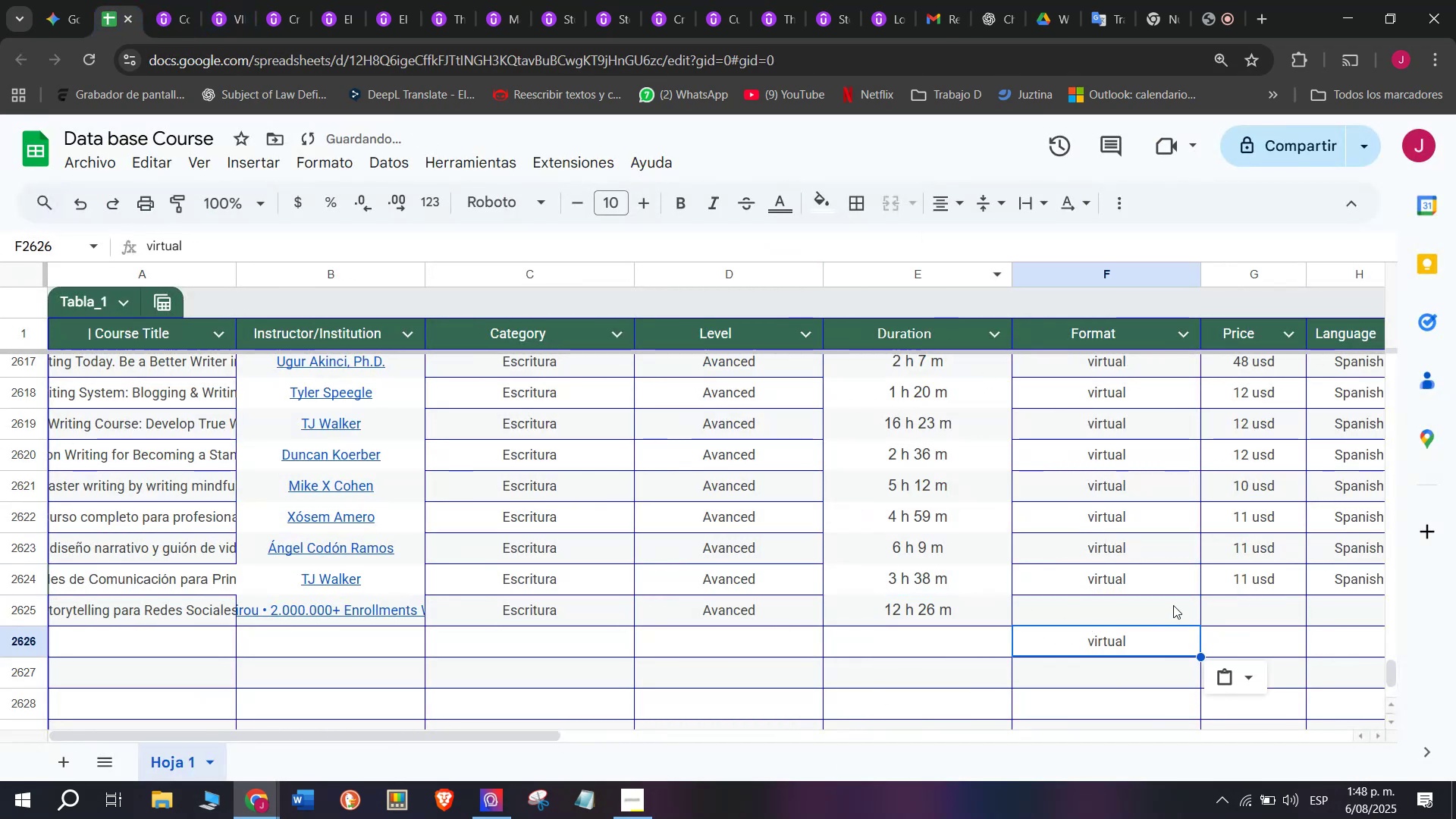 
key(Control+Shift+ControlLeft)
 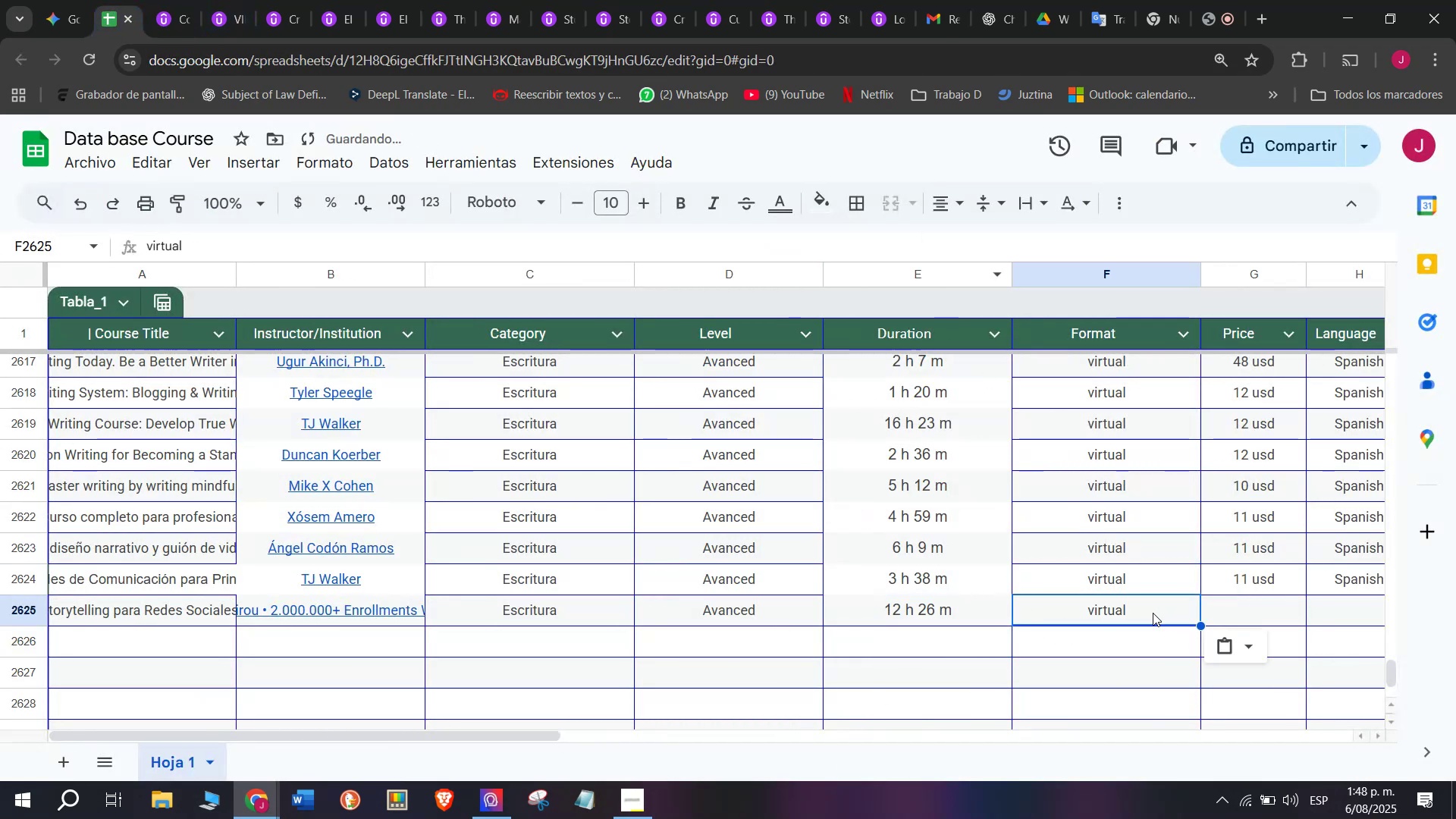 
key(Shift+ShiftLeft)
 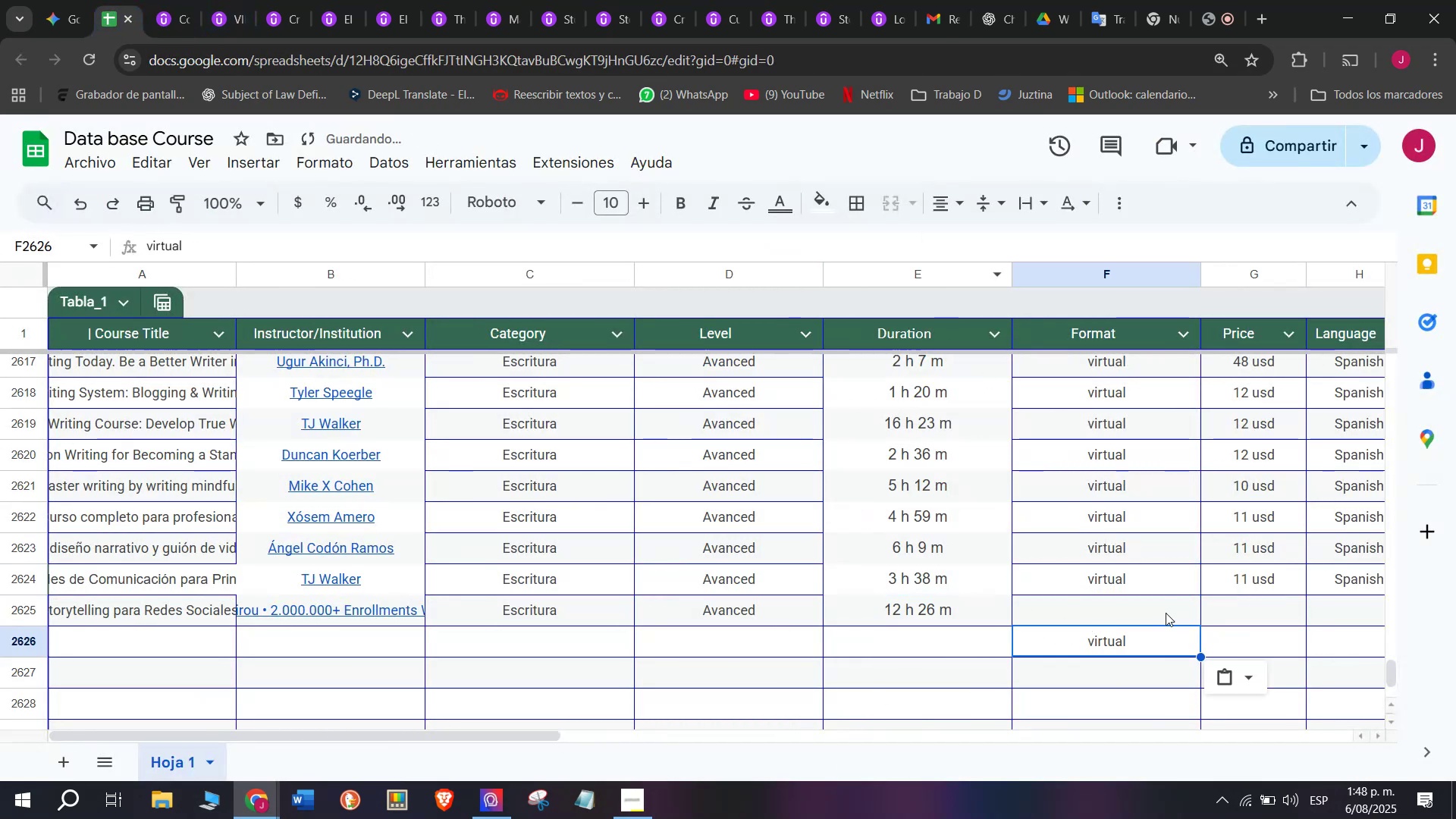 
key(Control+Shift+Z)
 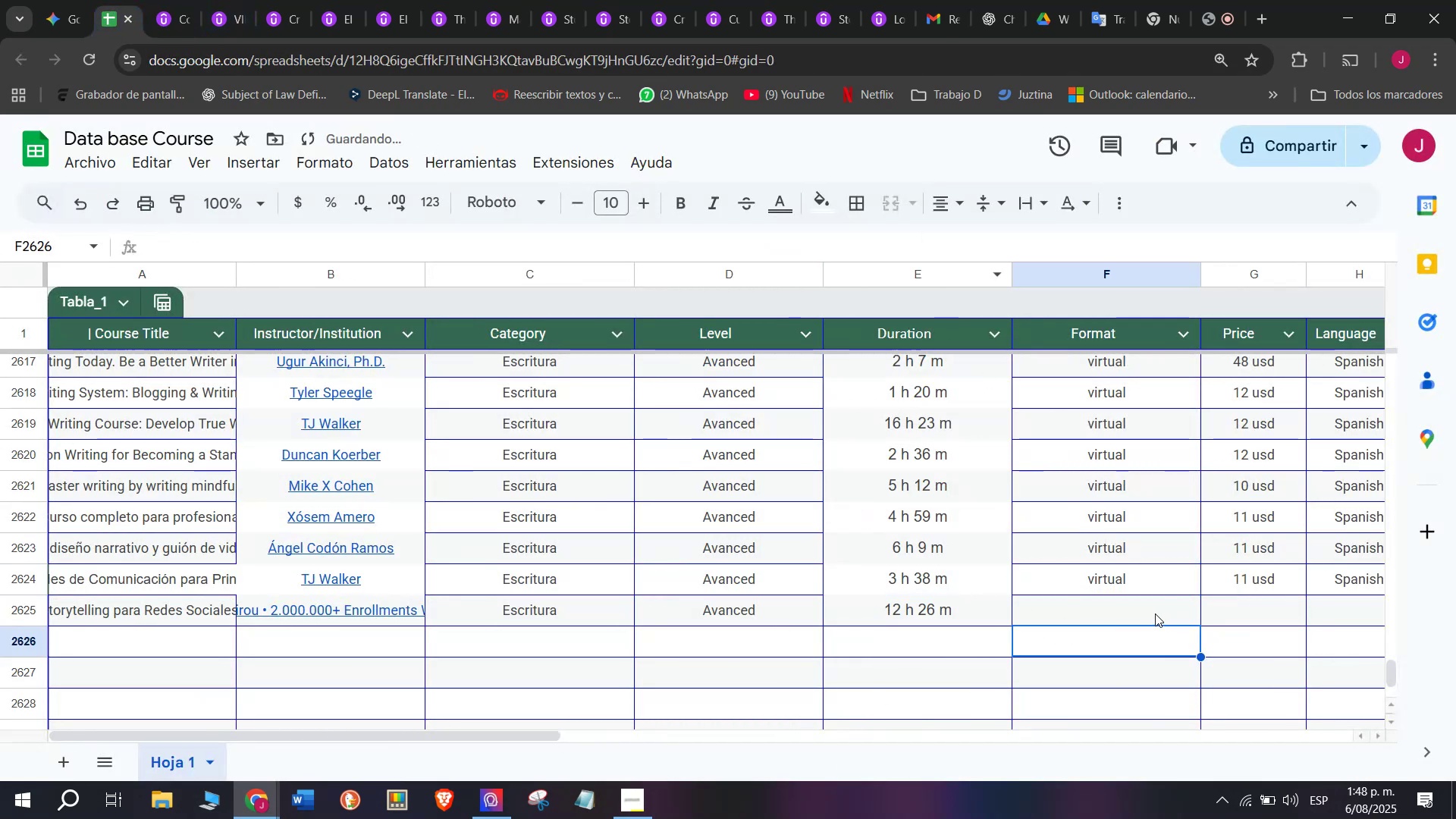 
key(Z)
 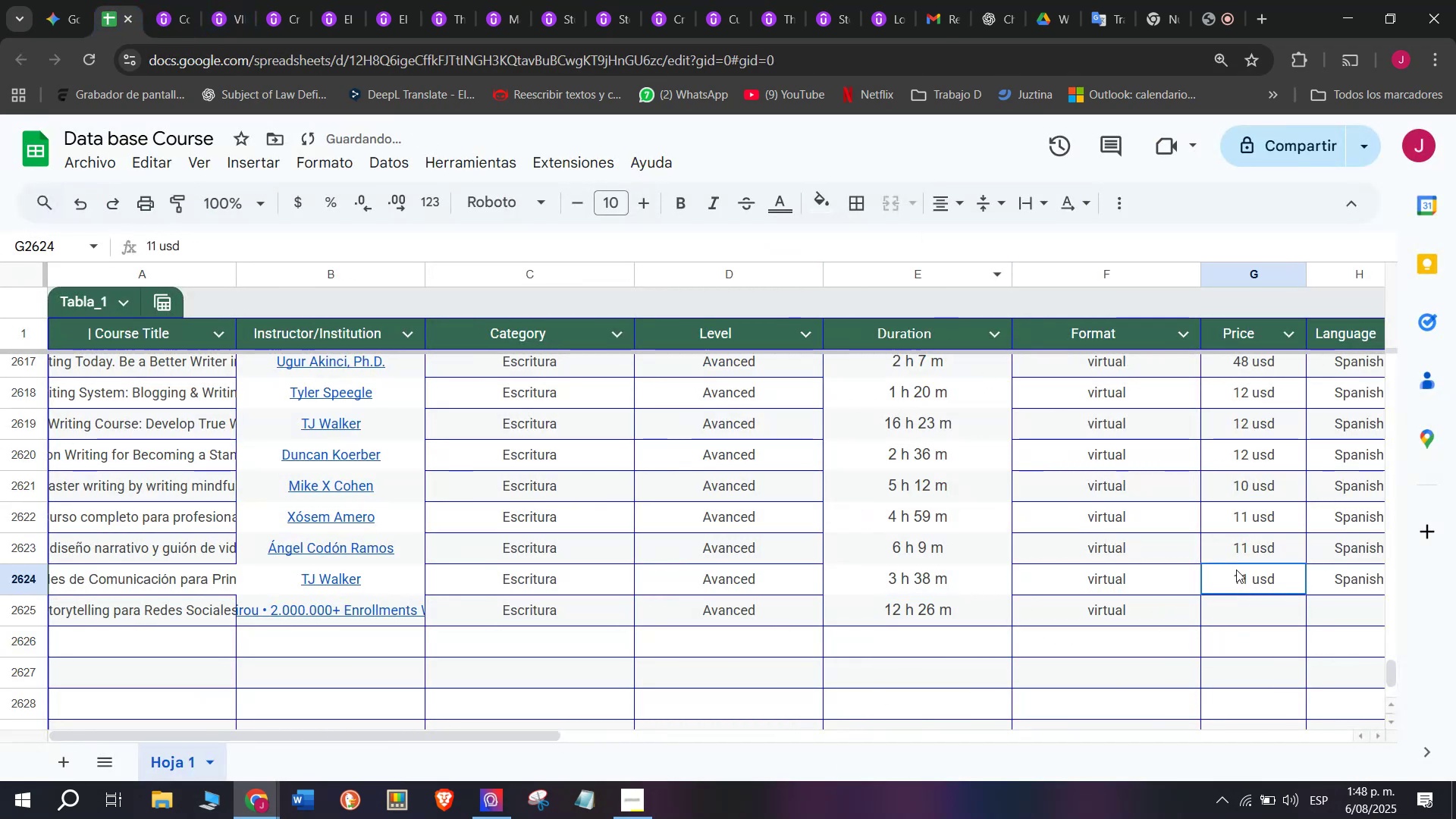 
key(Control+ControlLeft)
 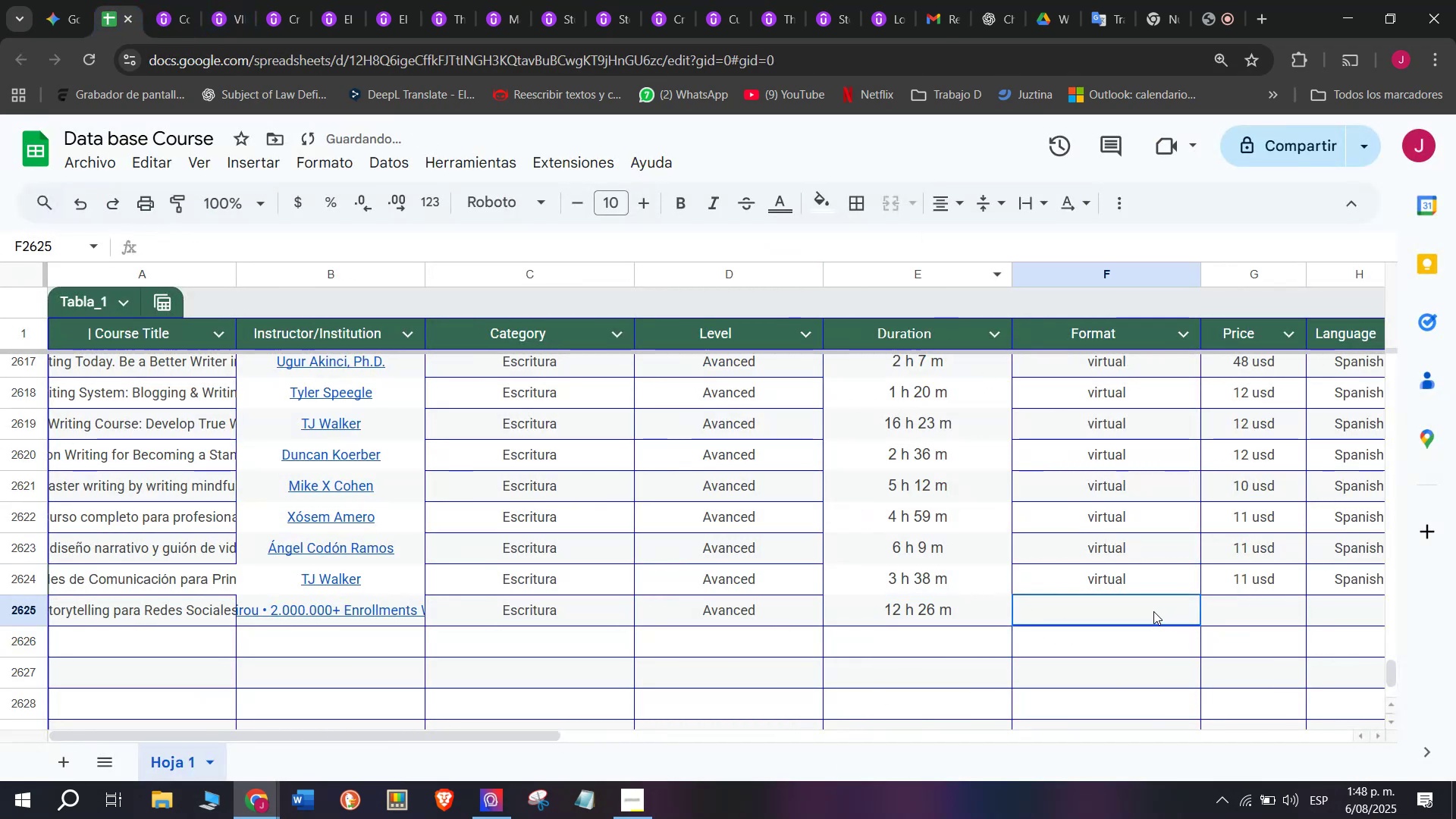 
key(Control+V)
 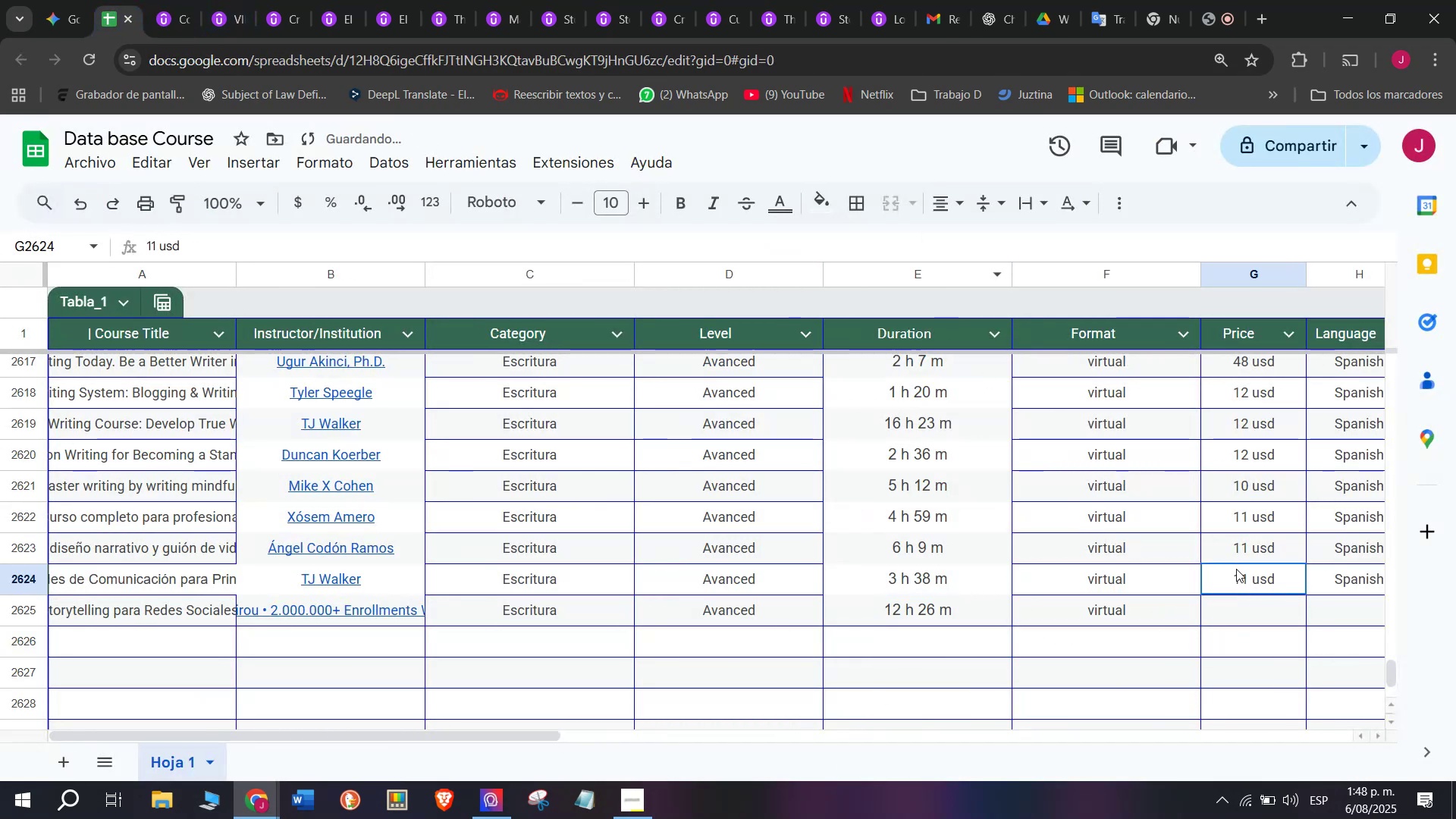 
key(Break)
 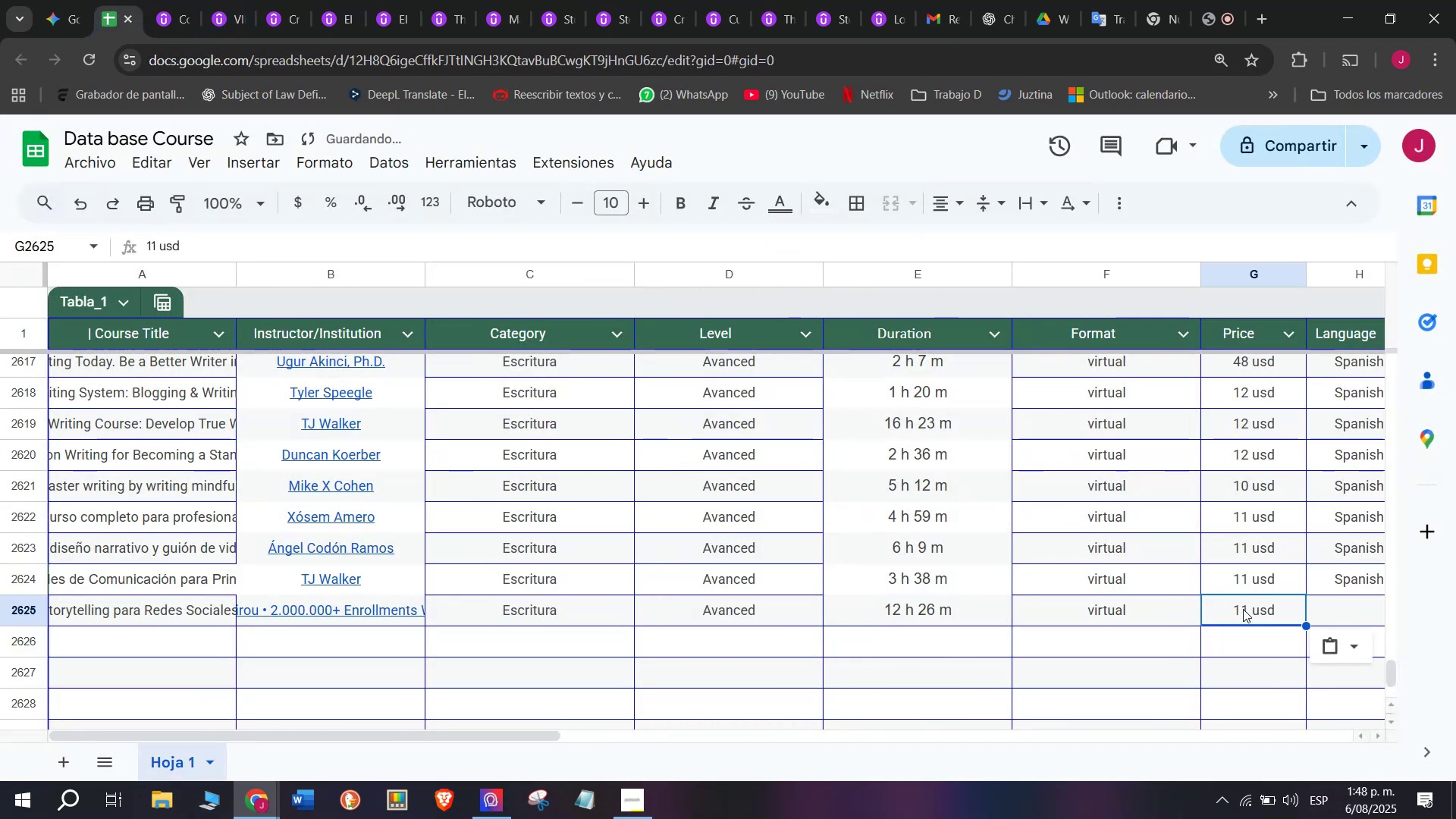 
key(Control+ControlLeft)
 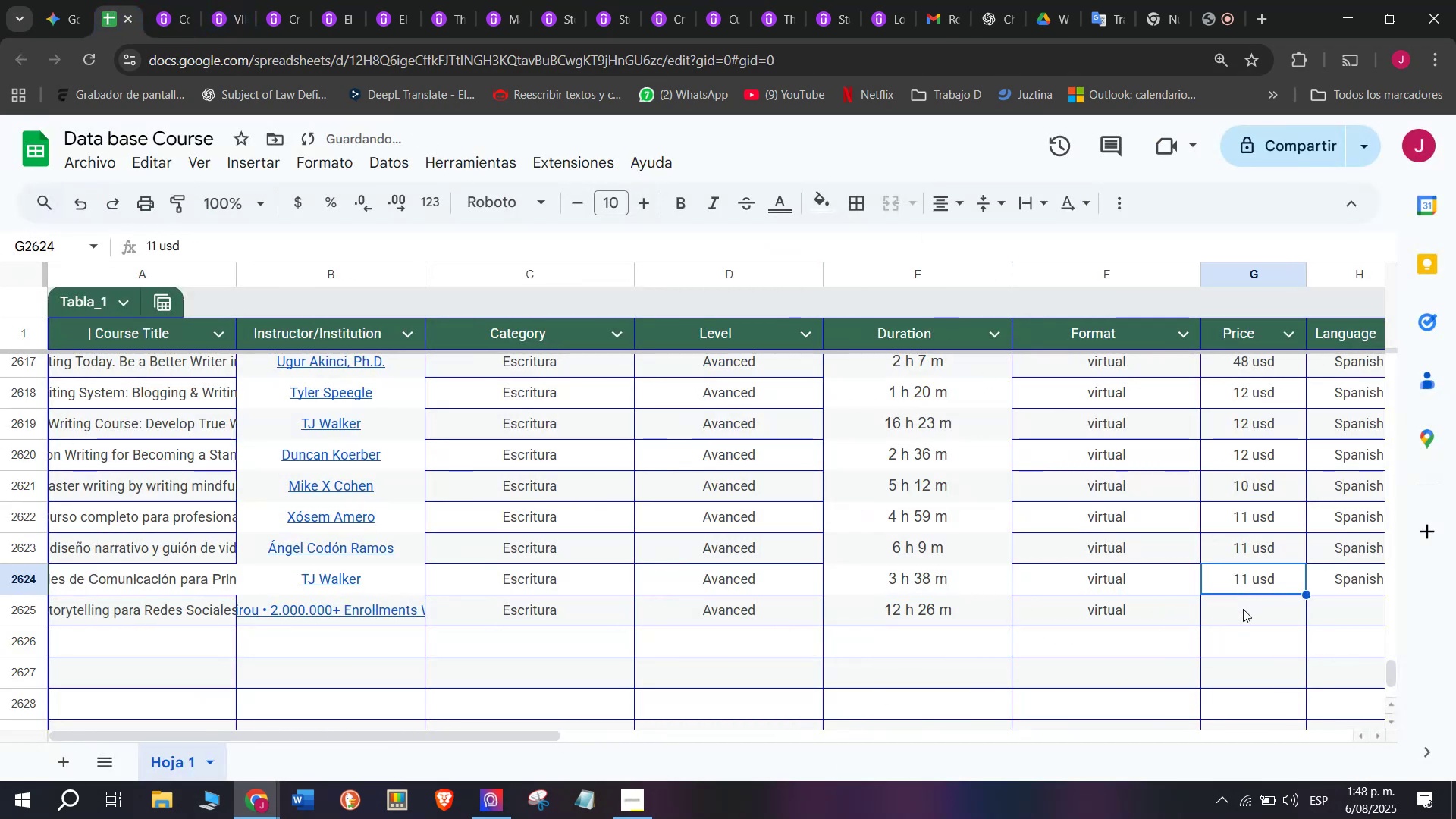 
key(Control+C)
 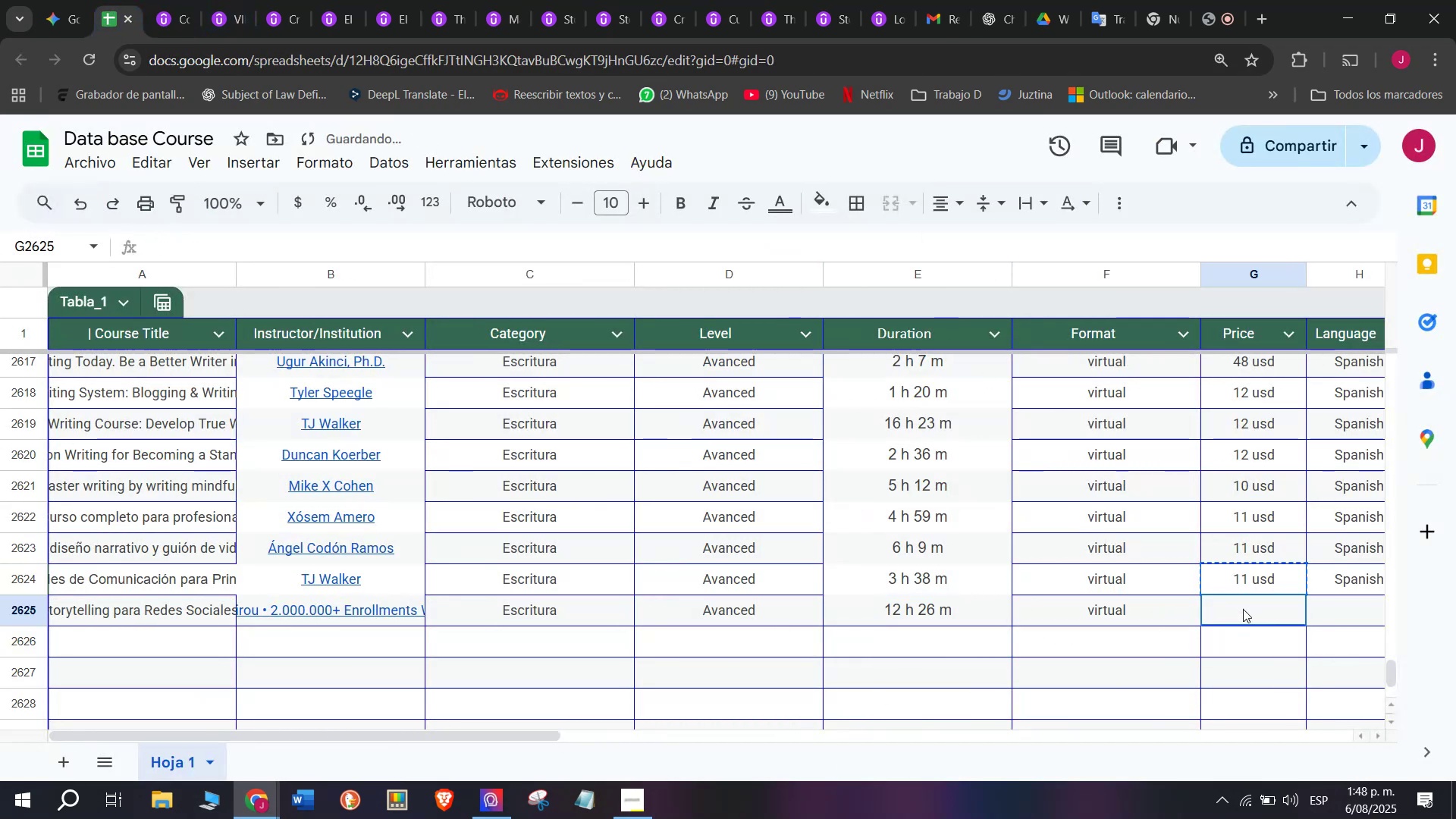 
double_click([1243, 609])
 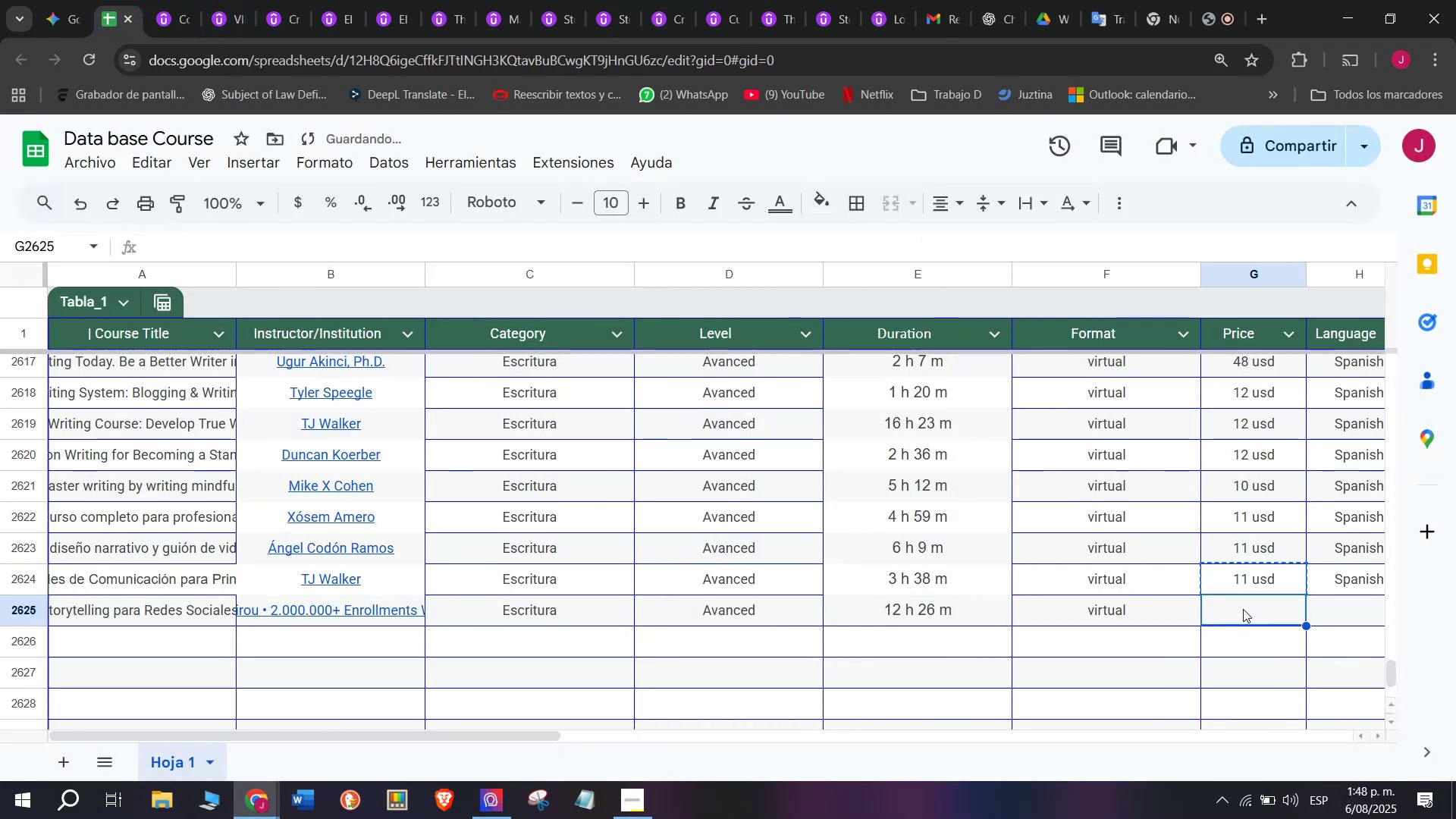 
key(Control+ControlLeft)
 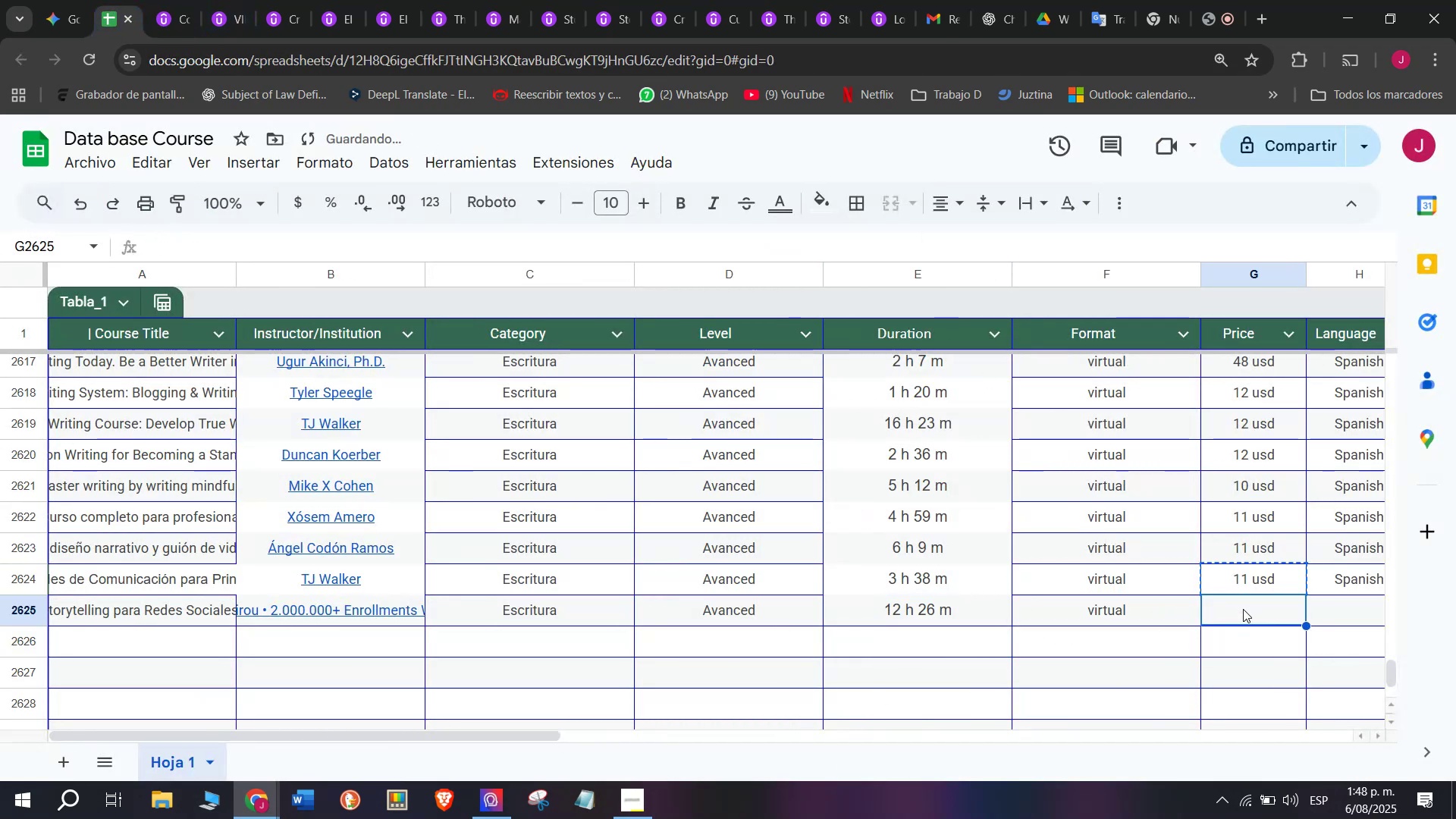 
key(Z)
 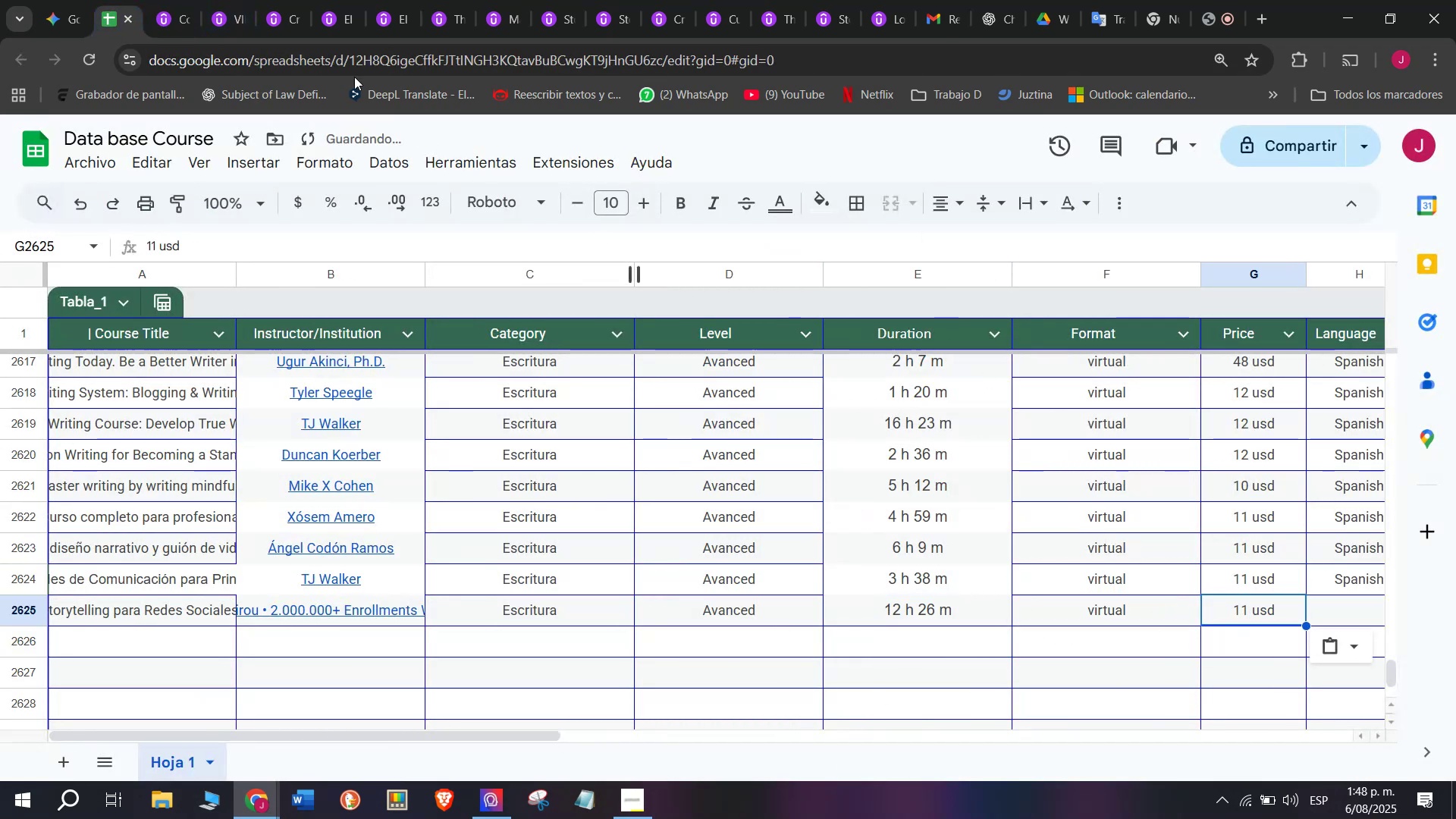 
key(Control+V)
 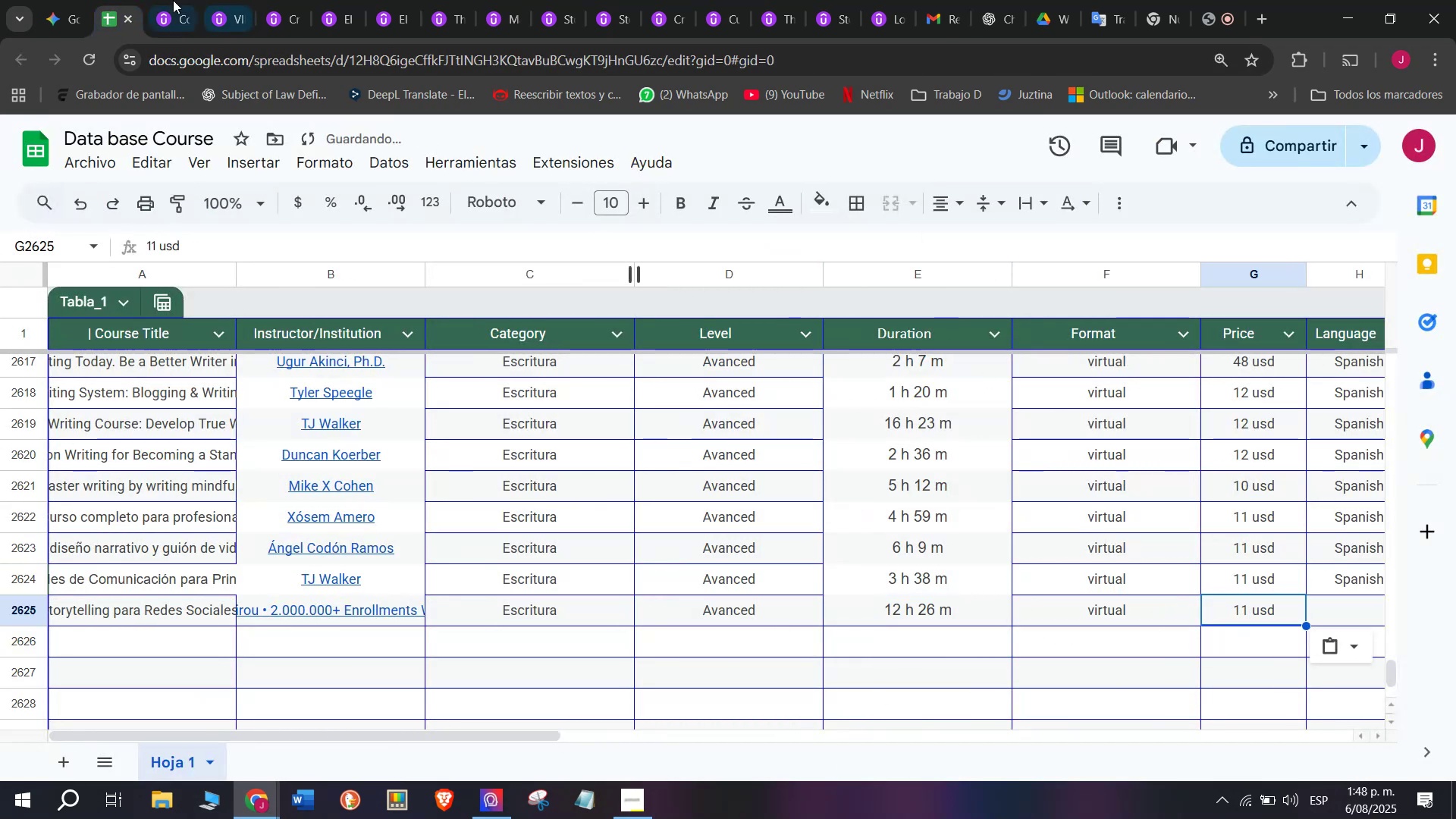 
left_click([165, 0])
 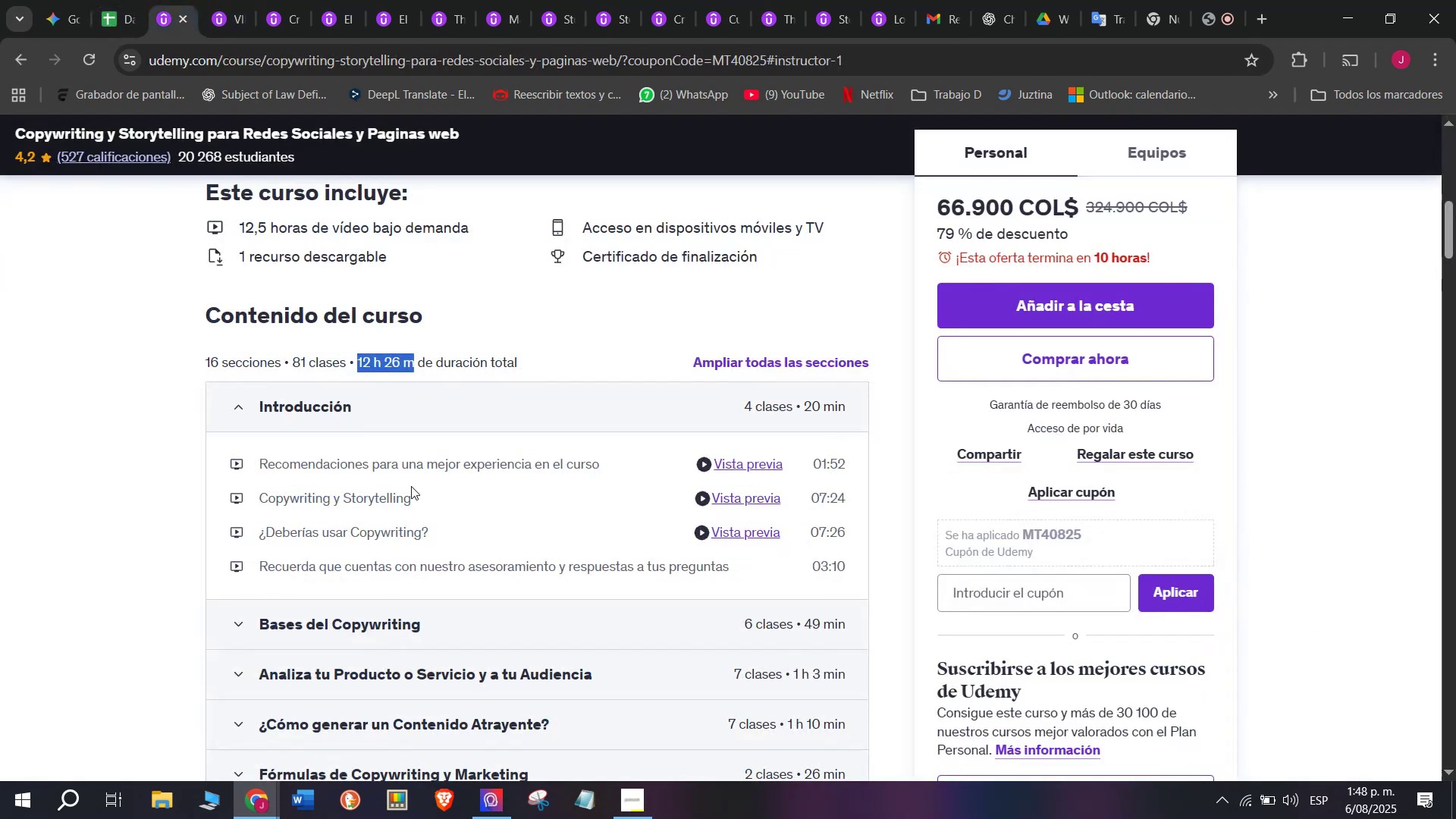 
scroll: coordinate [423, 493], scroll_direction: up, amount: 3.0
 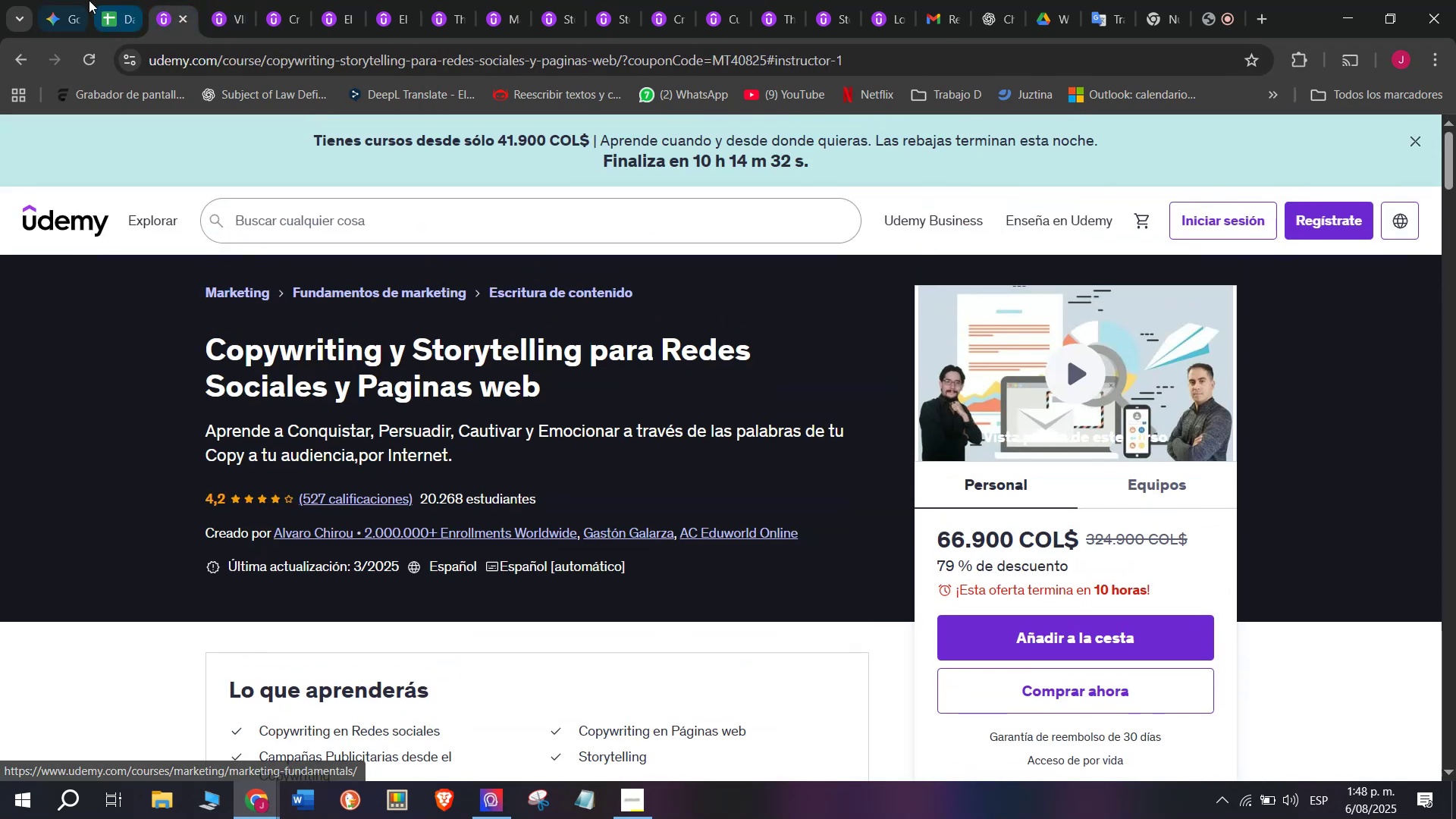 
left_click([113, 0])
 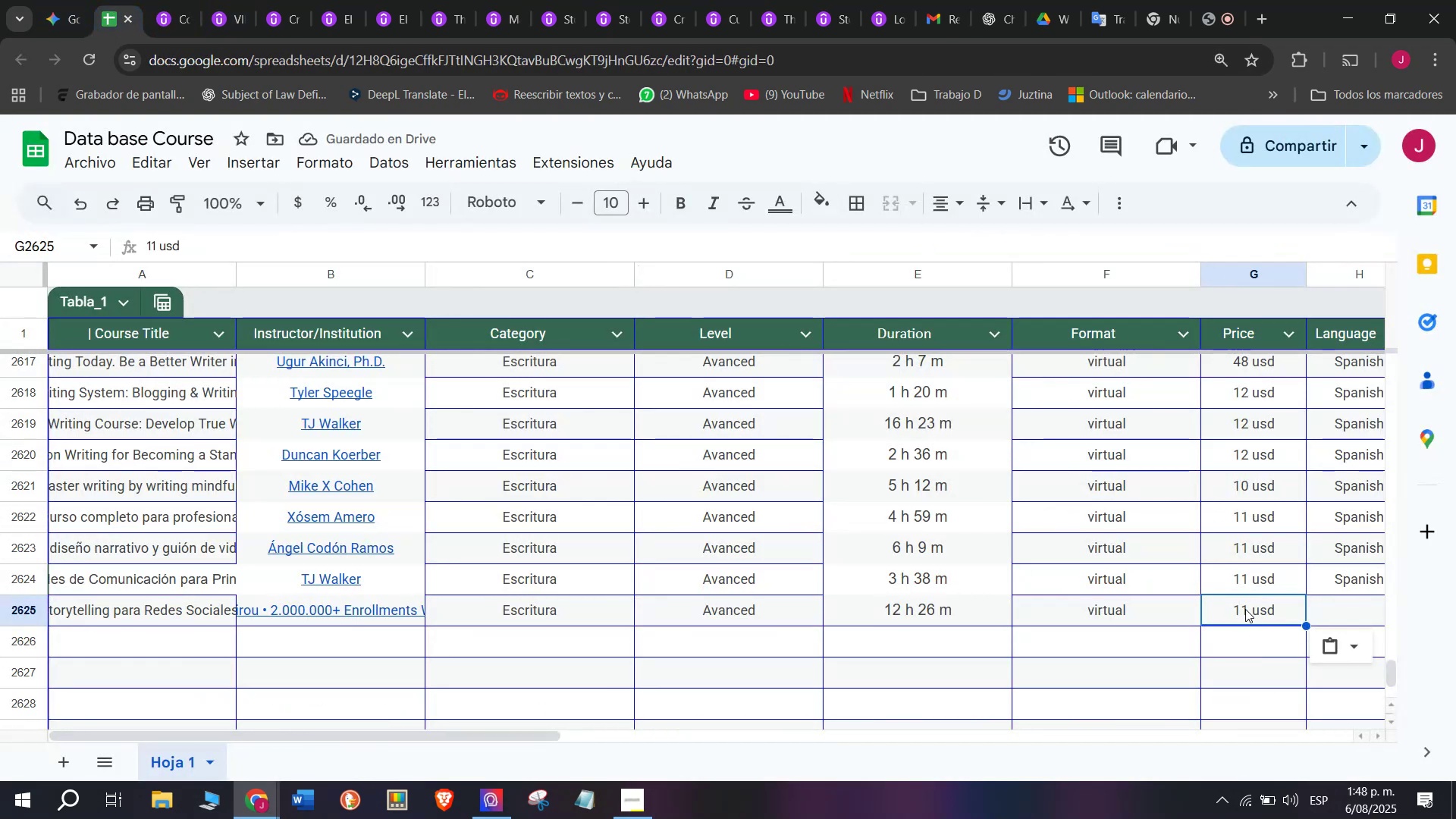 
double_click([1245, 607])
 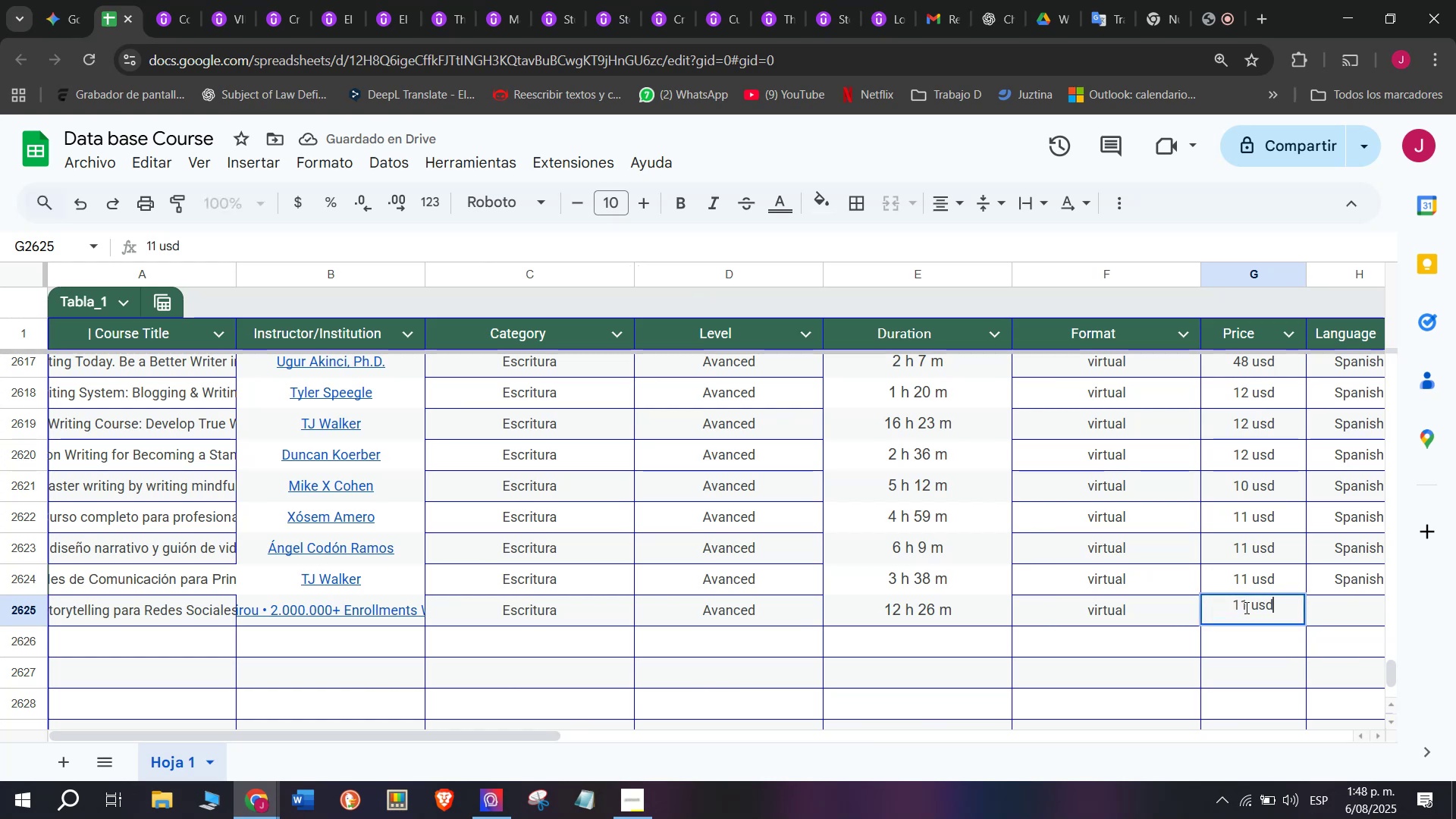 
left_click([1245, 607])
 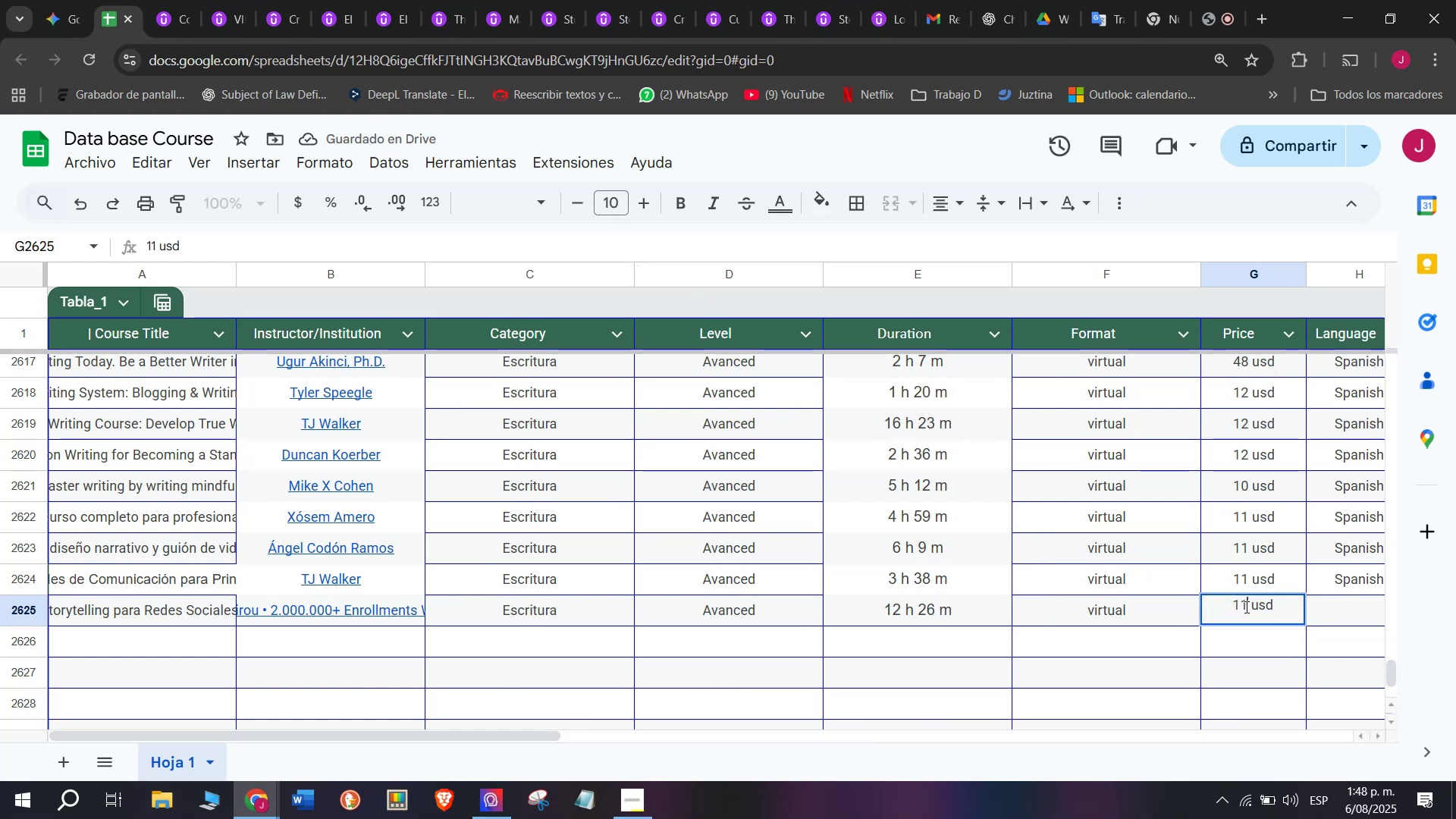 
key(Backspace)
type(q6)
 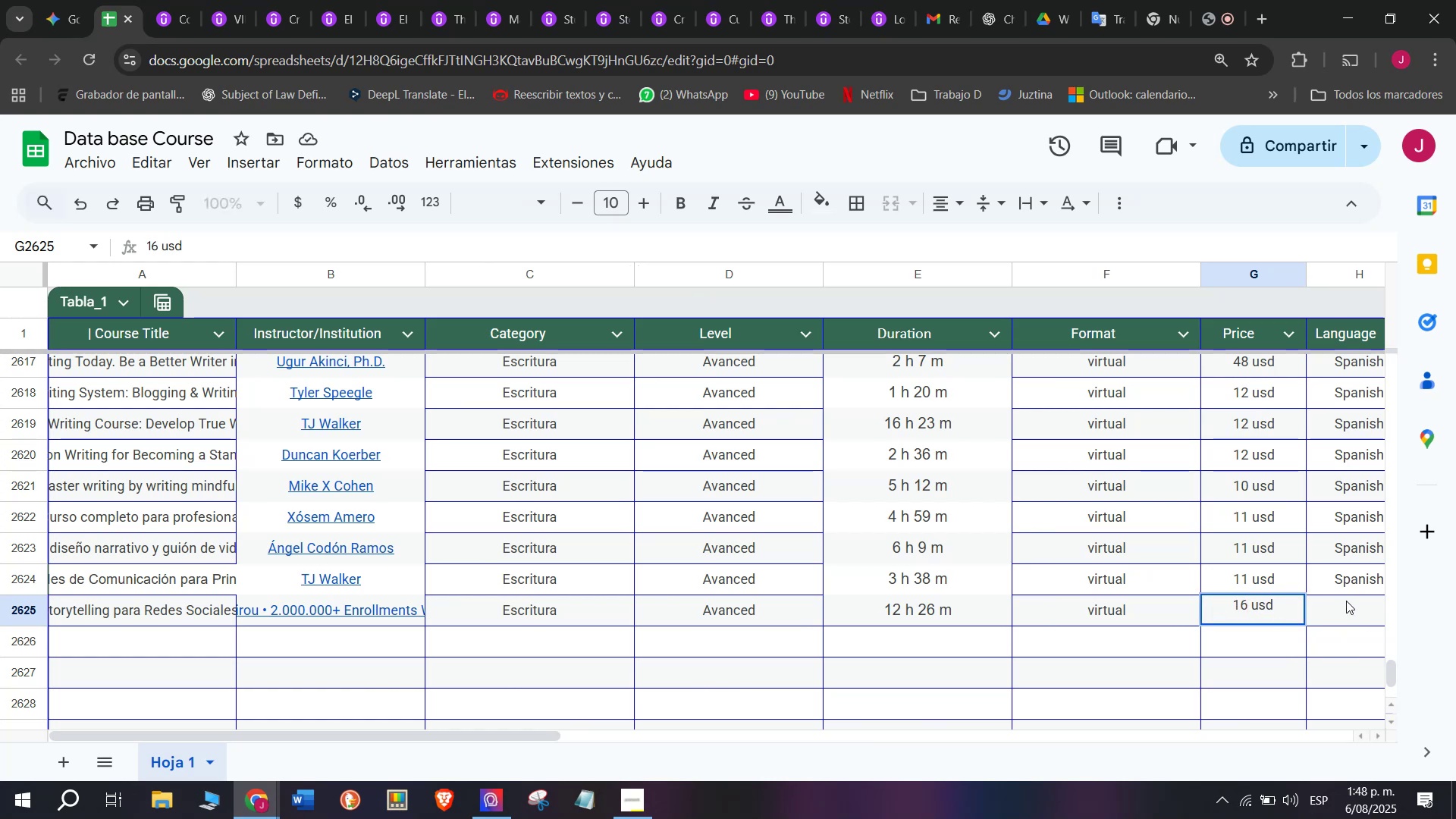 
double_click([1346, 582])
 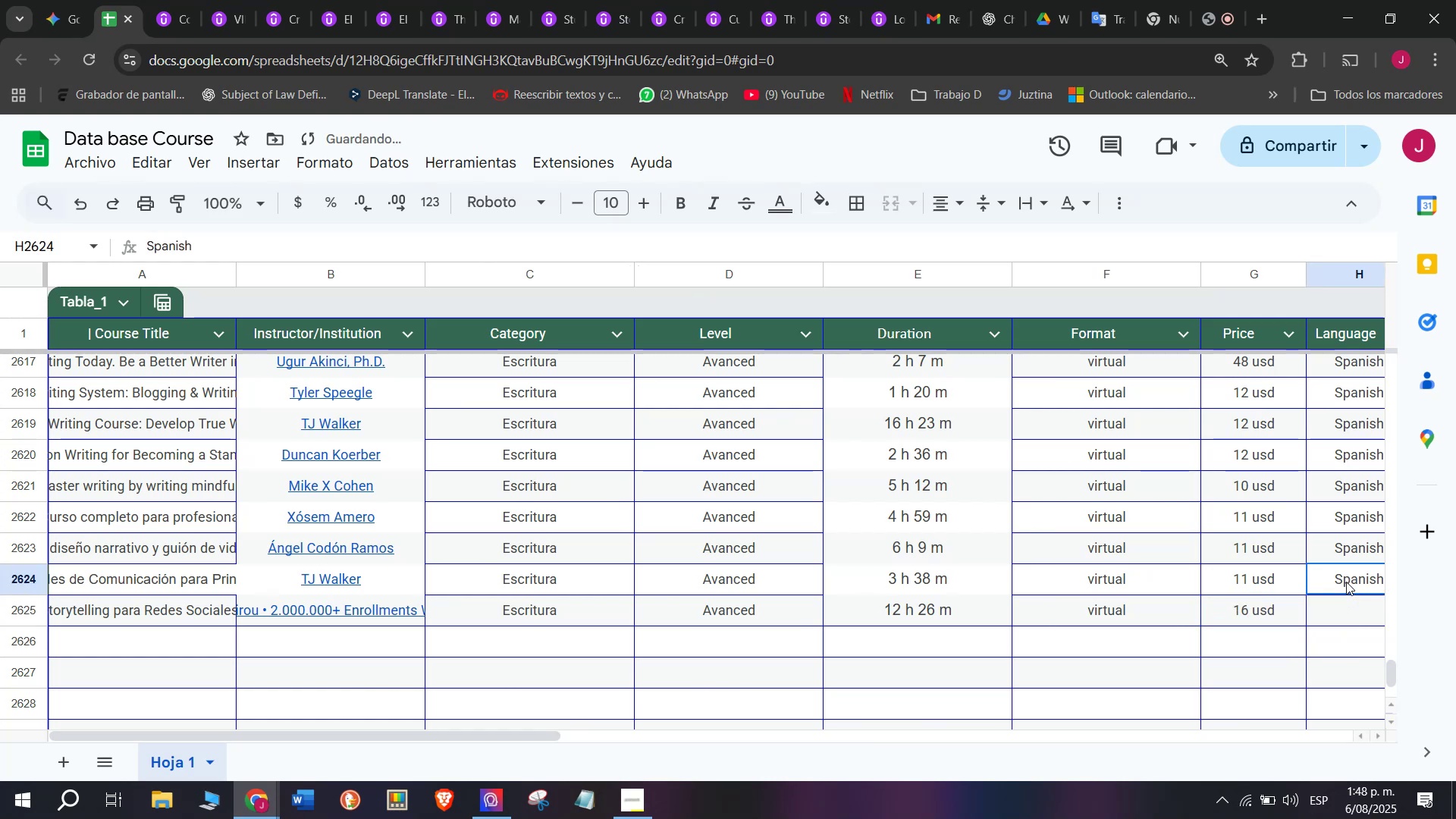 
key(Control+ControlLeft)
 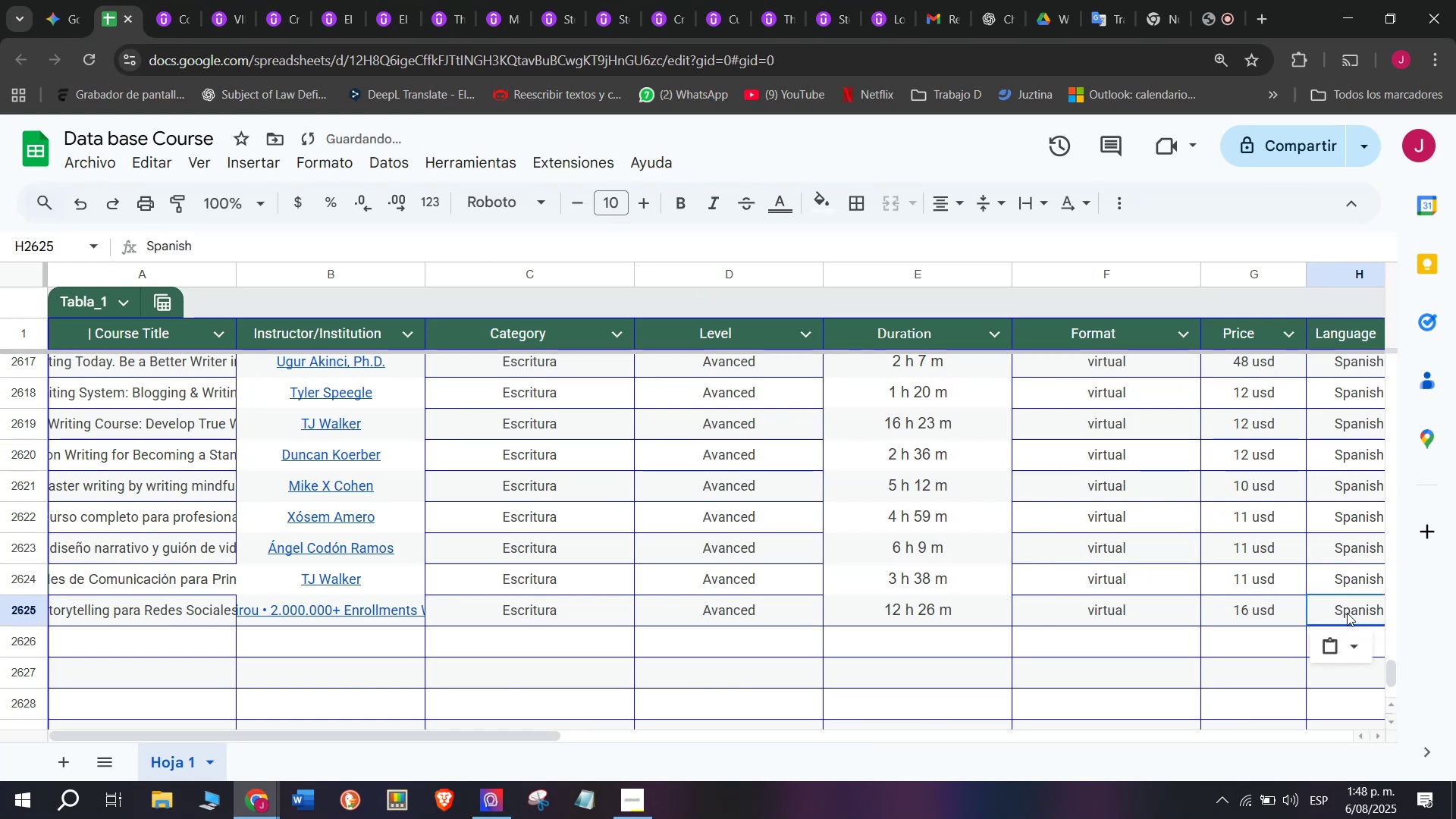 
key(Break)
 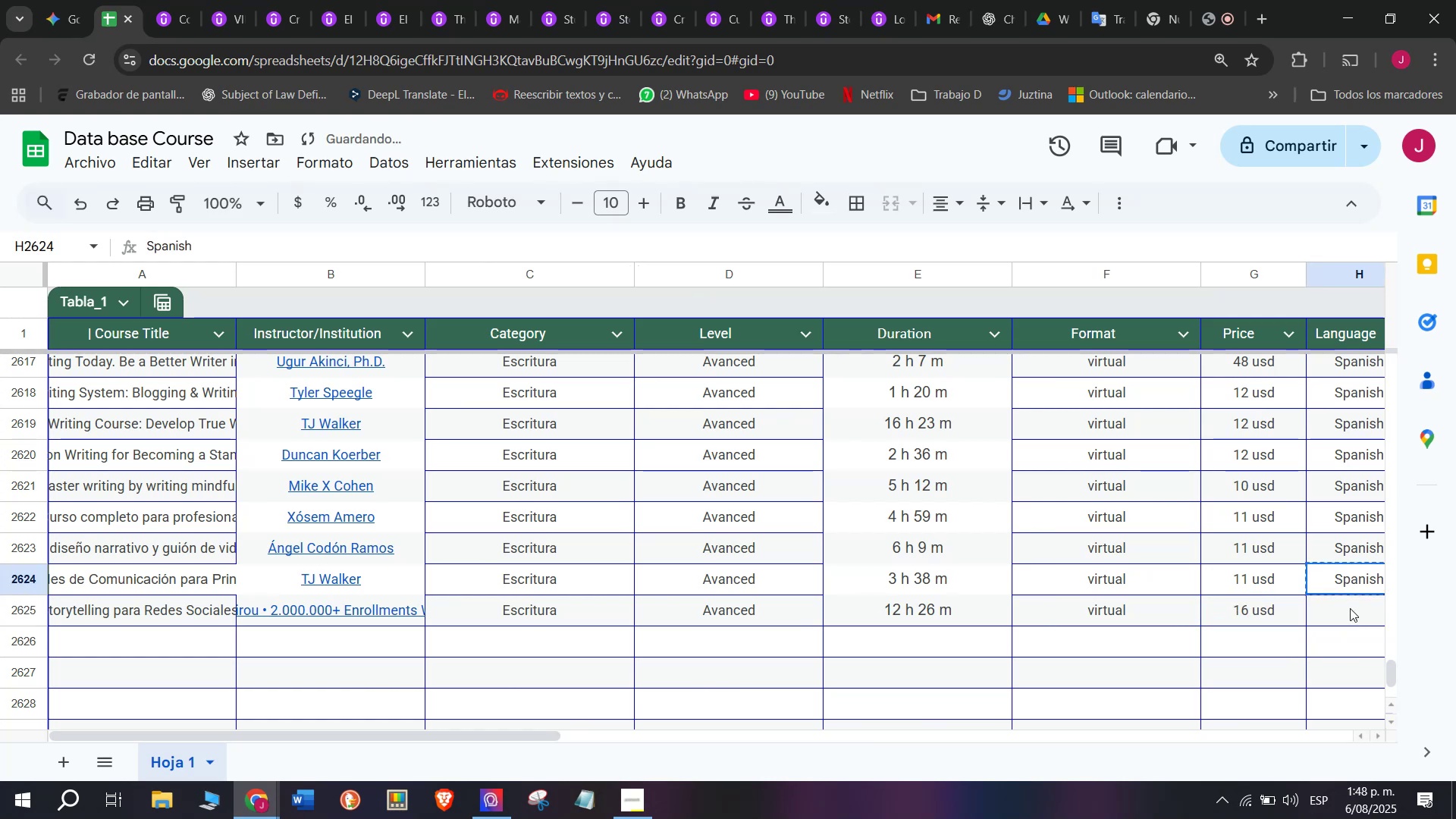 
key(Control+C)
 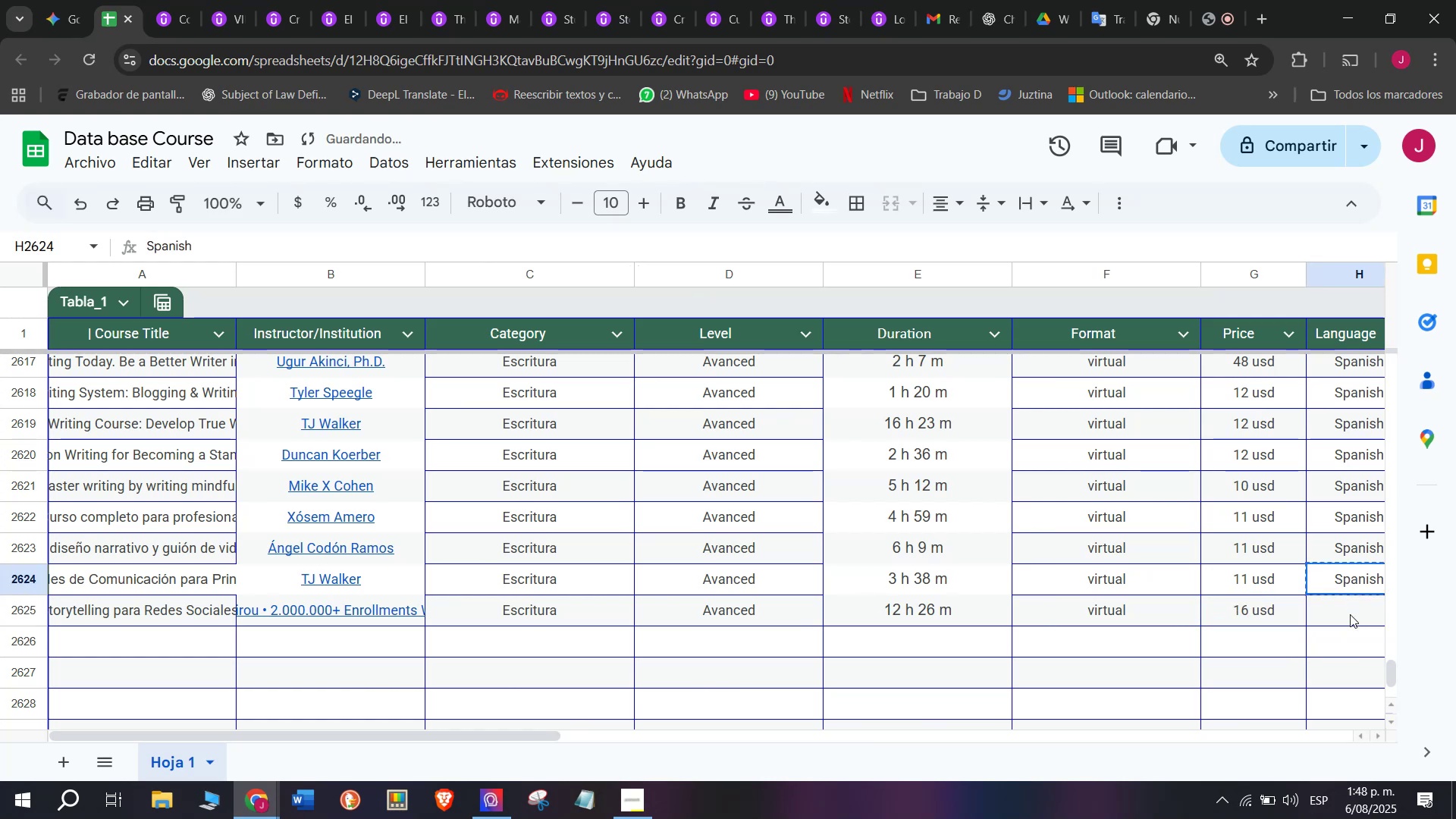 
key(Z)
 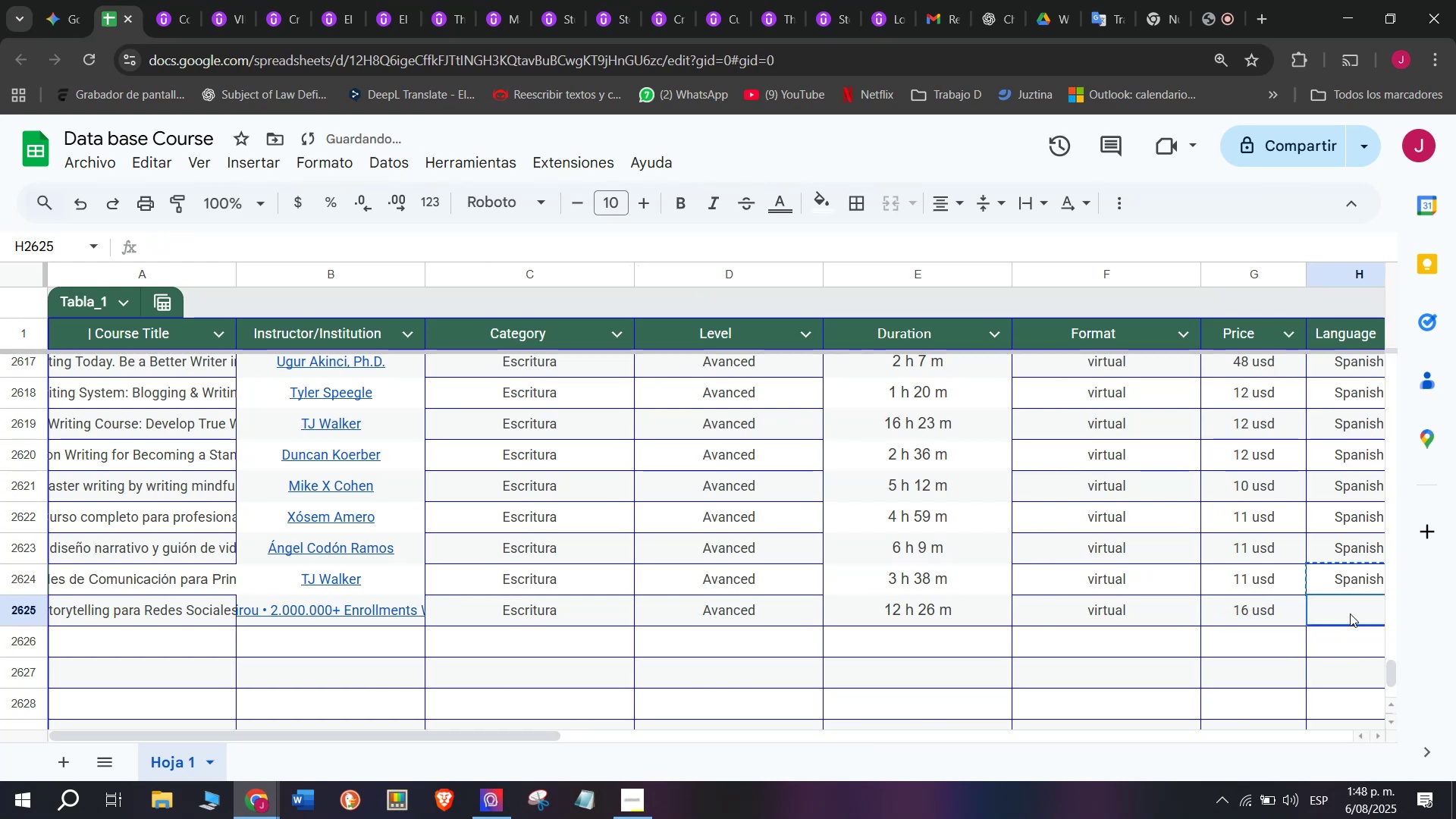 
key(Control+ControlLeft)
 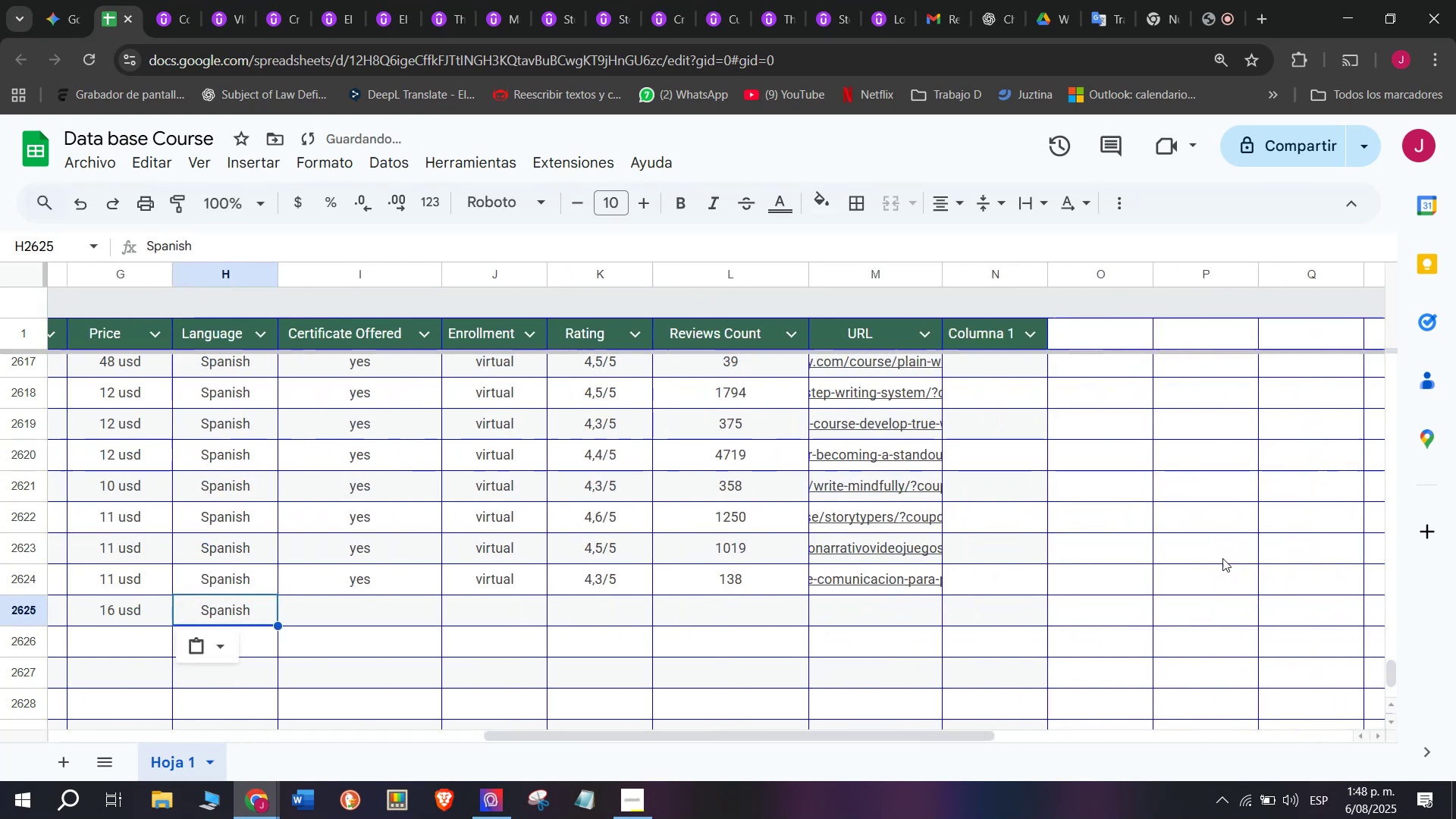 
key(Control+V)
 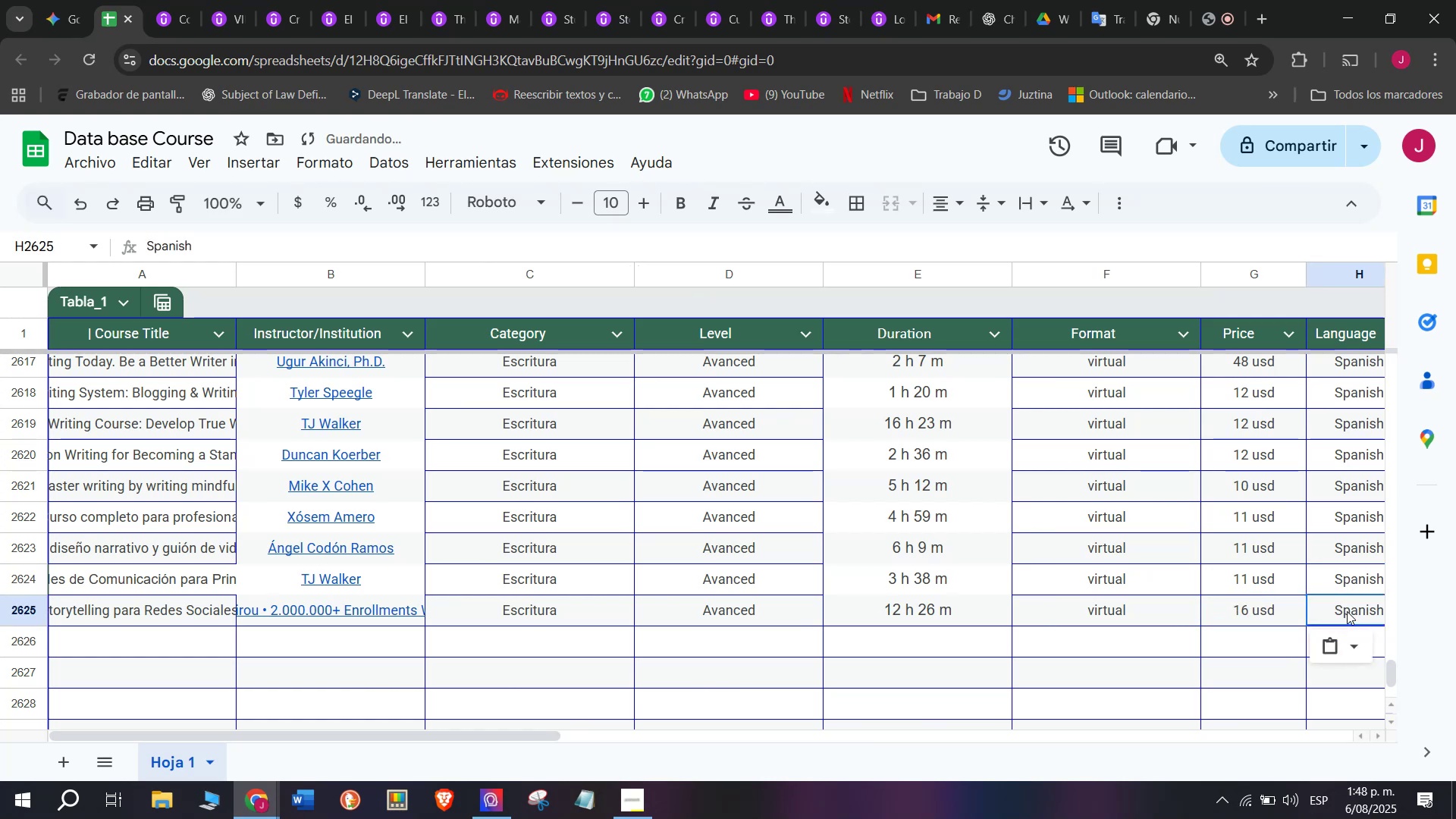 
scroll: coordinate [122, 522], scroll_direction: down, amount: 3.0
 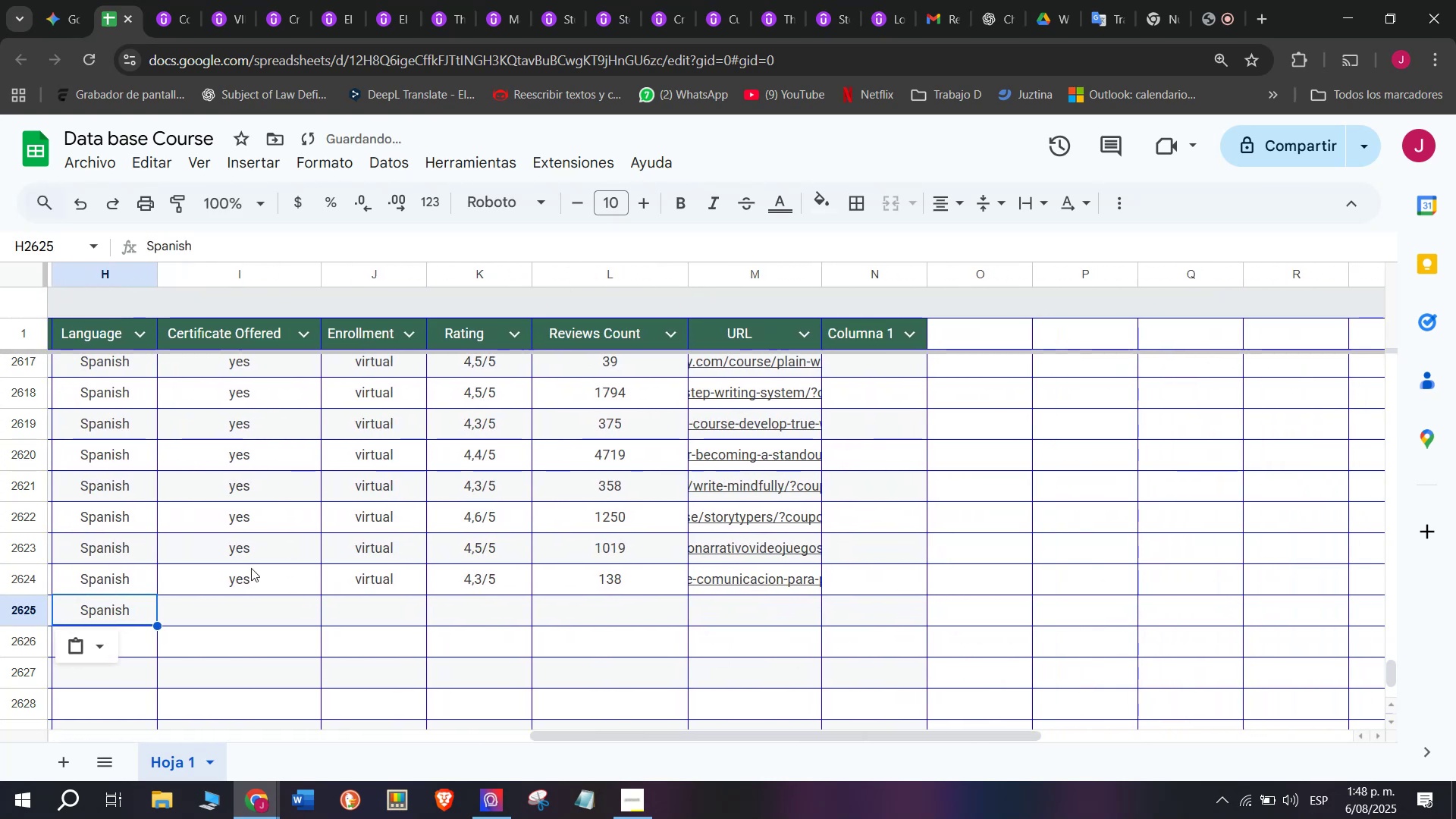 
left_click_drag(start_coordinate=[251, 568], to_coordinate=[251, 564])
 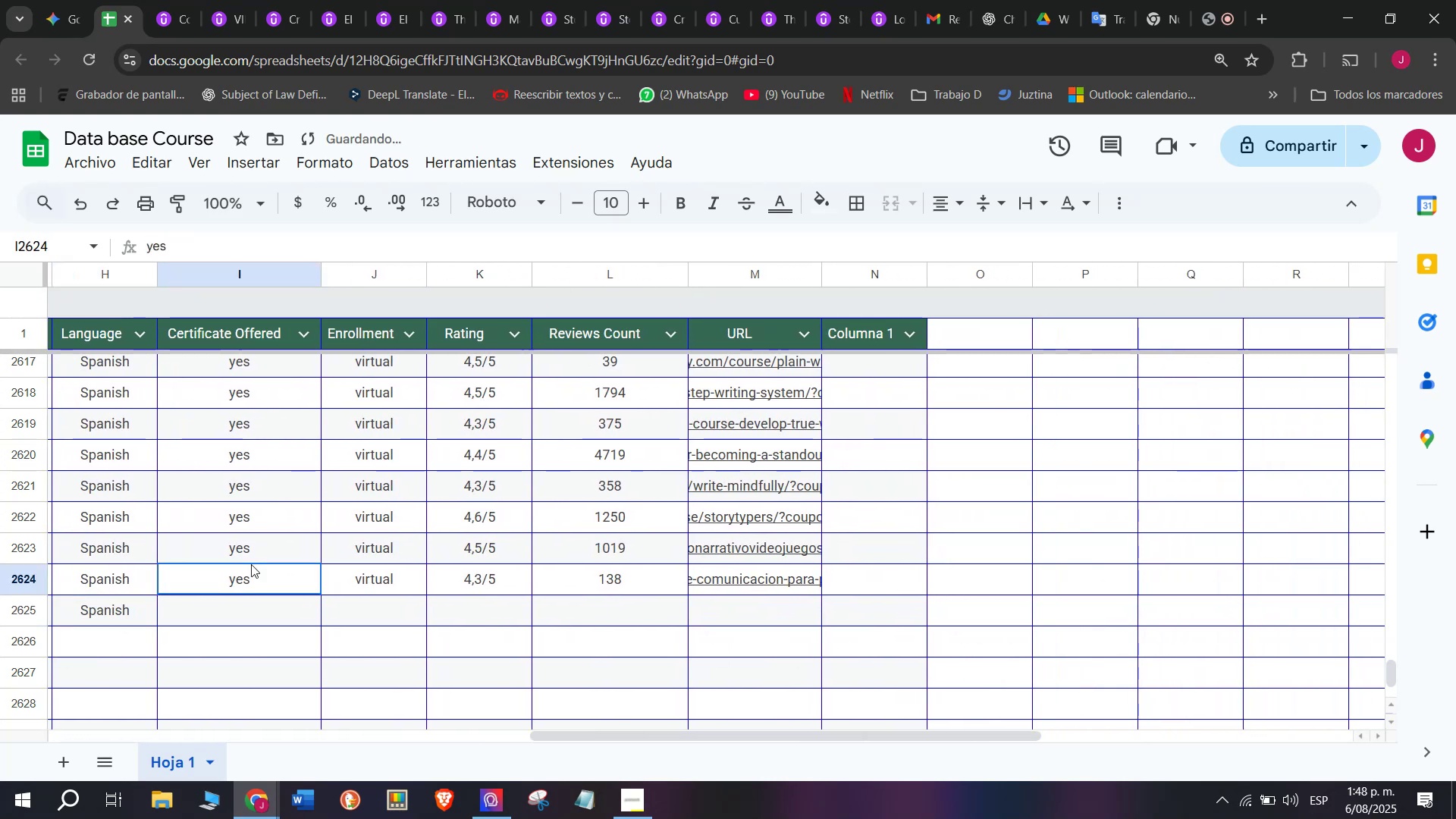 
key(Break)
 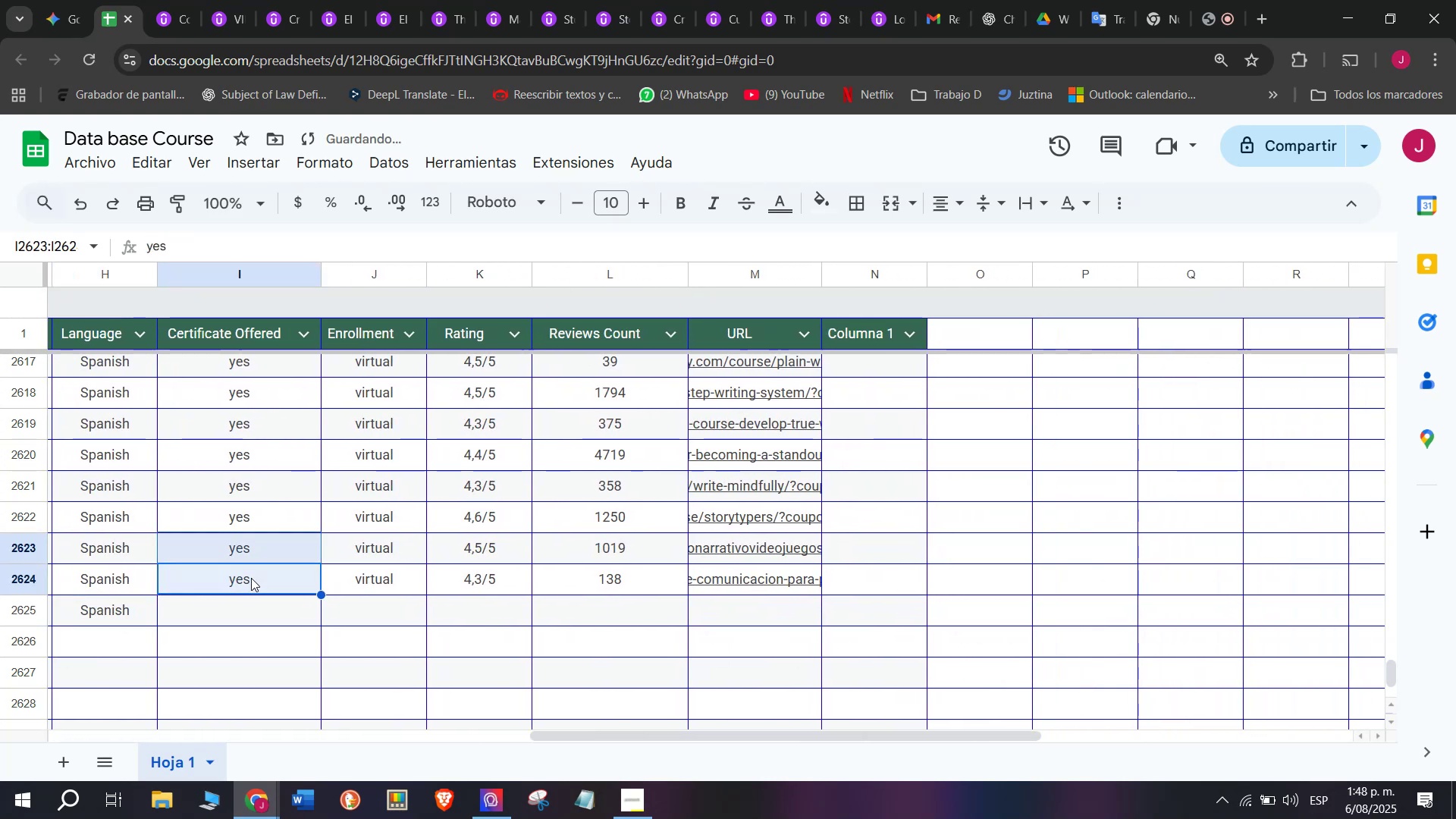 
key(Control+ControlLeft)
 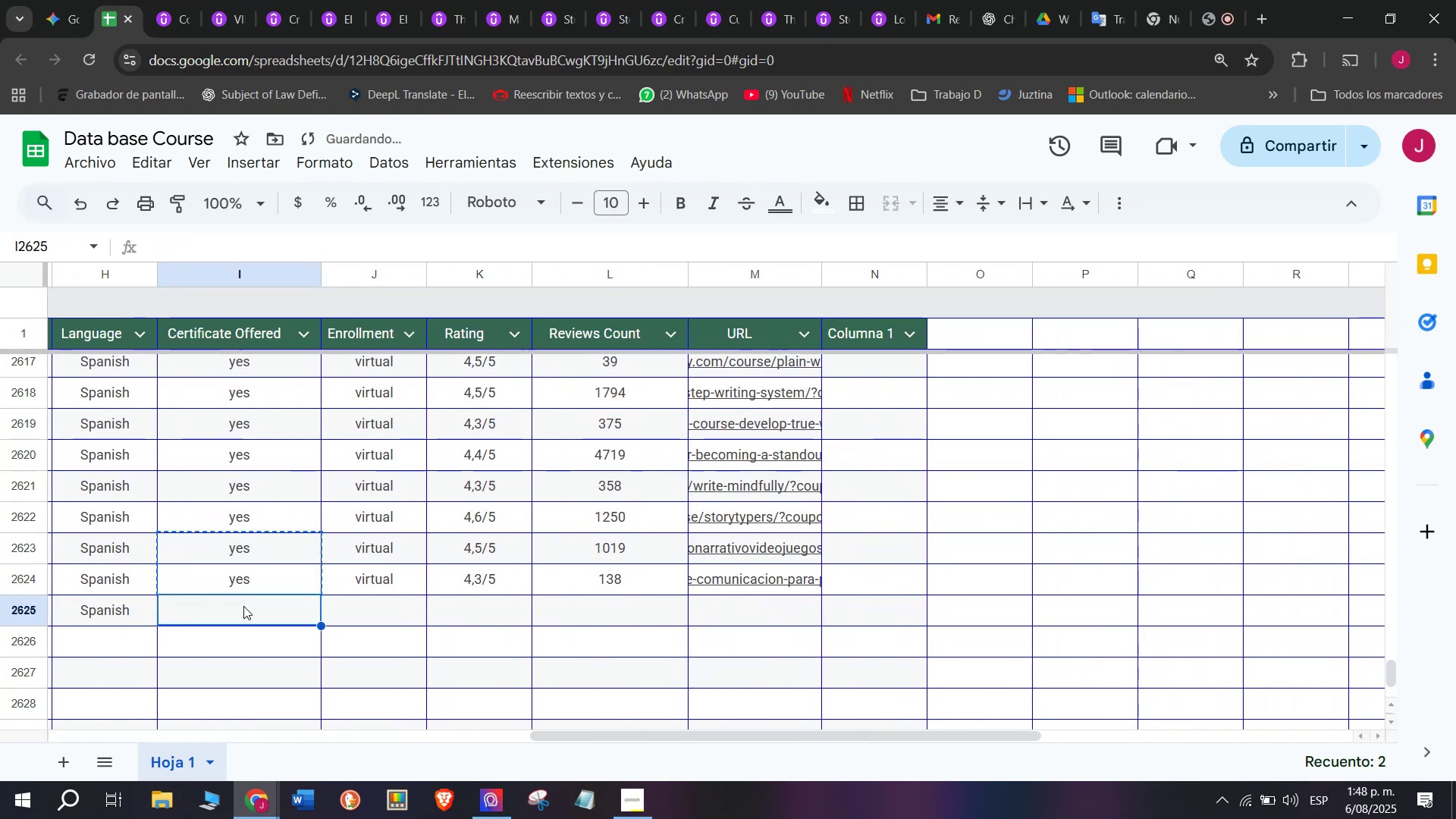 
key(Control+C)
 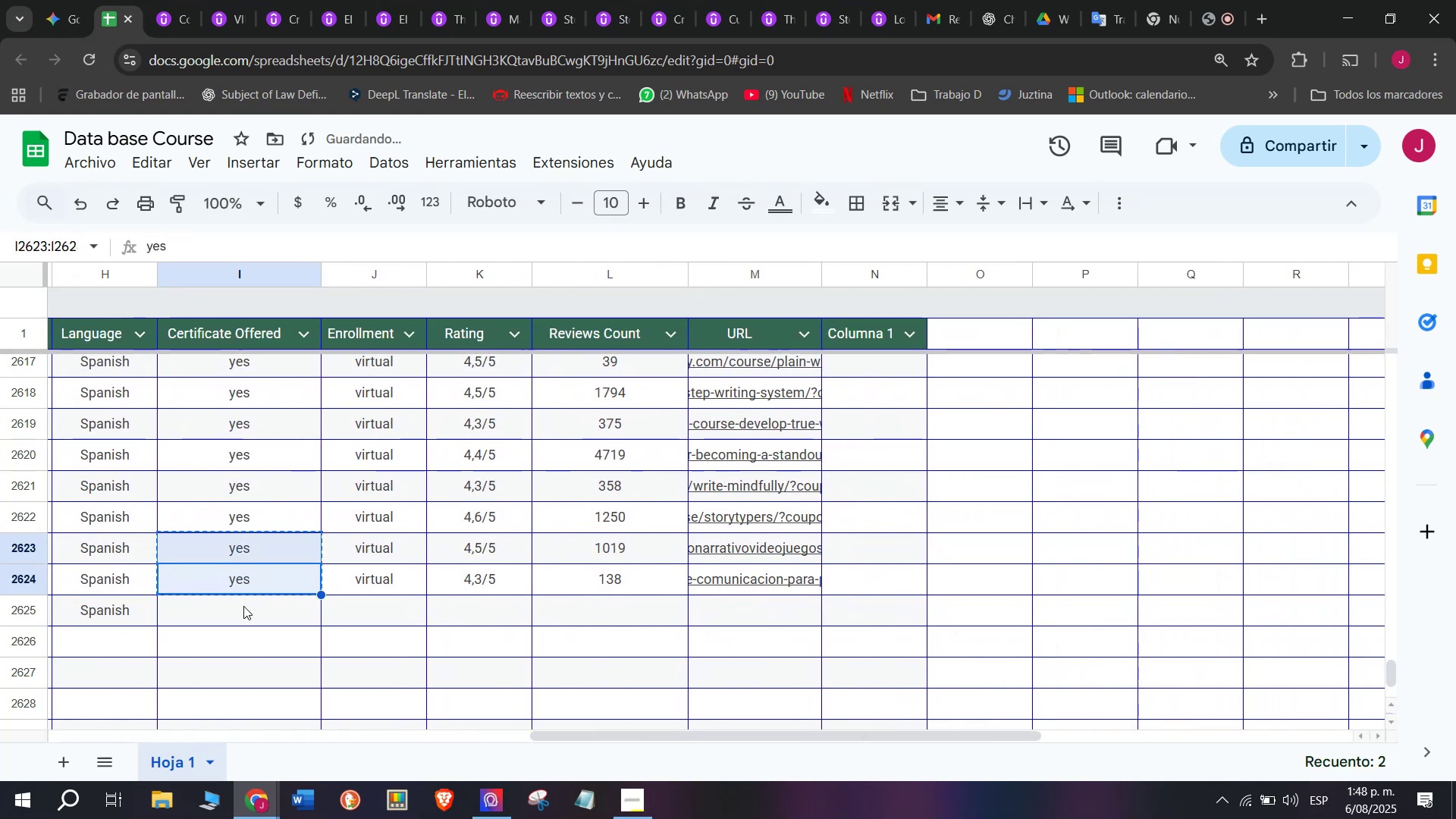 
double_click([243, 606])
 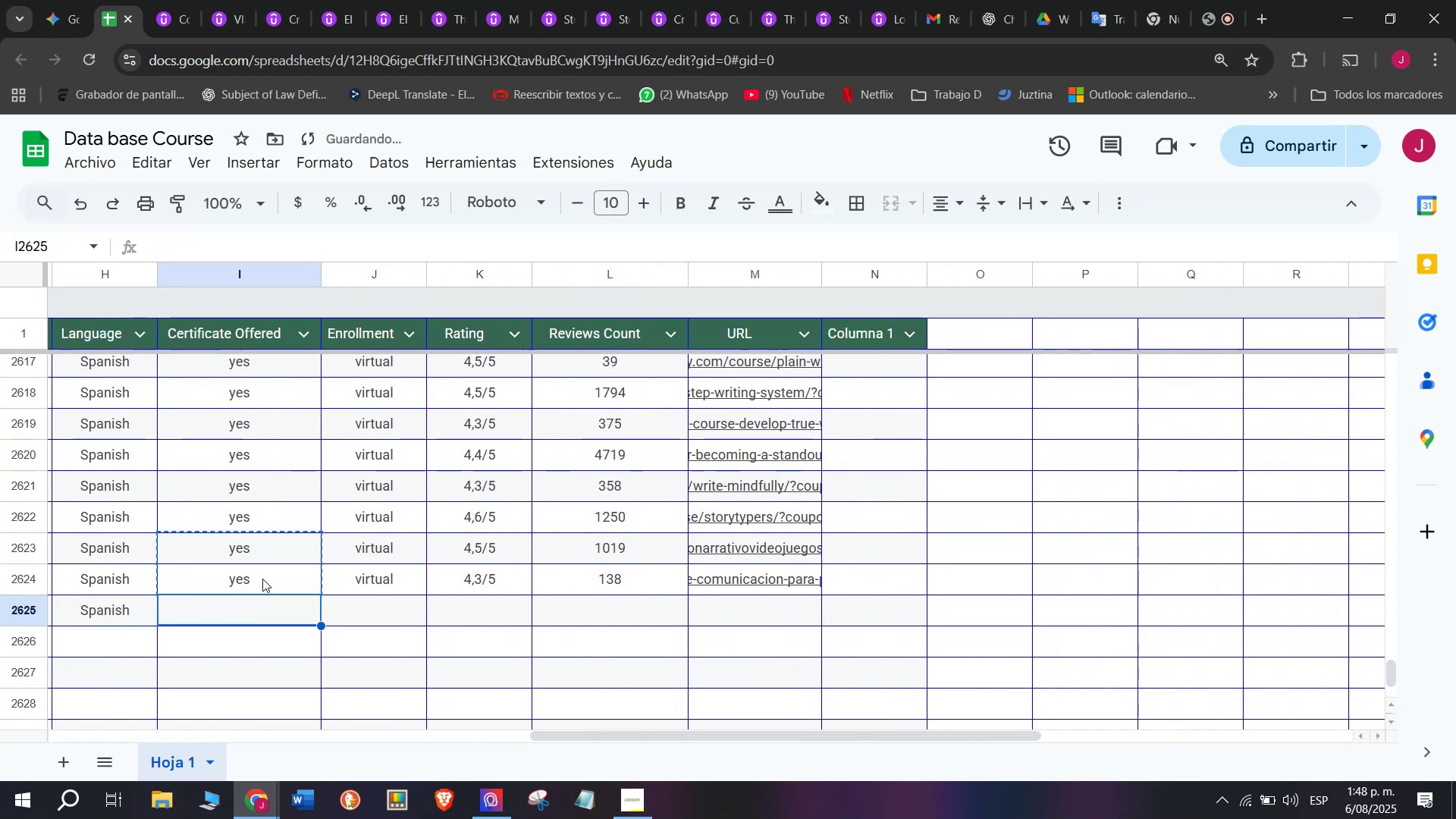 
key(Break)
 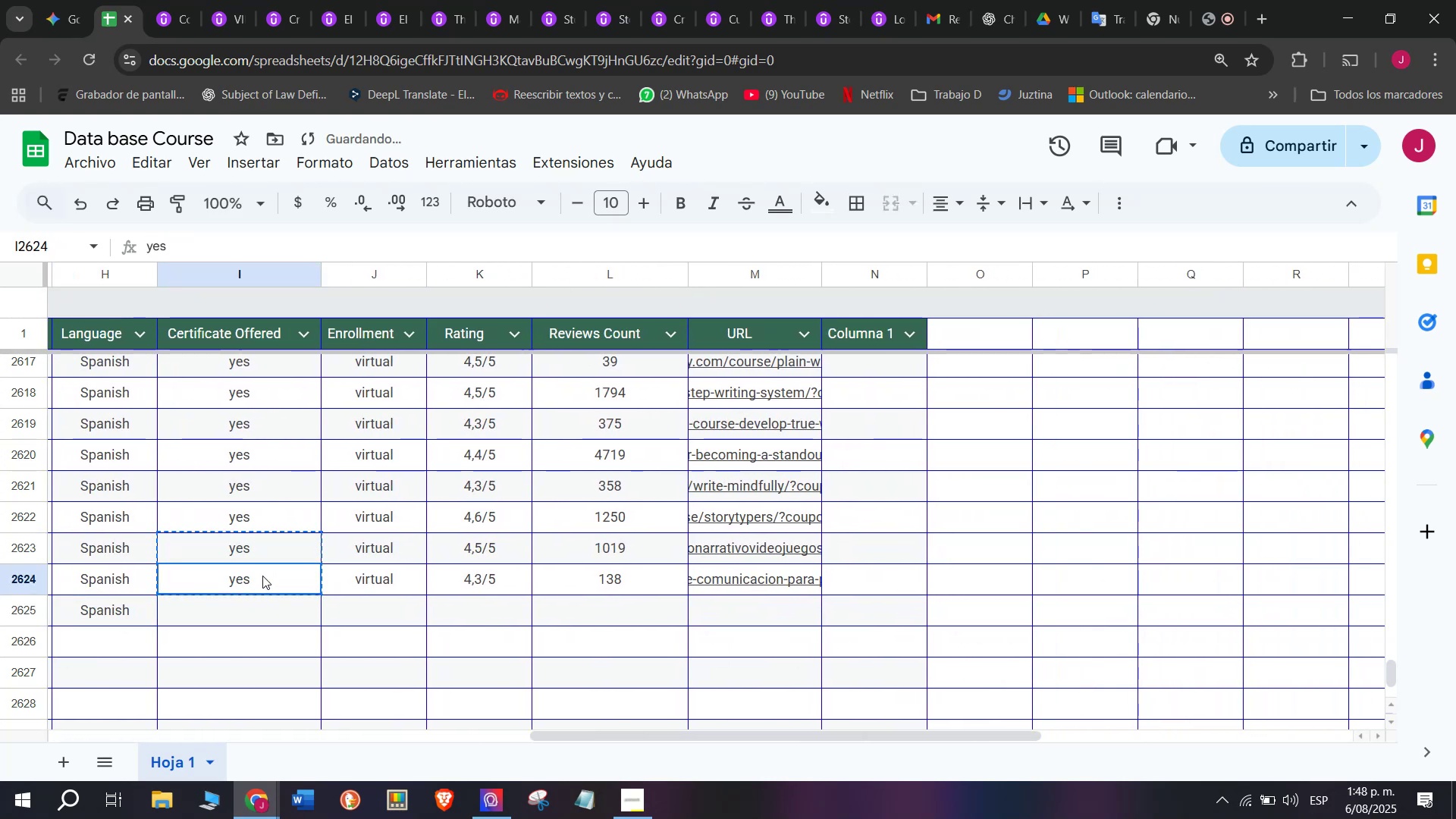 
key(Control+ControlLeft)
 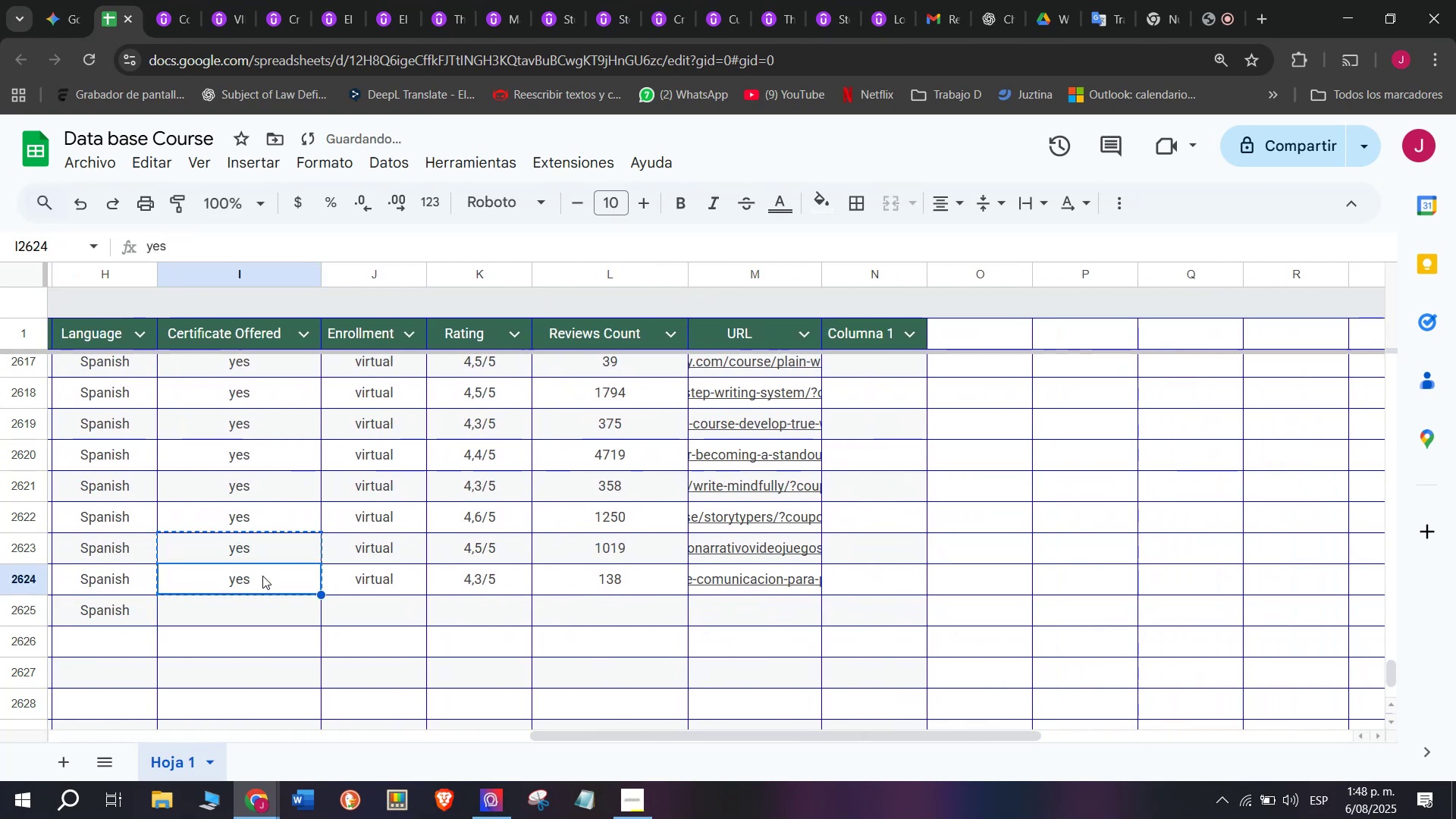 
key(Control+C)
 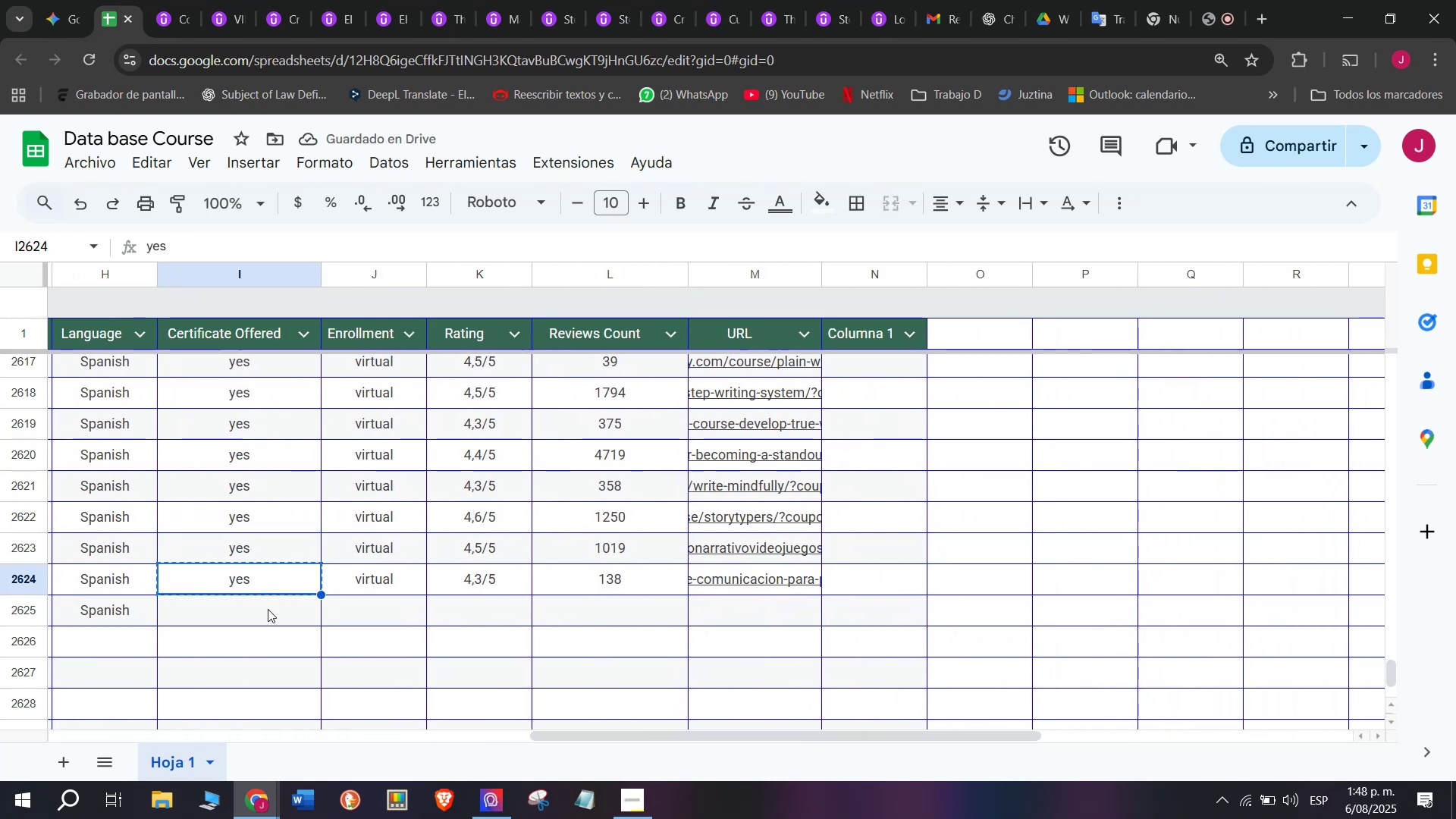 
key(Z)
 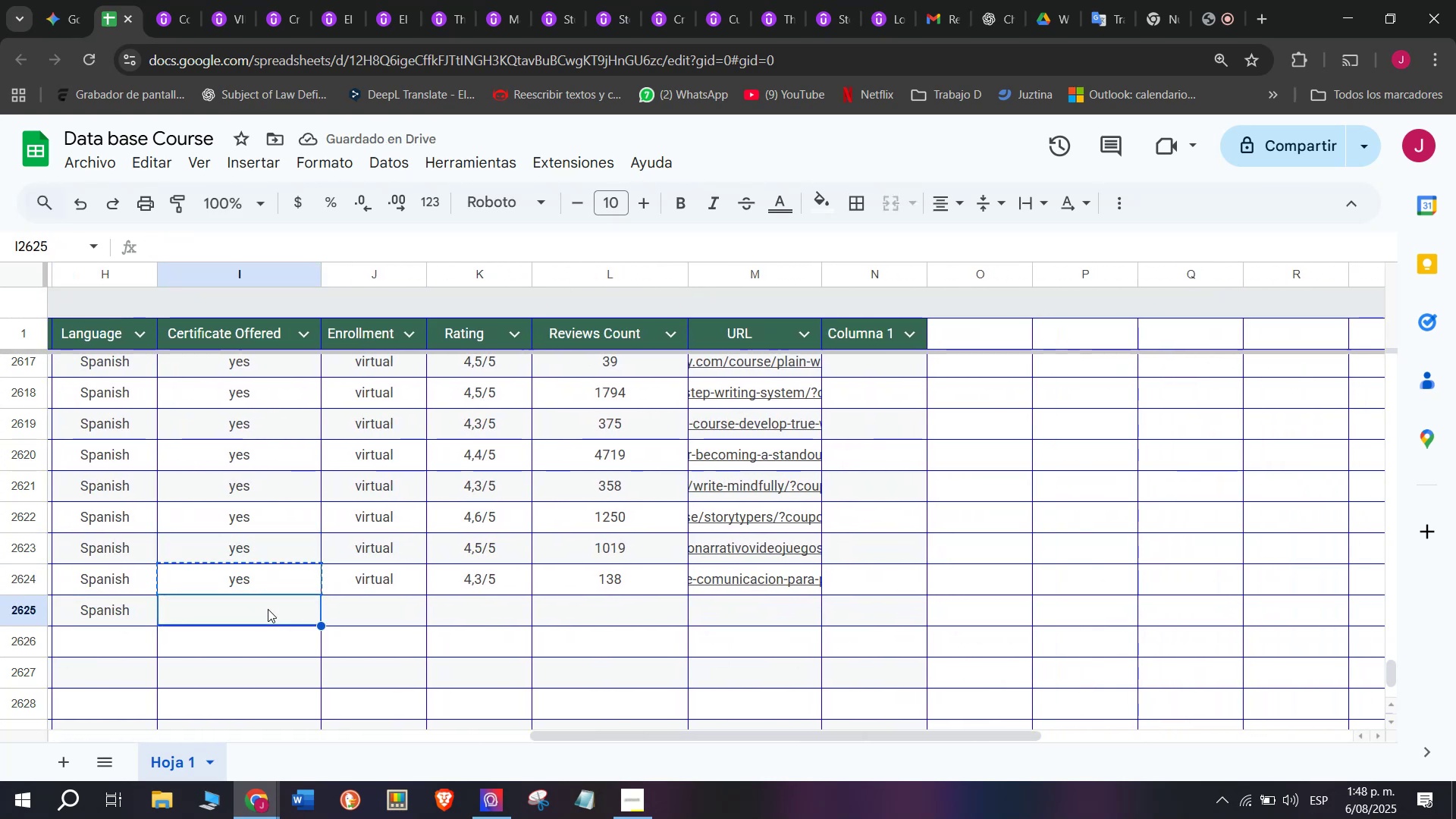 
key(Control+ControlLeft)
 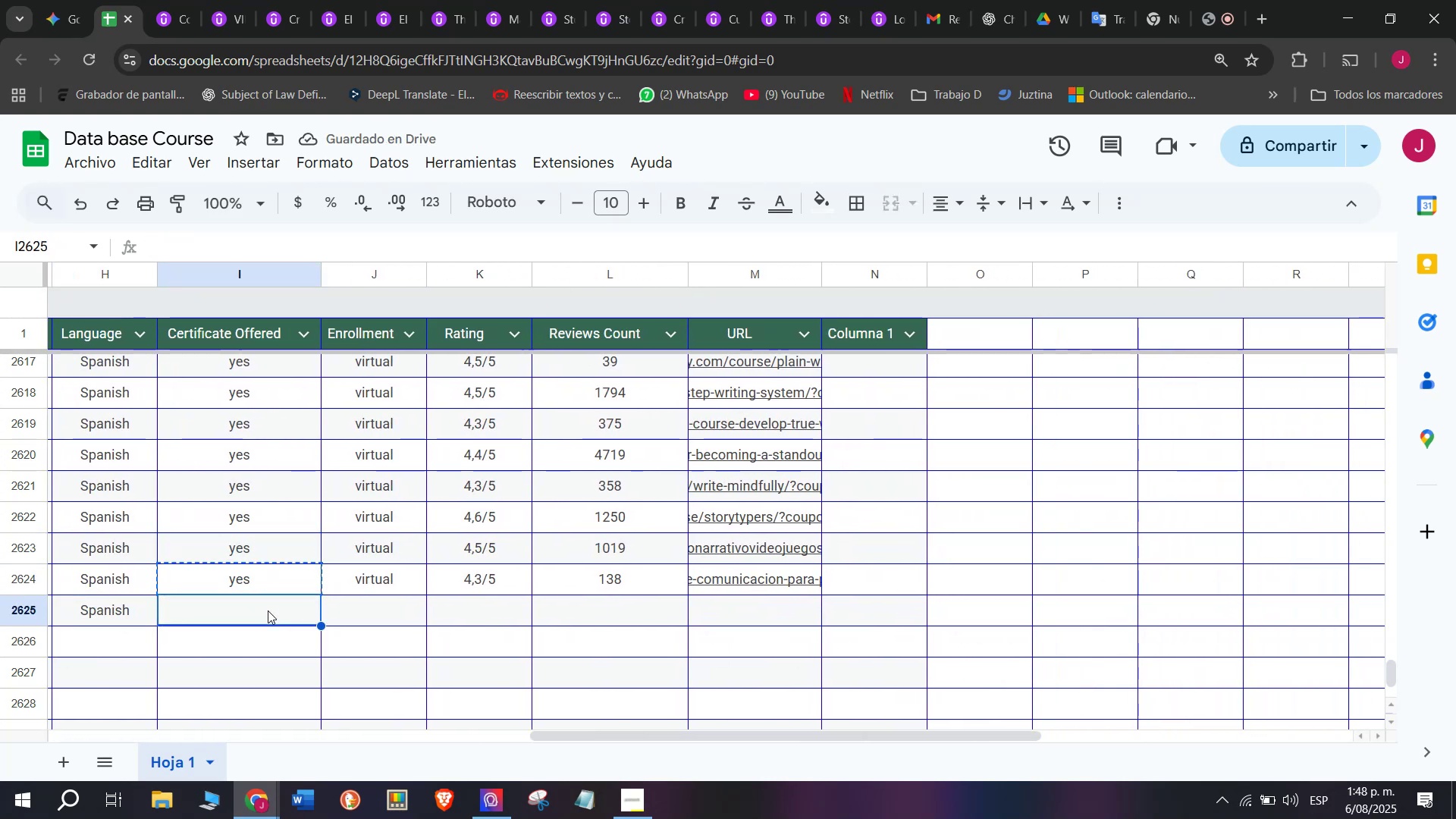 
key(Control+V)
 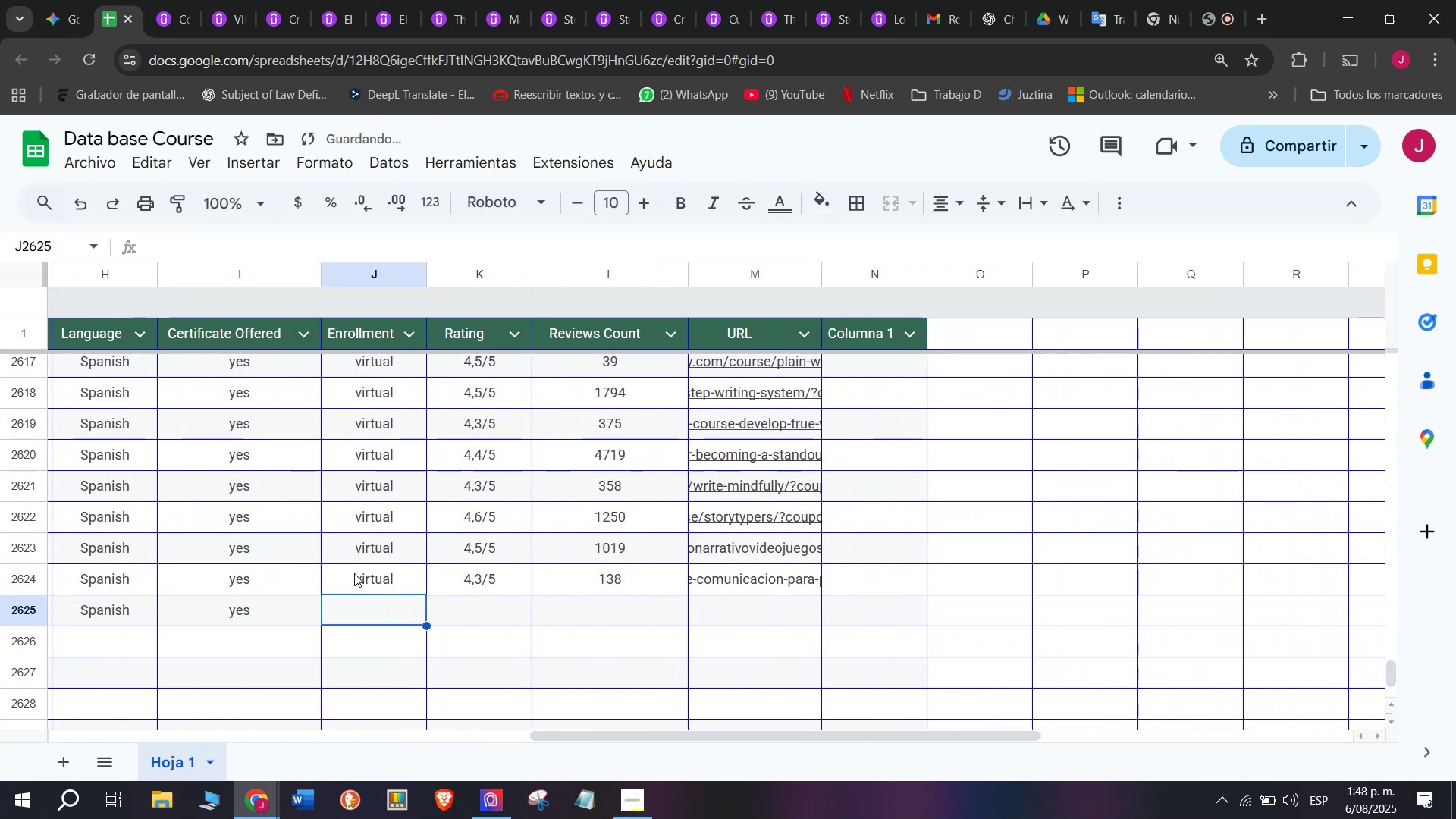 
triple_click([357, 574])
 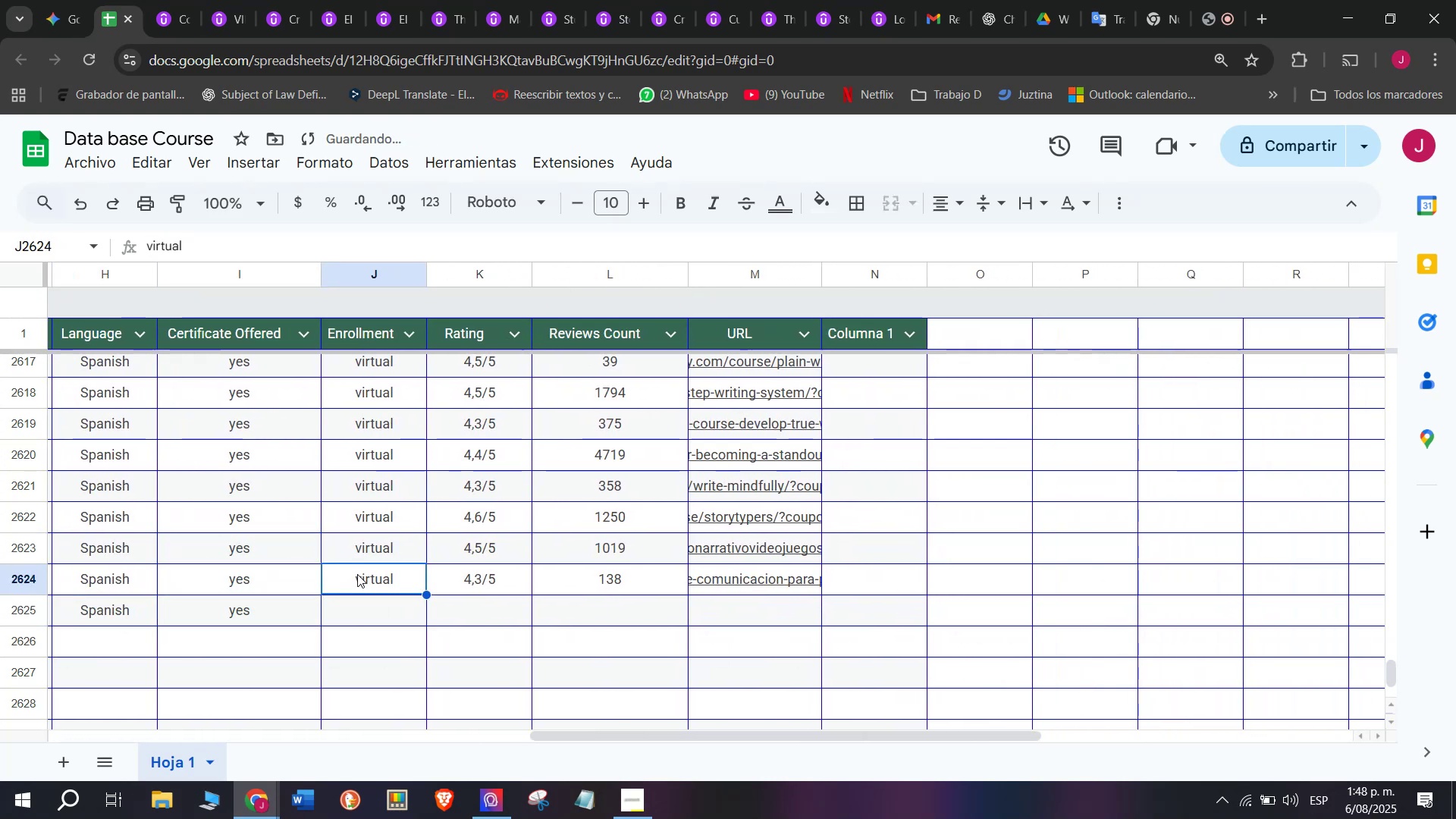 
key(Break)
 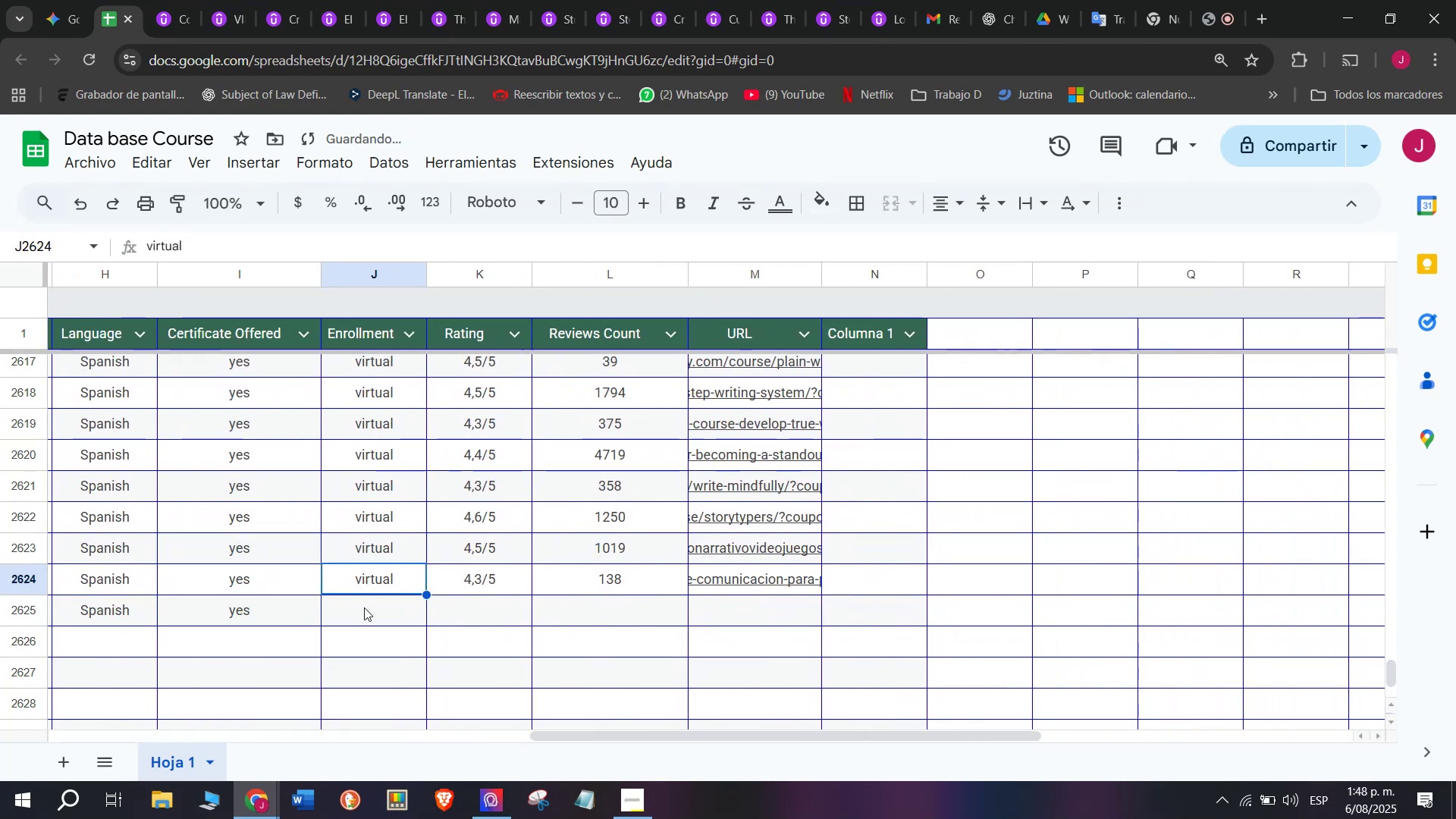 
key(Control+ControlLeft)
 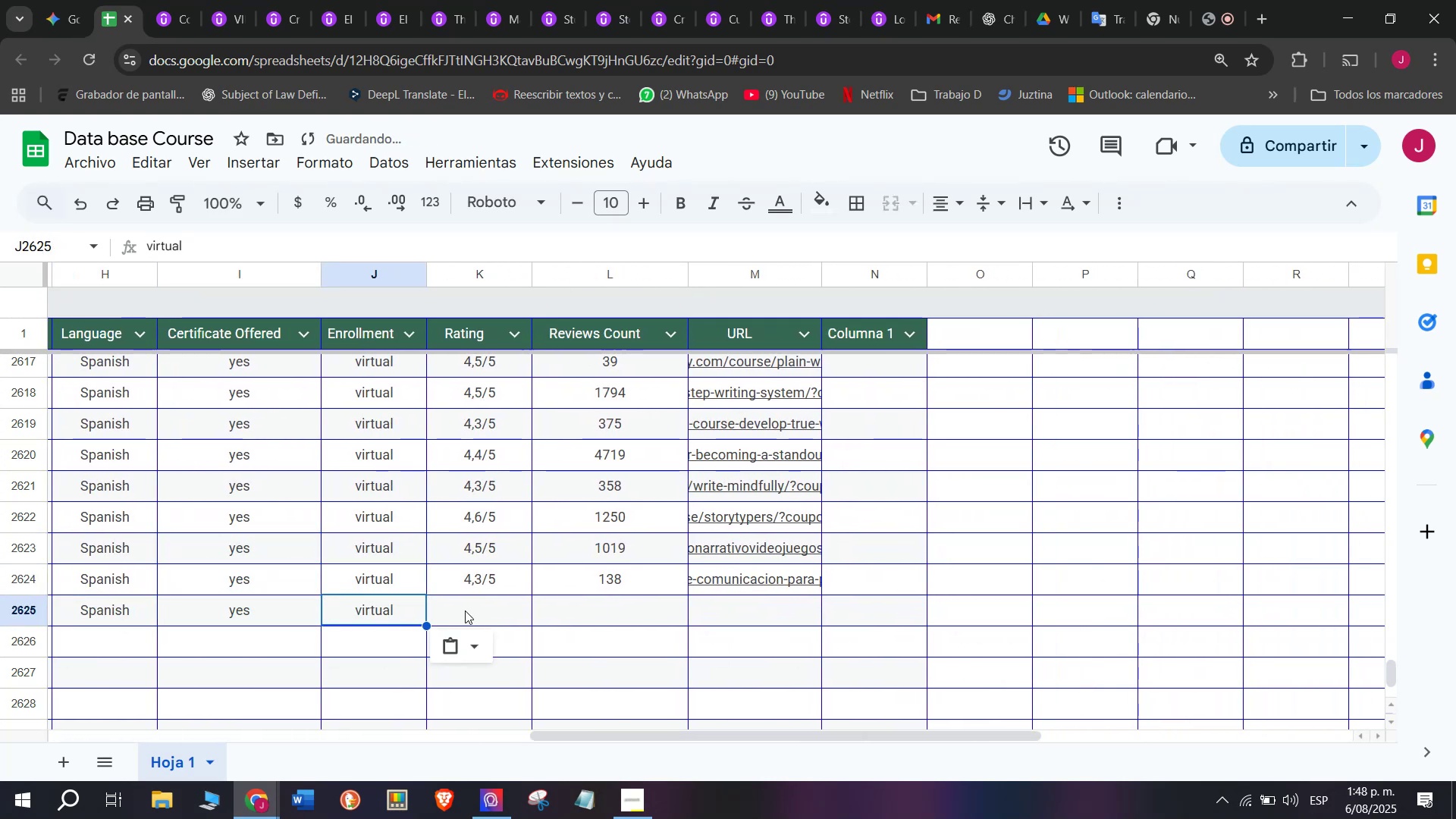 
key(Control+C)
 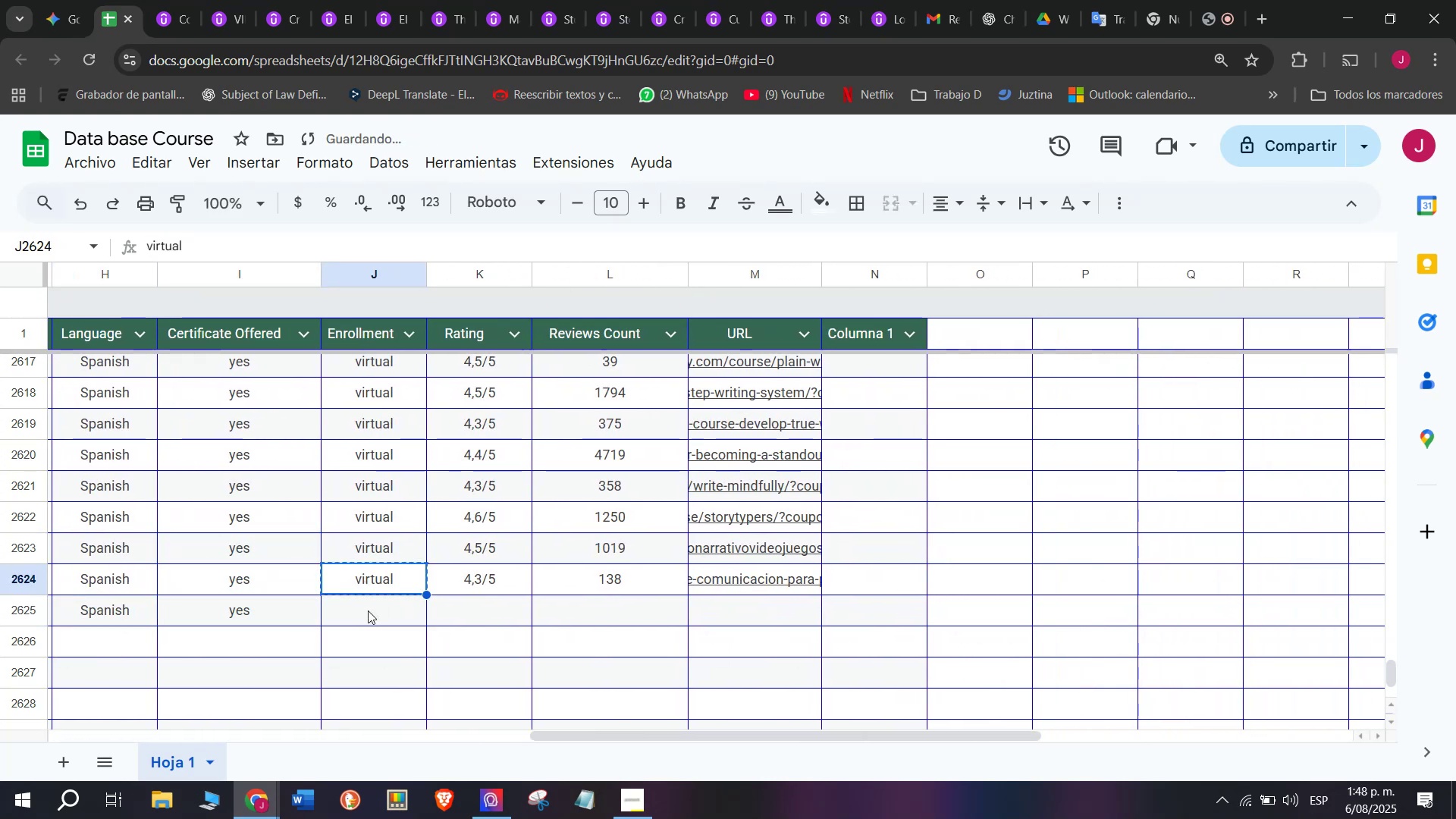 
key(Z)
 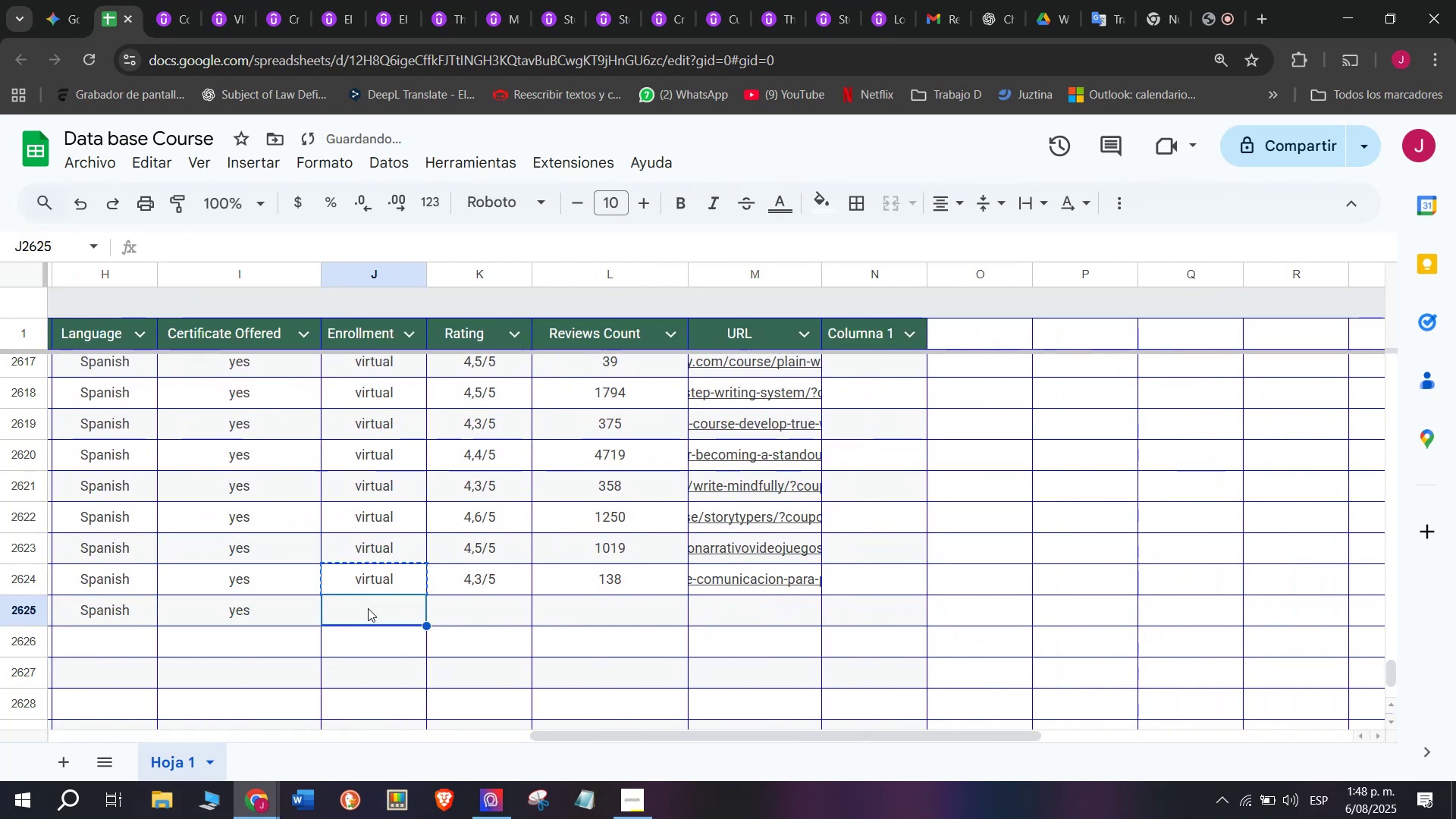 
key(Control+ControlLeft)
 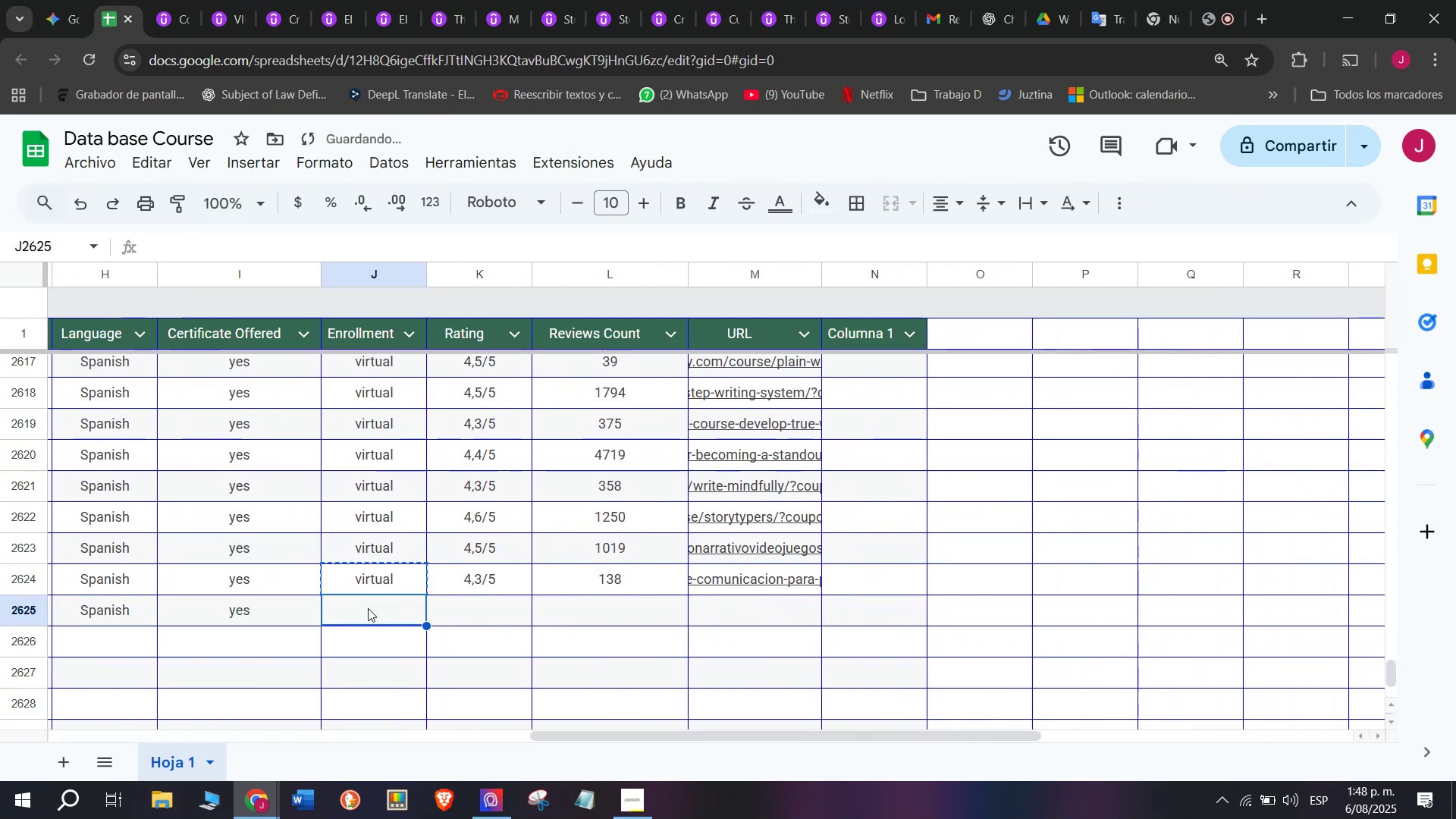 
key(Control+V)
 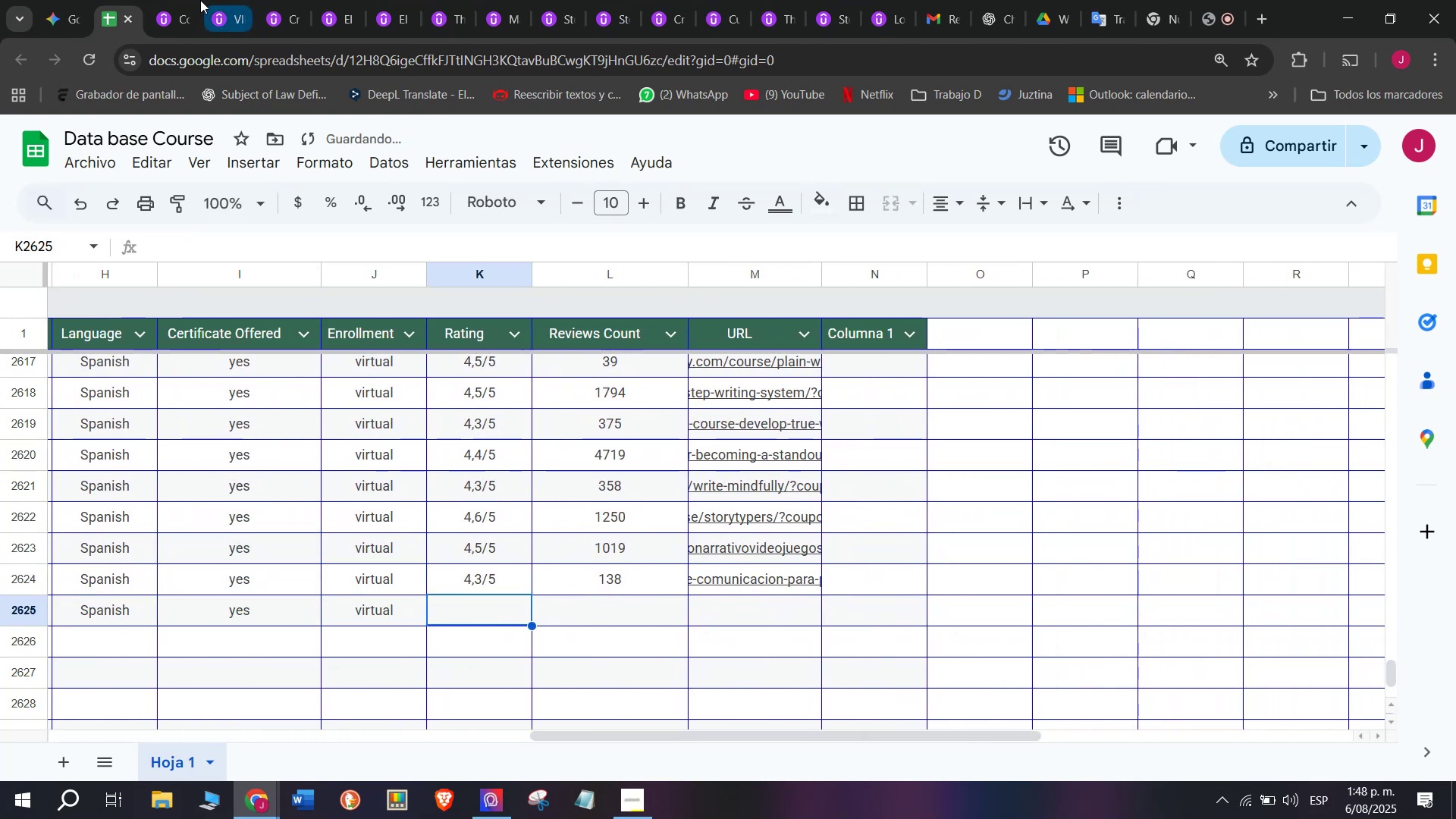 
left_click([159, 2])
 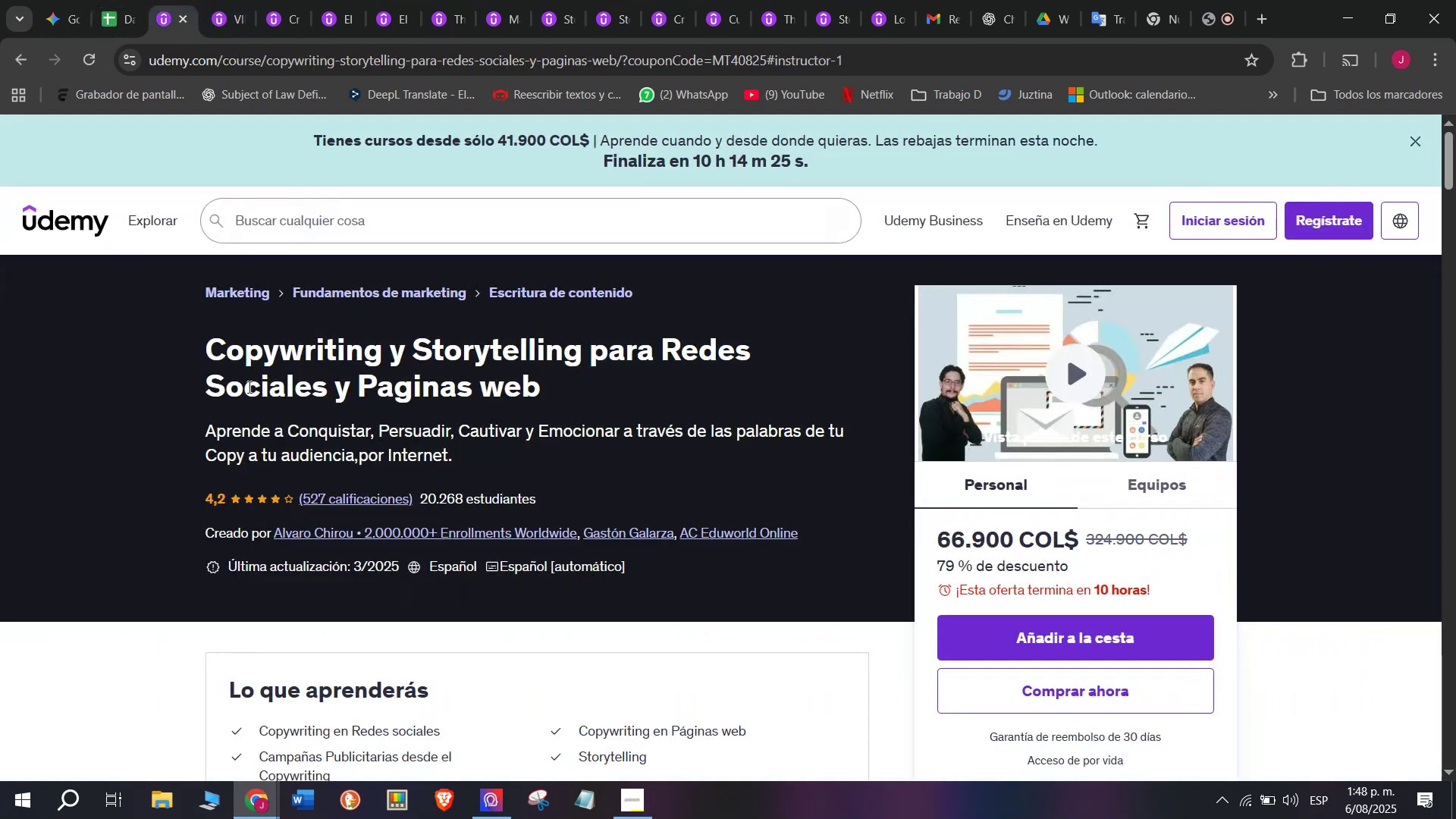 
scroll: coordinate [262, 459], scroll_direction: up, amount: 3.0
 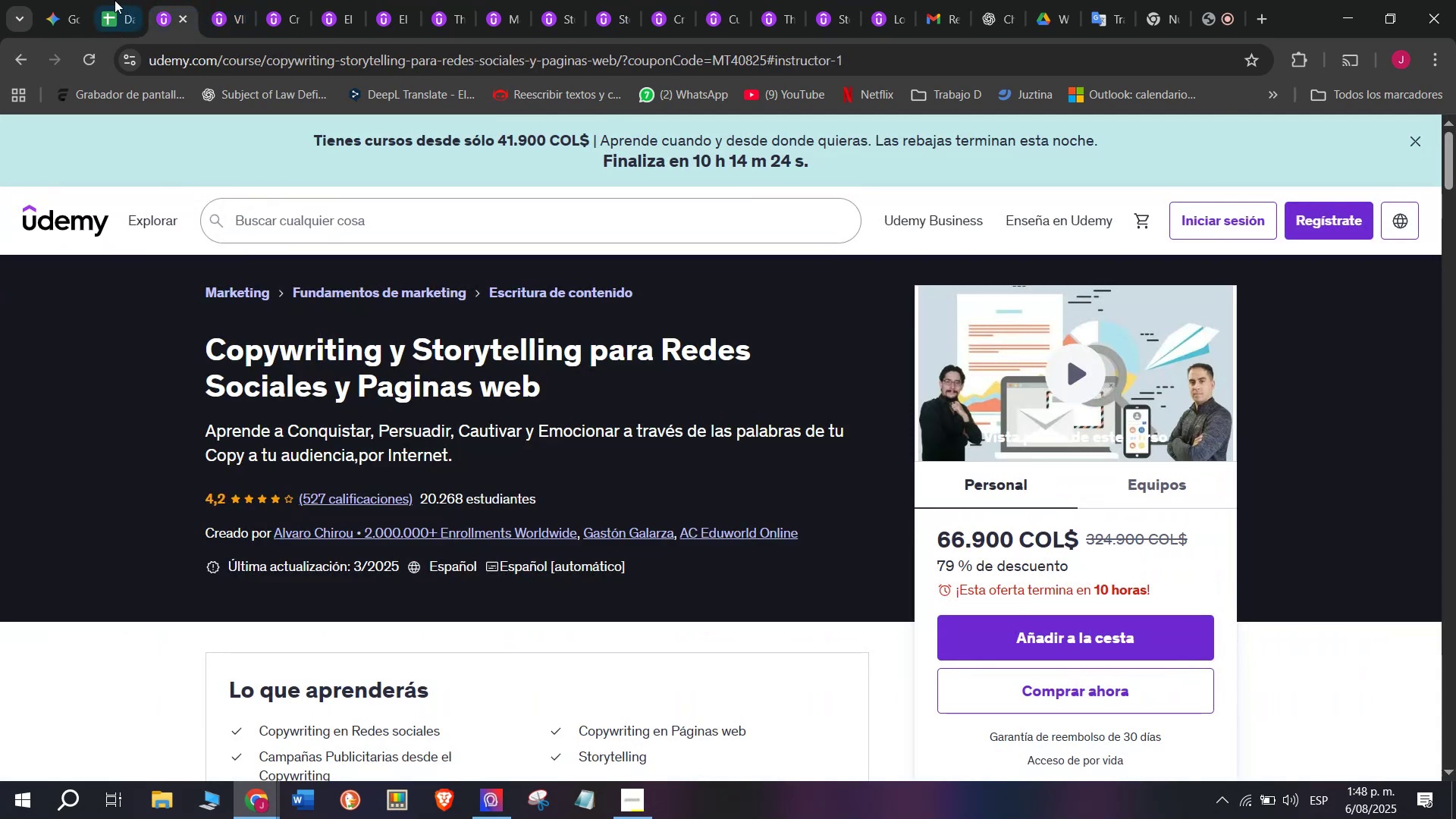 
left_click([102, 0])
 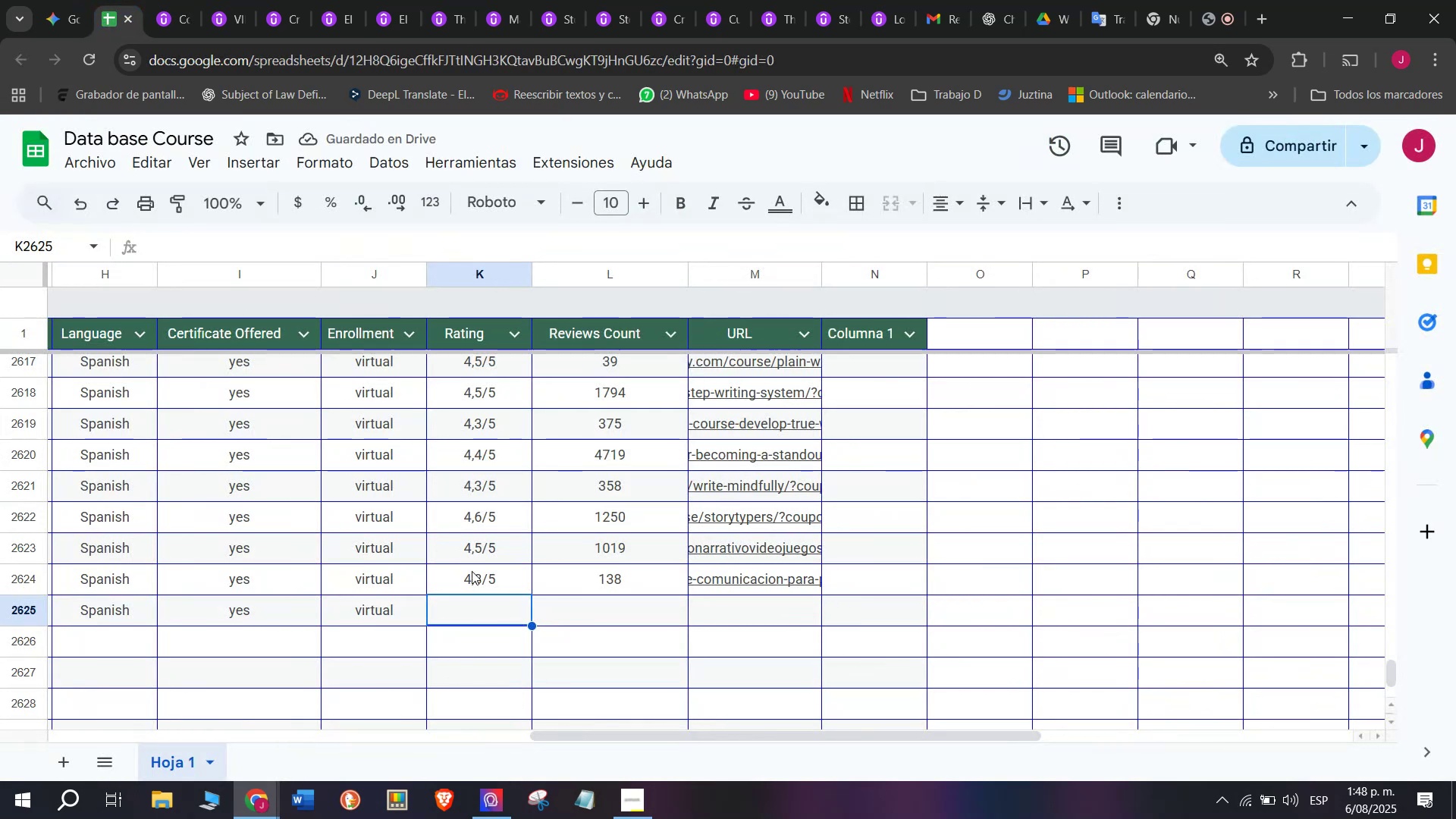 
key(Break)
 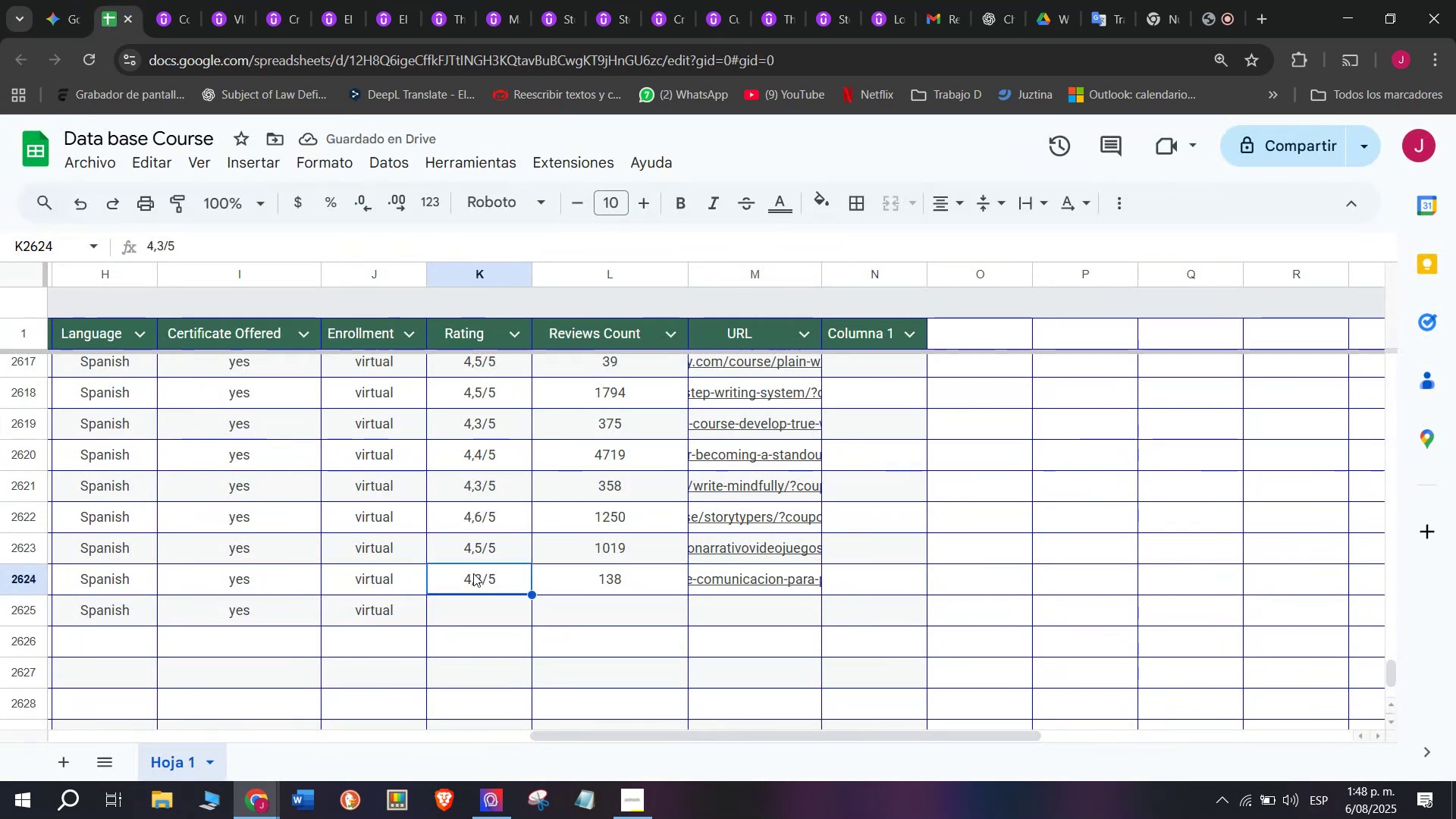 
key(Control+ControlLeft)
 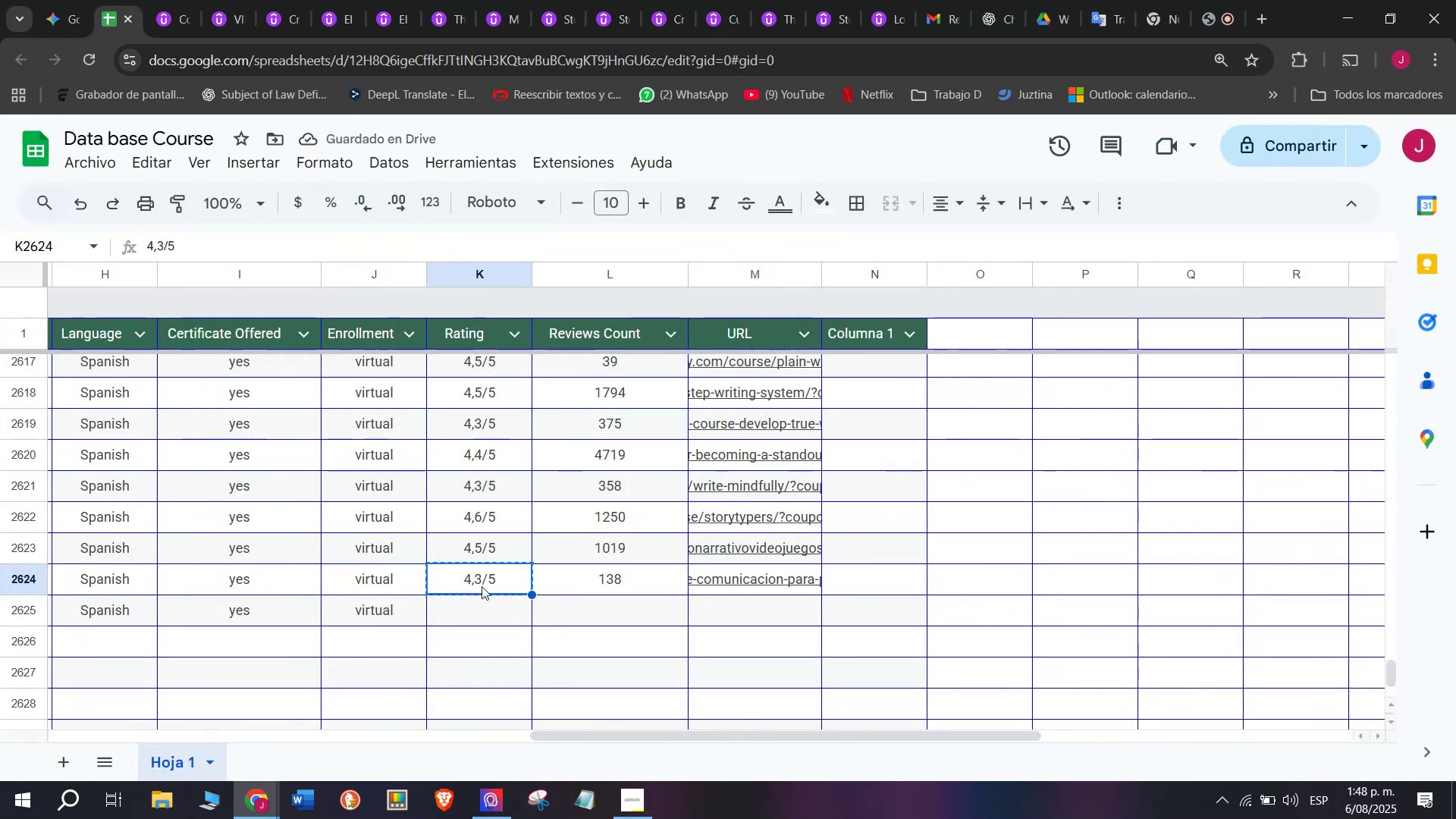 
key(Control+C)
 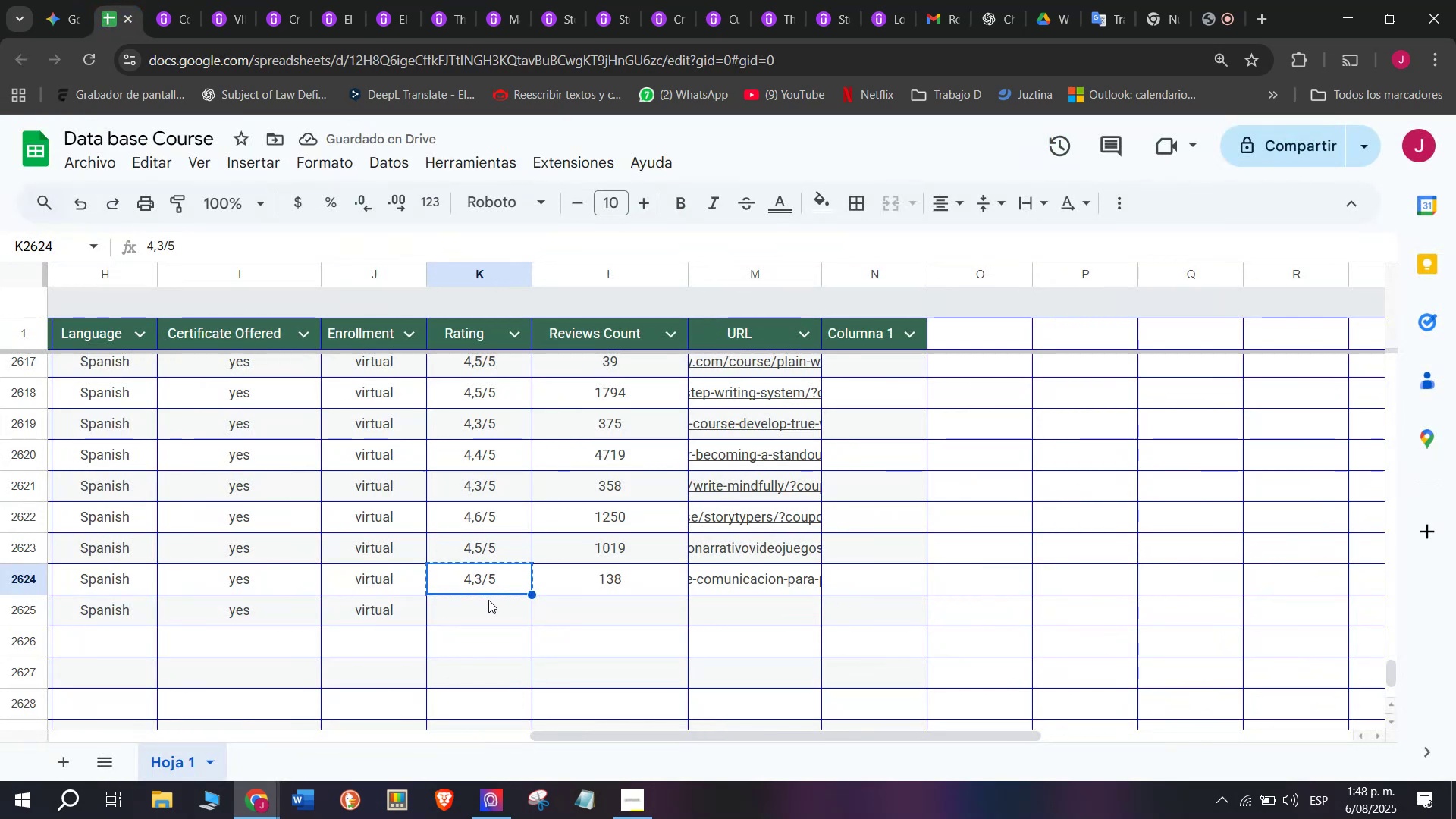 
key(Control+ControlLeft)
 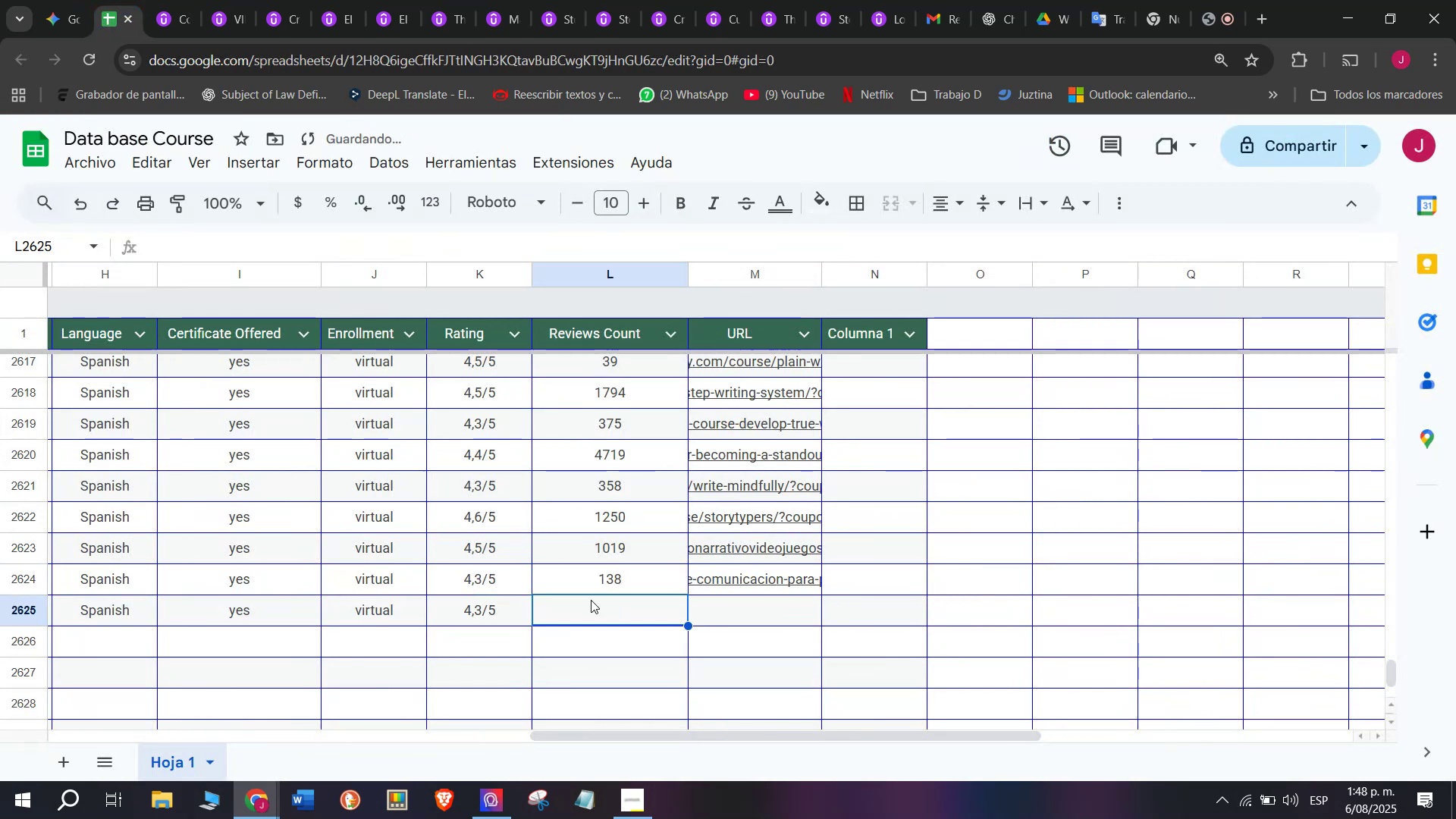 
key(Z)
 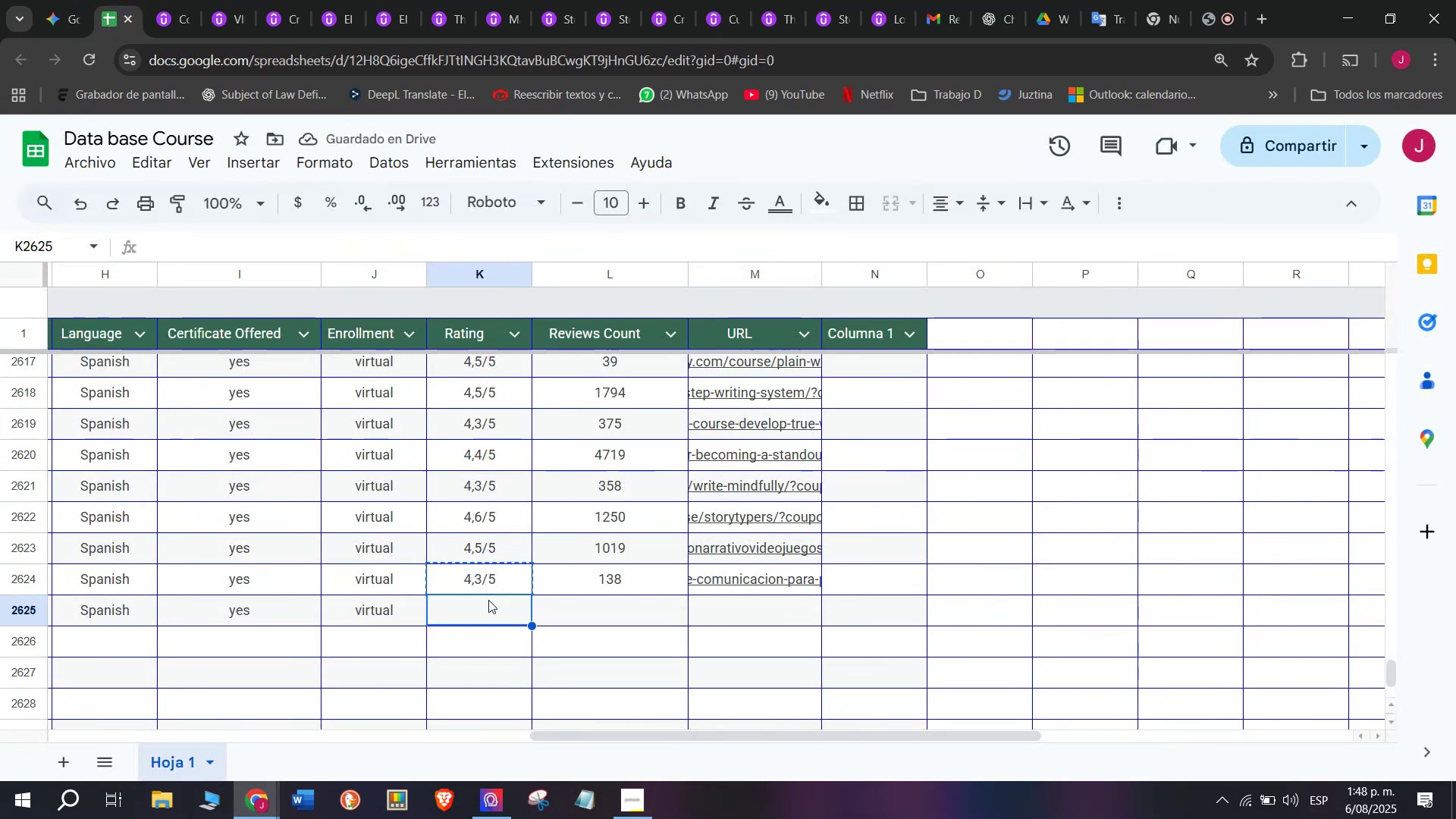 
key(Control+V)
 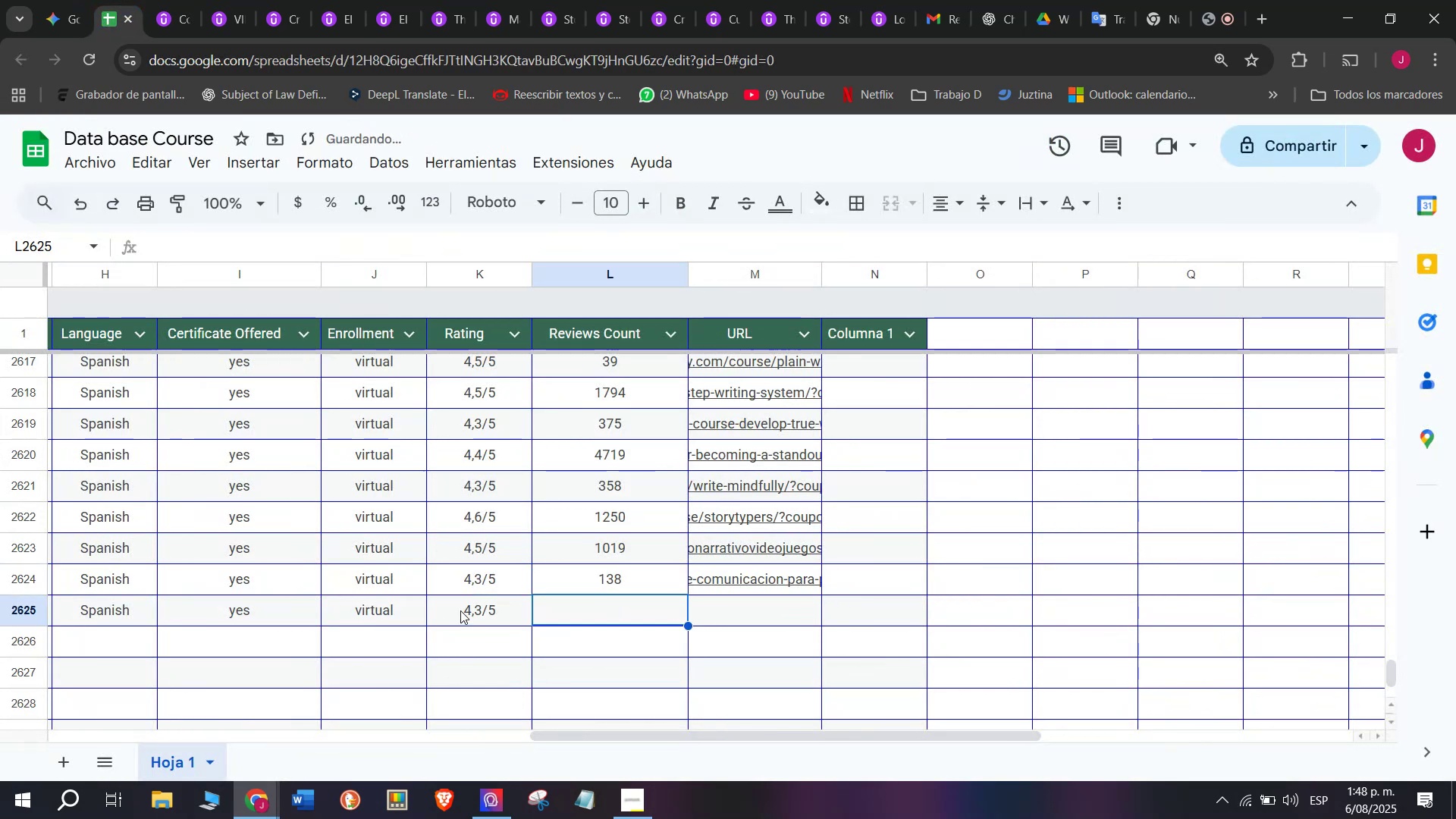 
triple_click([460, 610])
 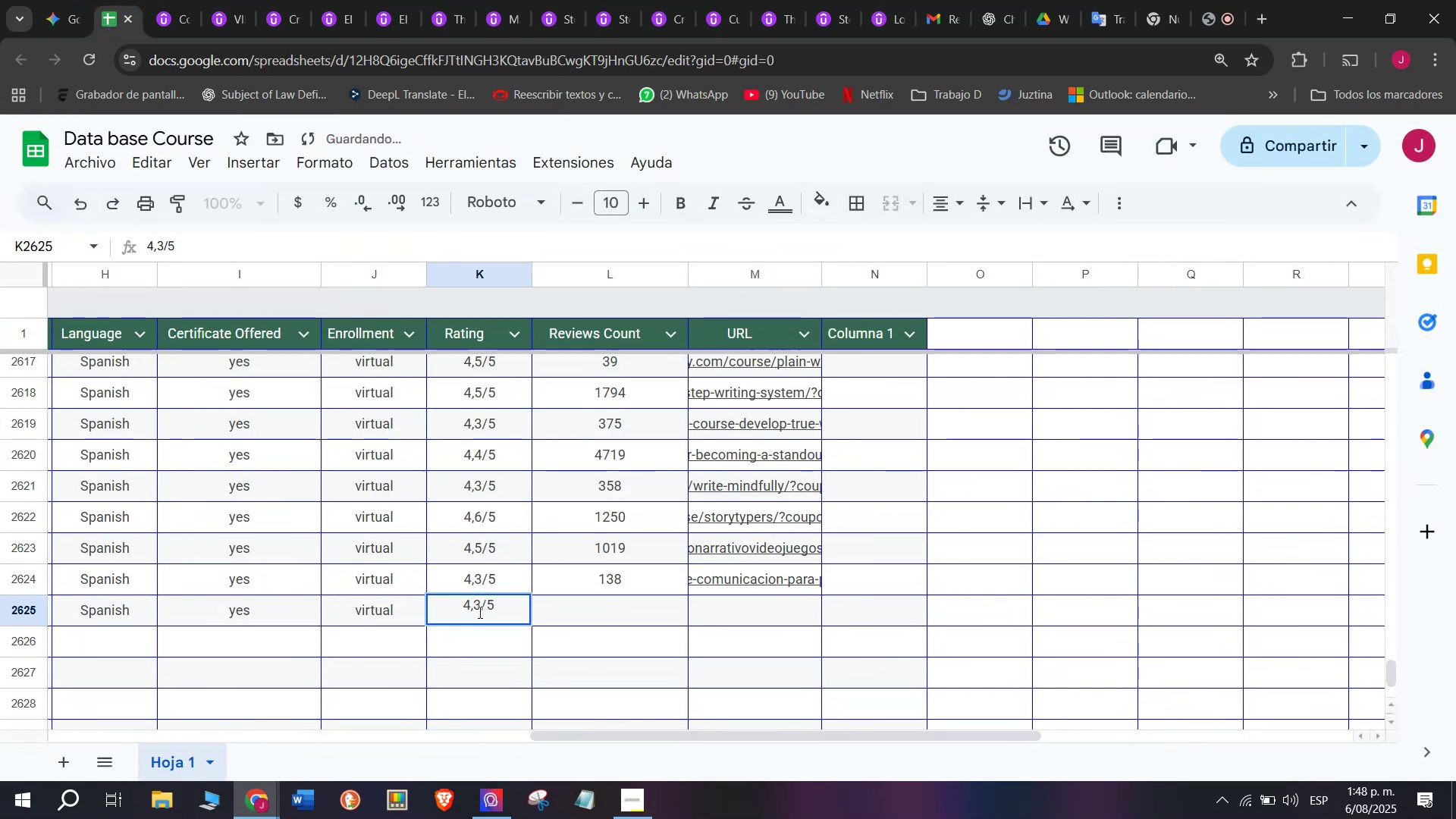 
left_click([480, 610])
 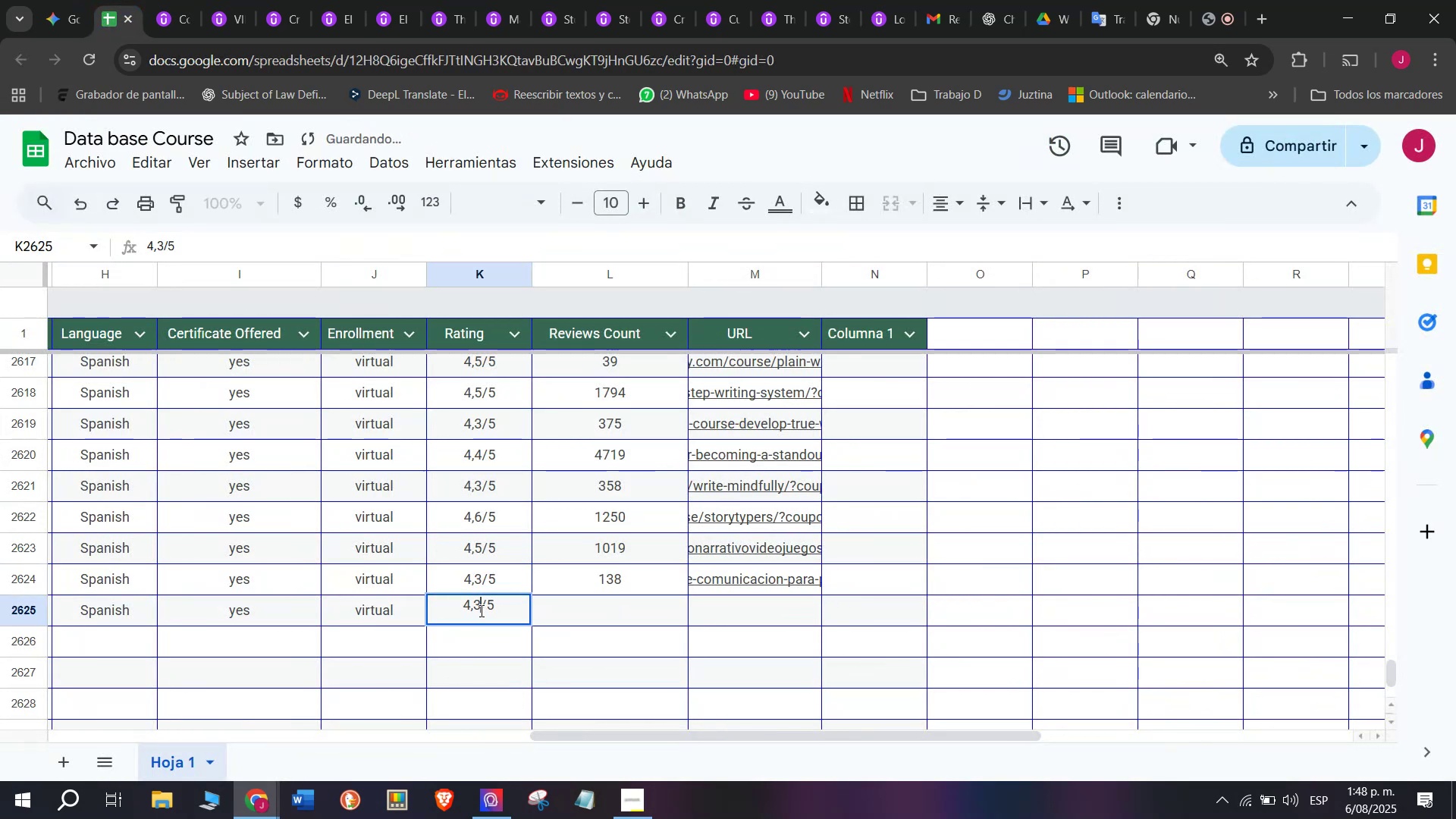 
key(Q)
 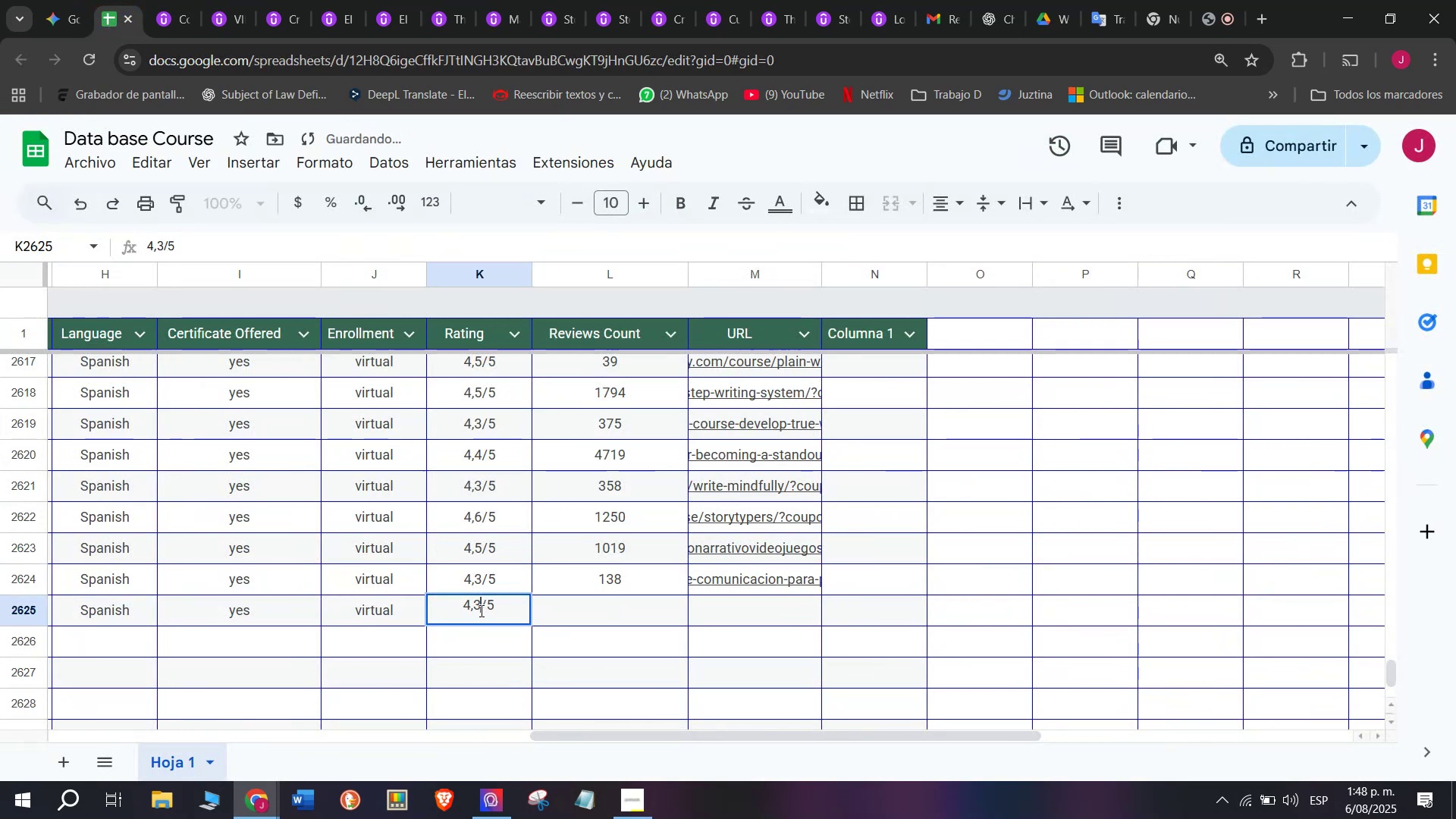 
key(Backspace)
 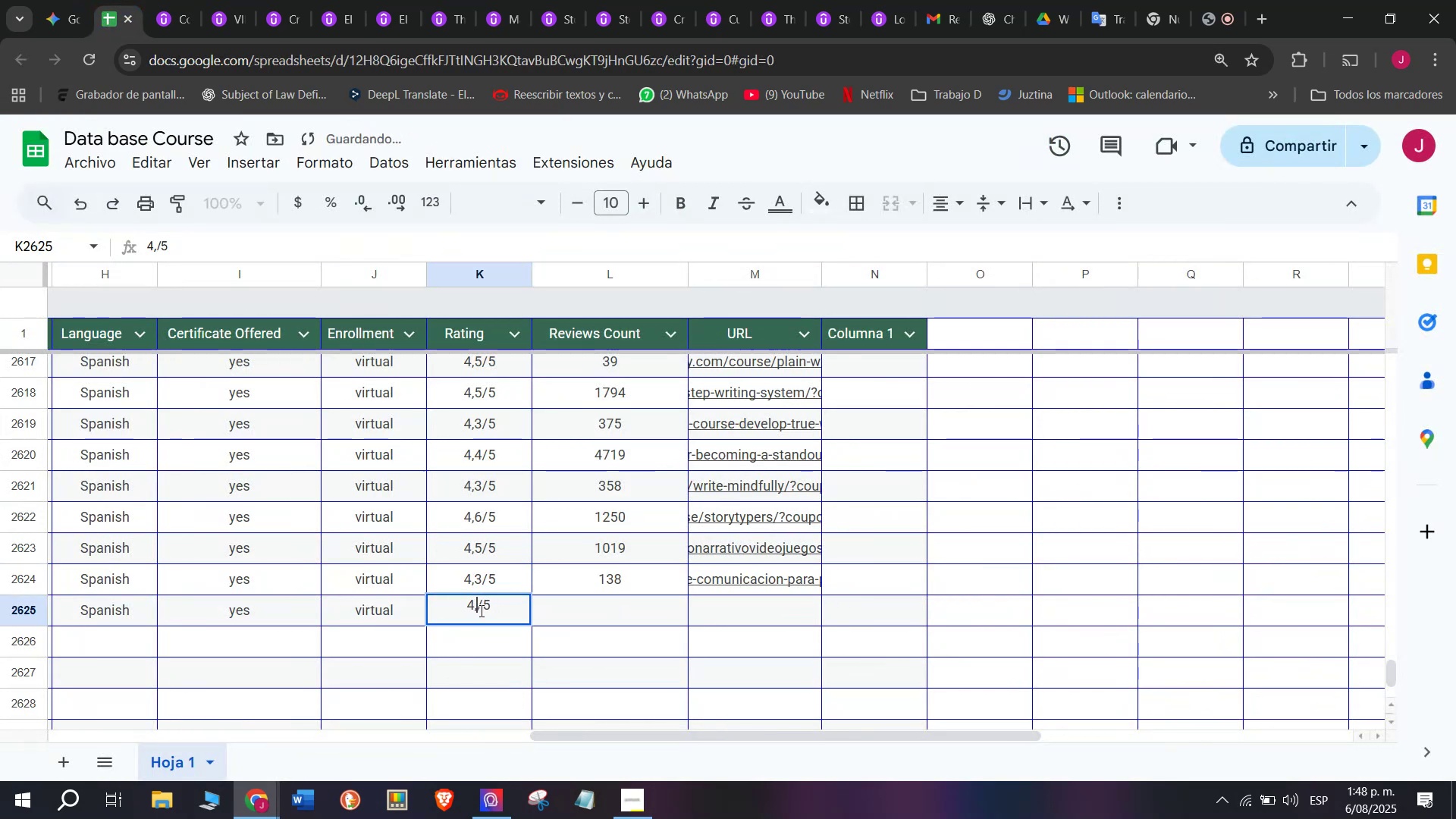 
key(2)
 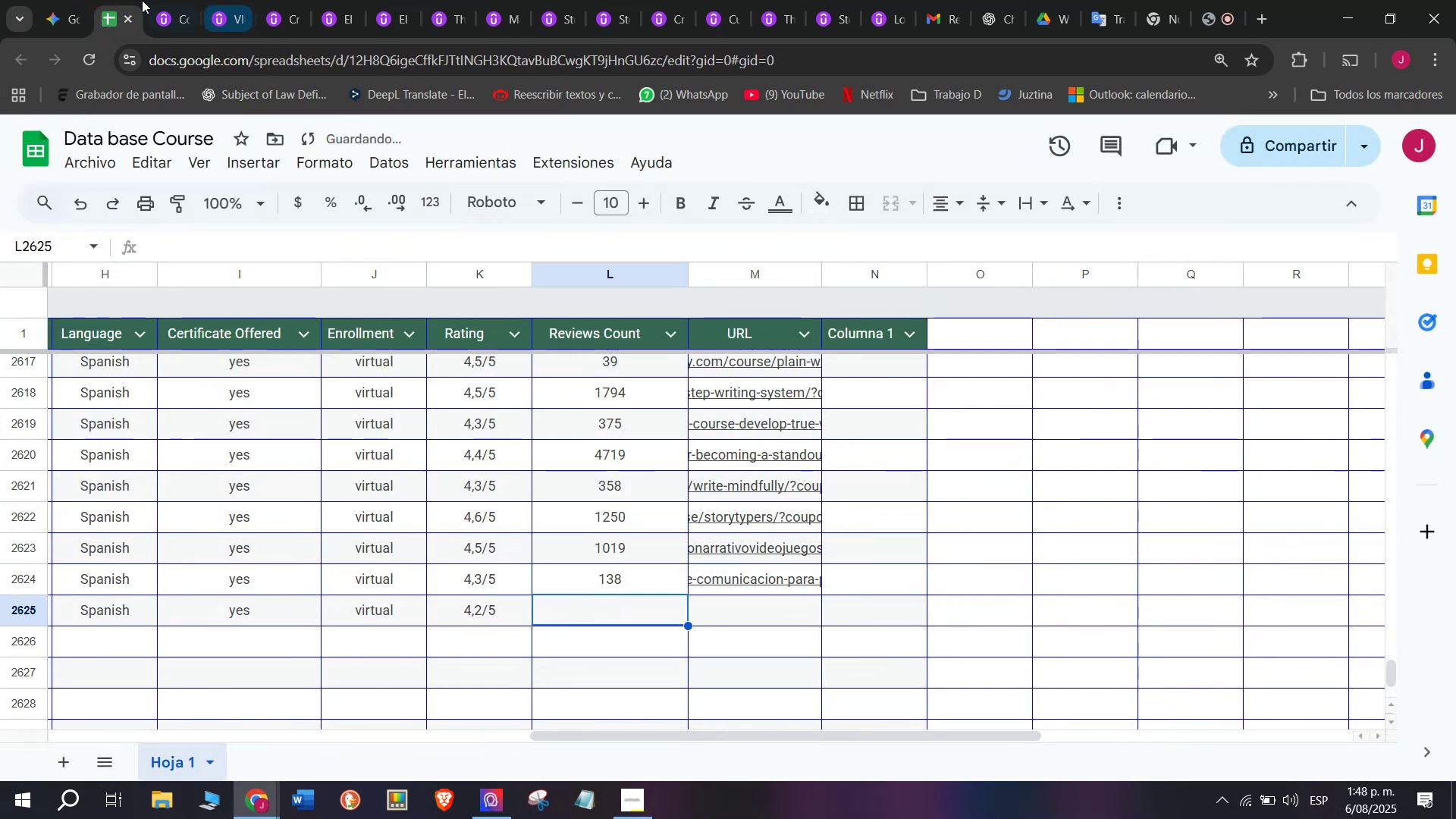 
double_click([165, 0])
 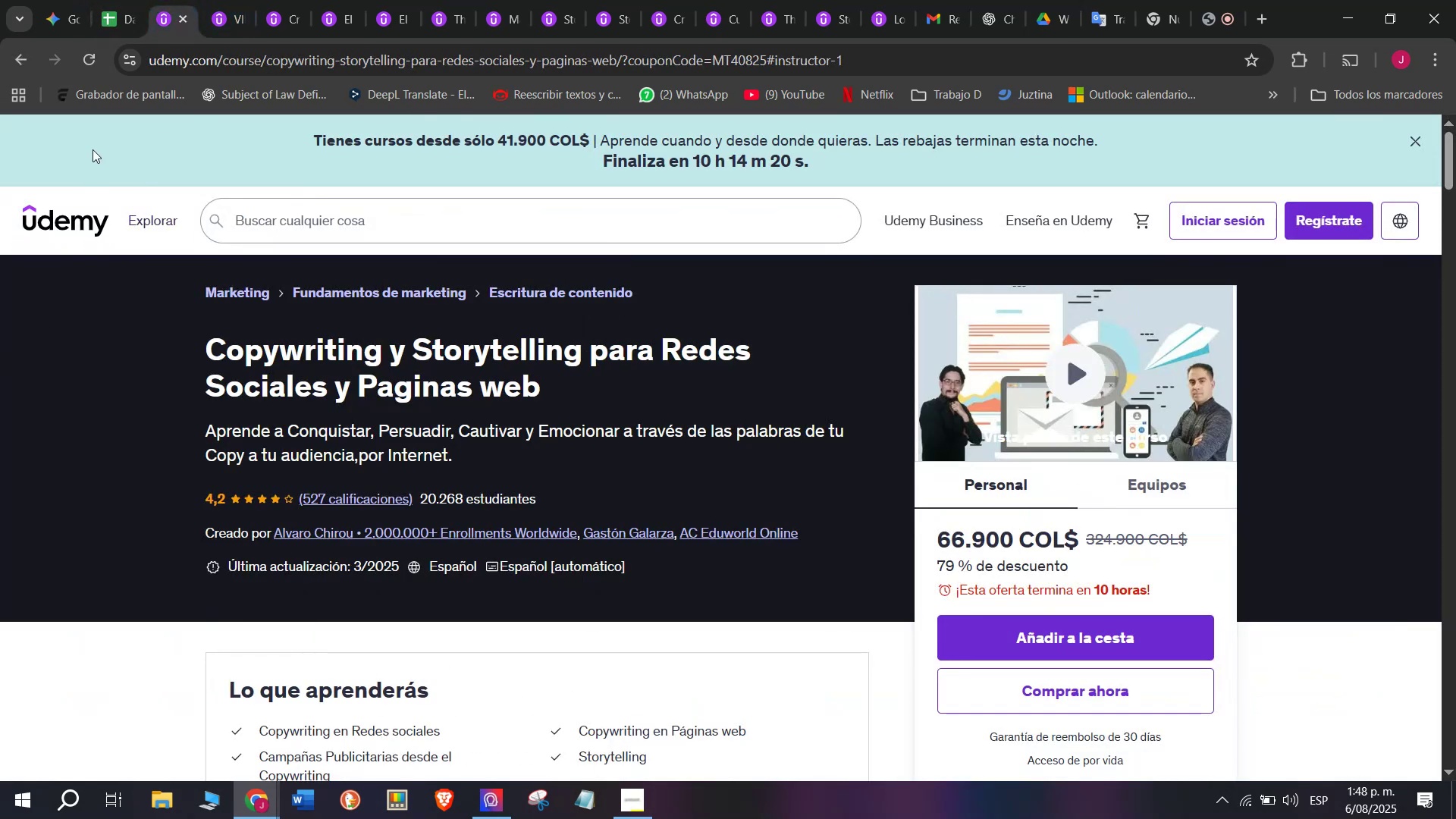 
left_click([117, 0])
 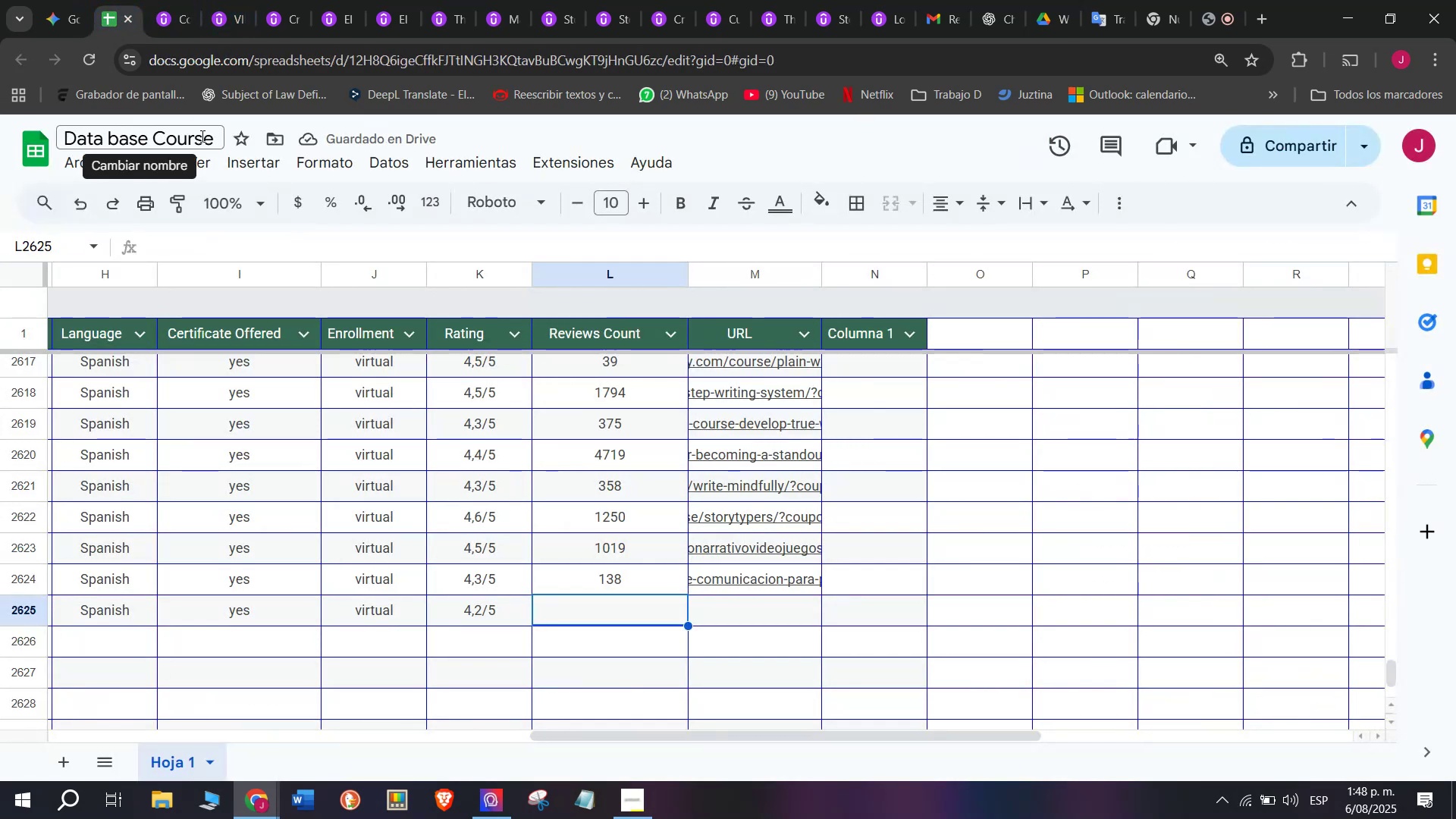 
type(527)
 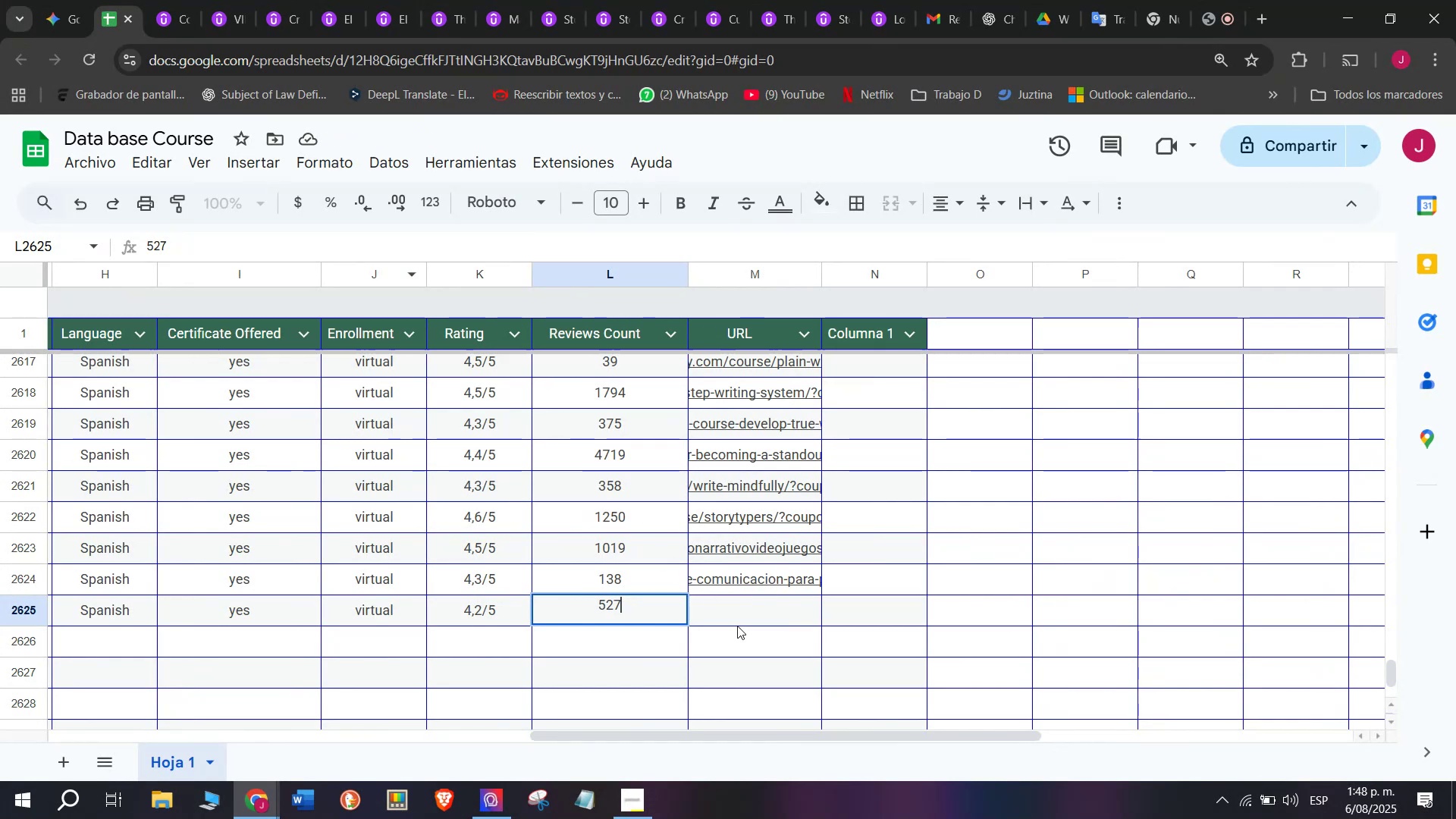 
left_click([739, 624])
 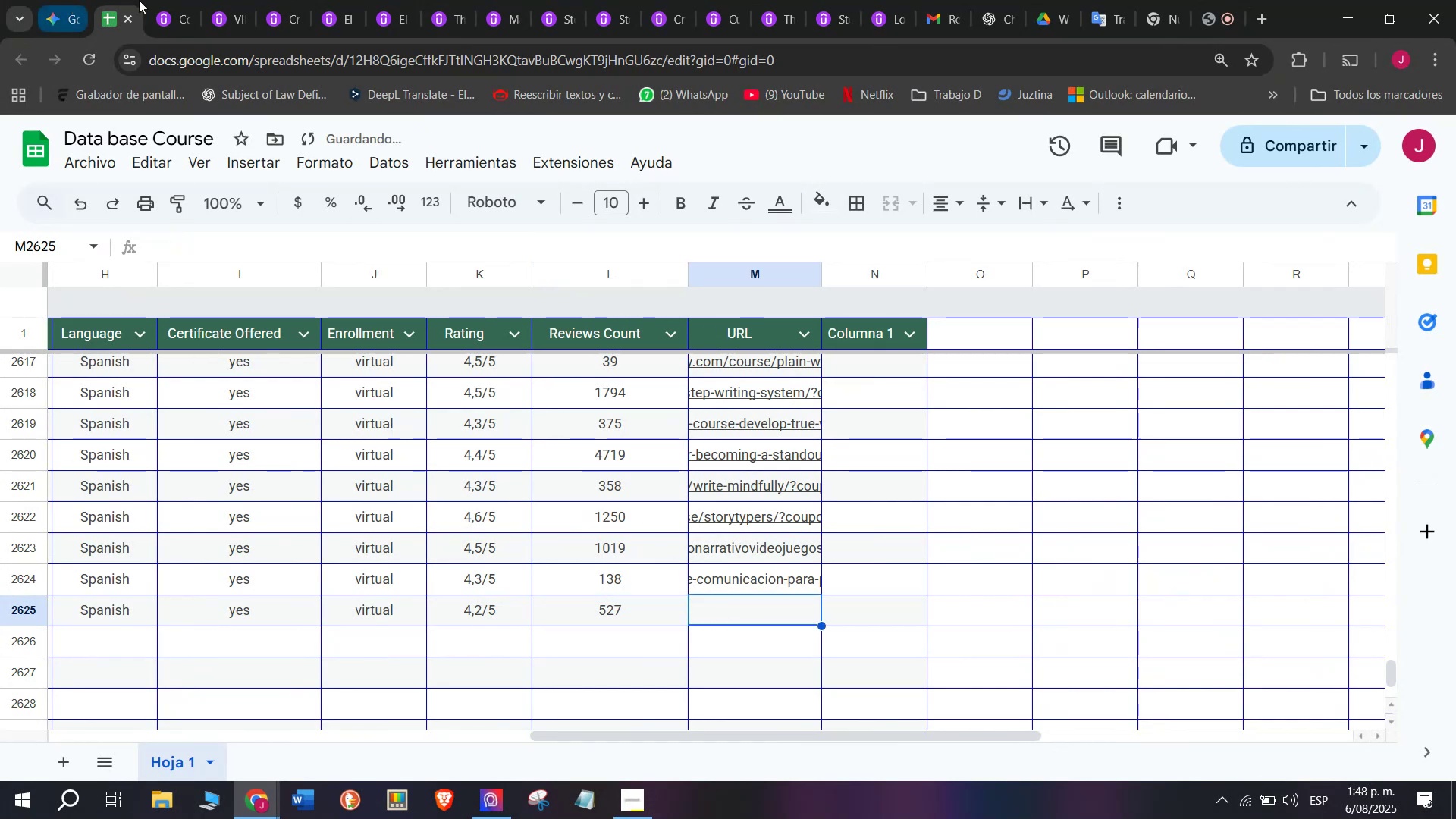 
left_click([165, 0])
 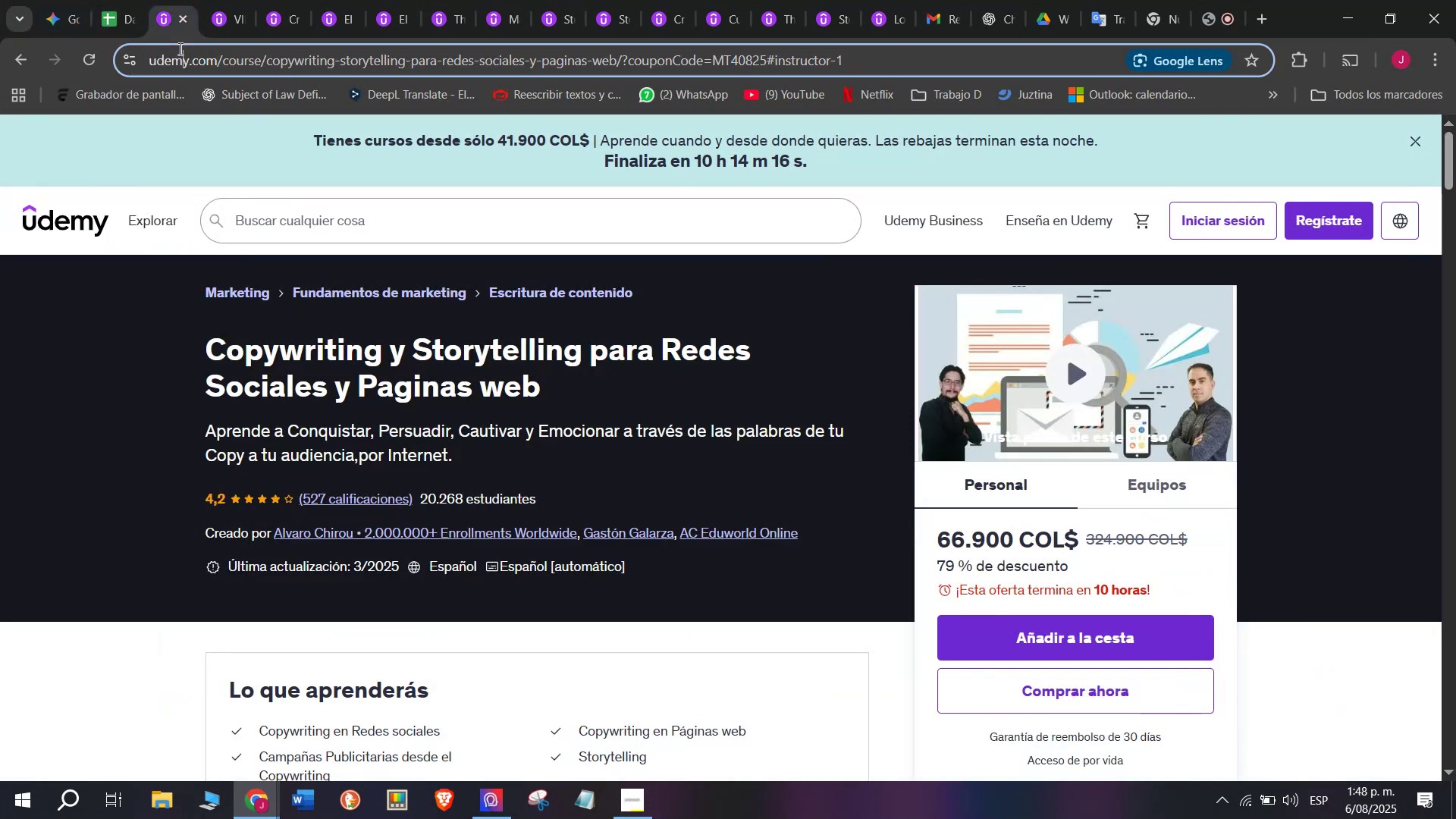 
double_click([179, 49])
 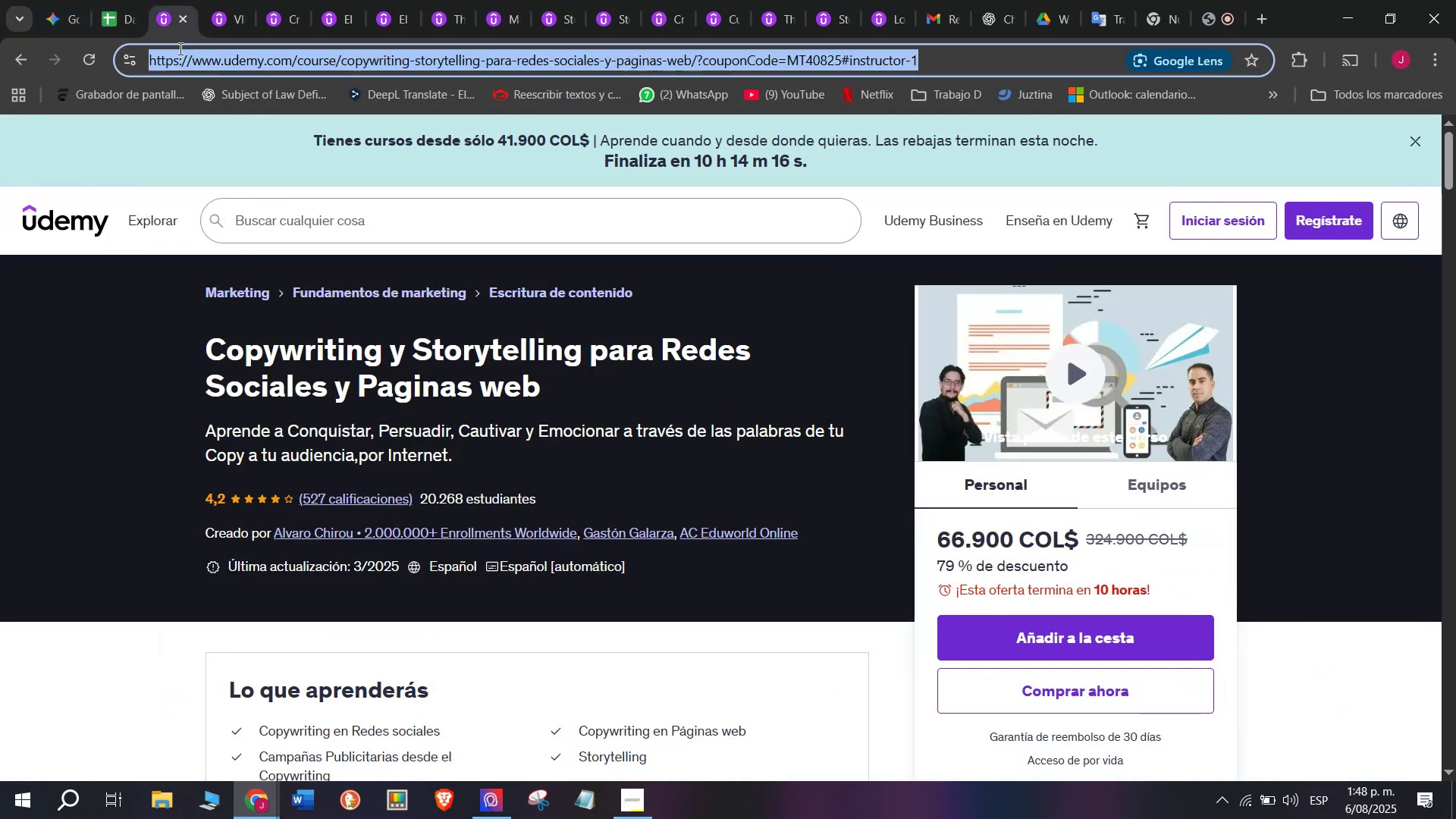 
triple_click([179, 49])
 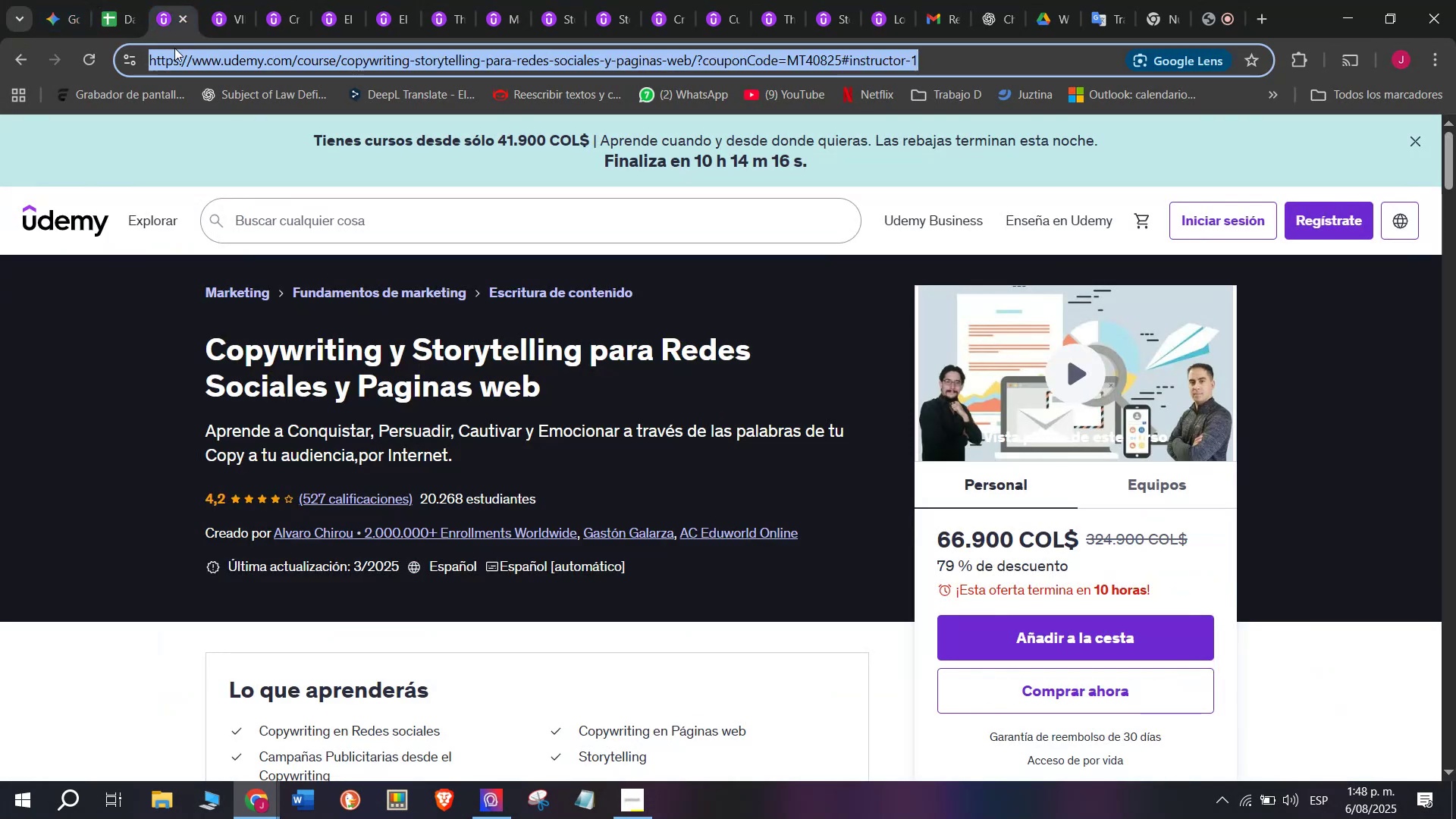 
key(Break)
 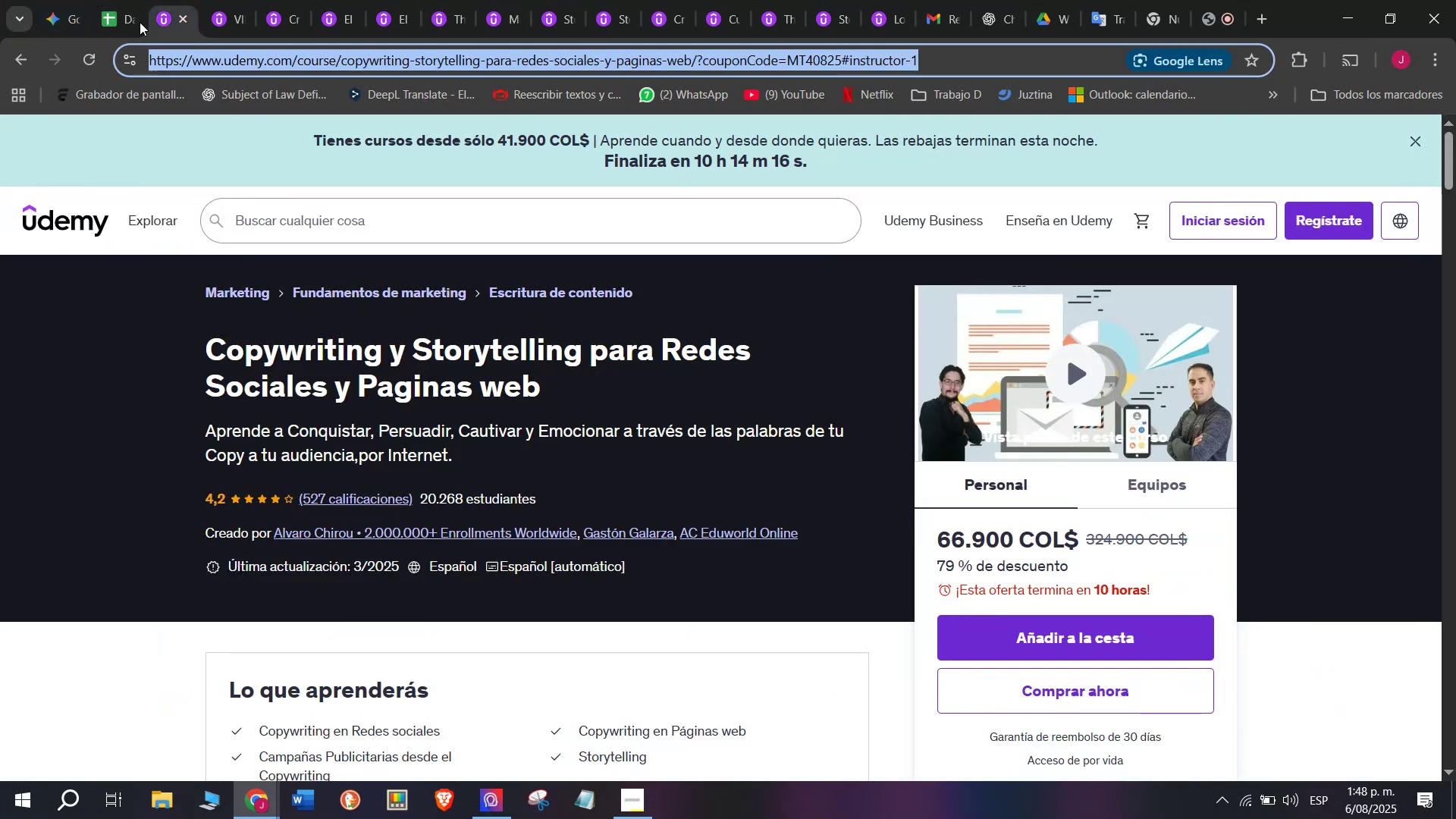 
key(Control+ControlLeft)
 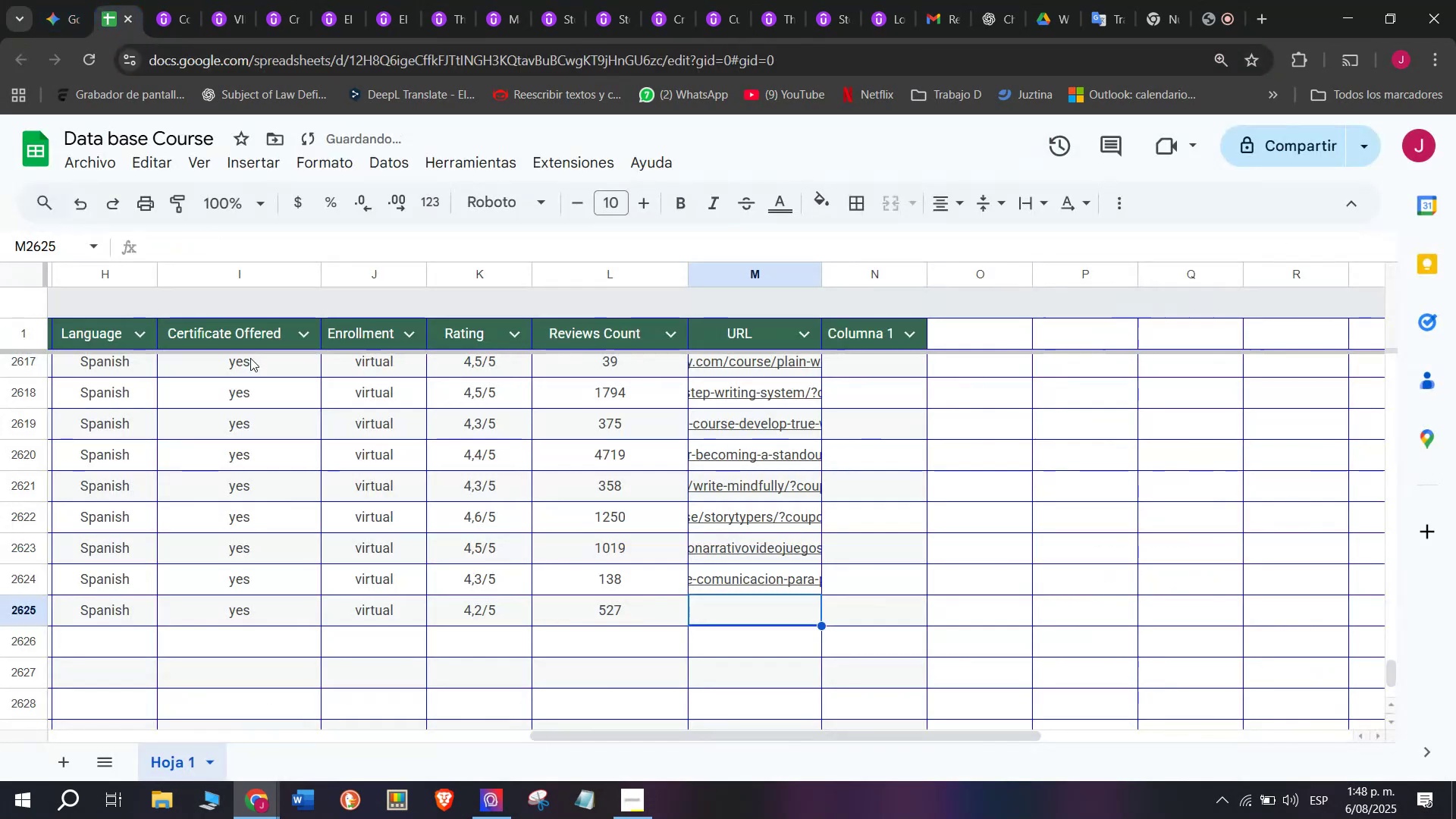 
key(Control+C)
 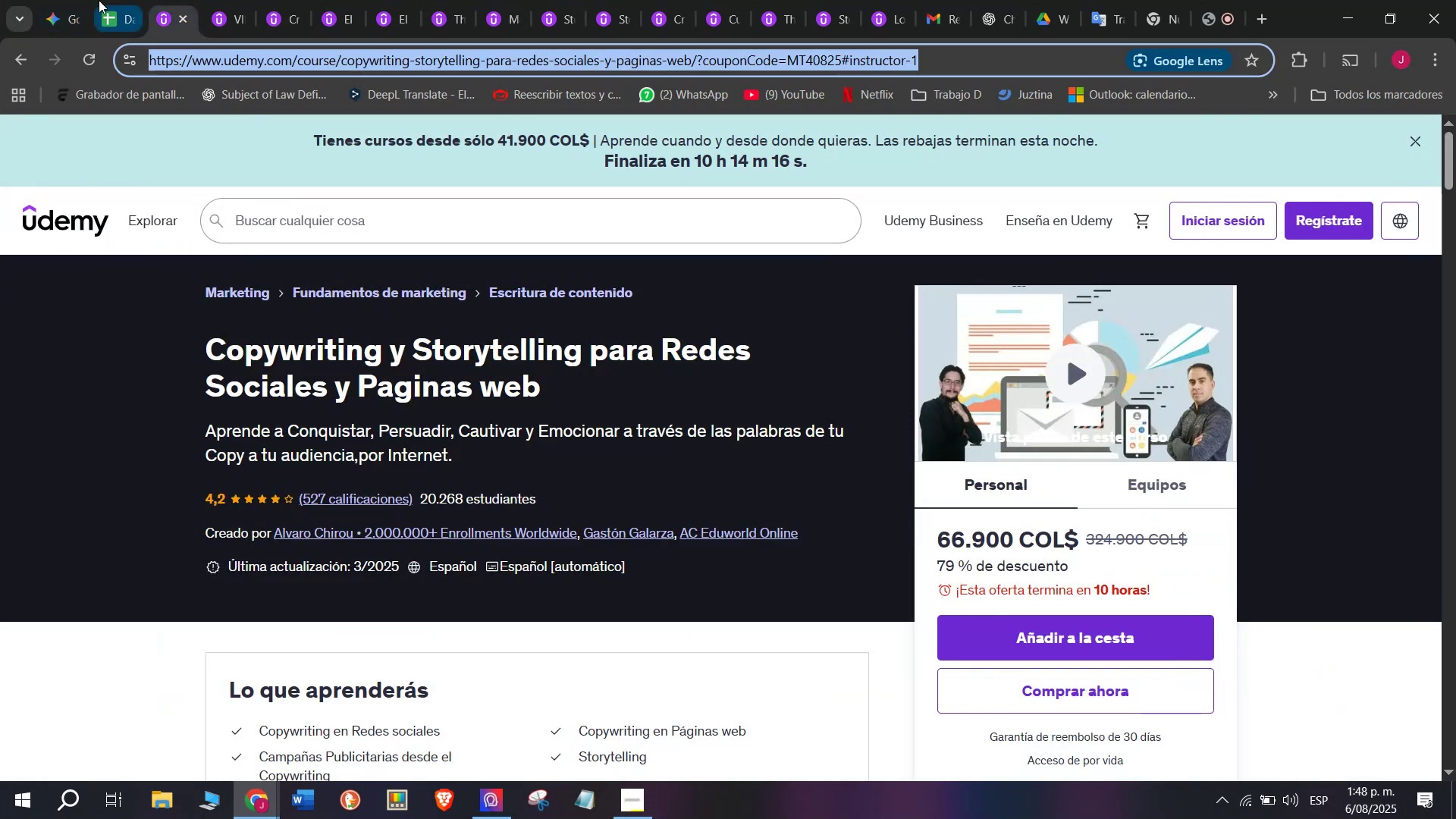 
triple_click([99, 0])
 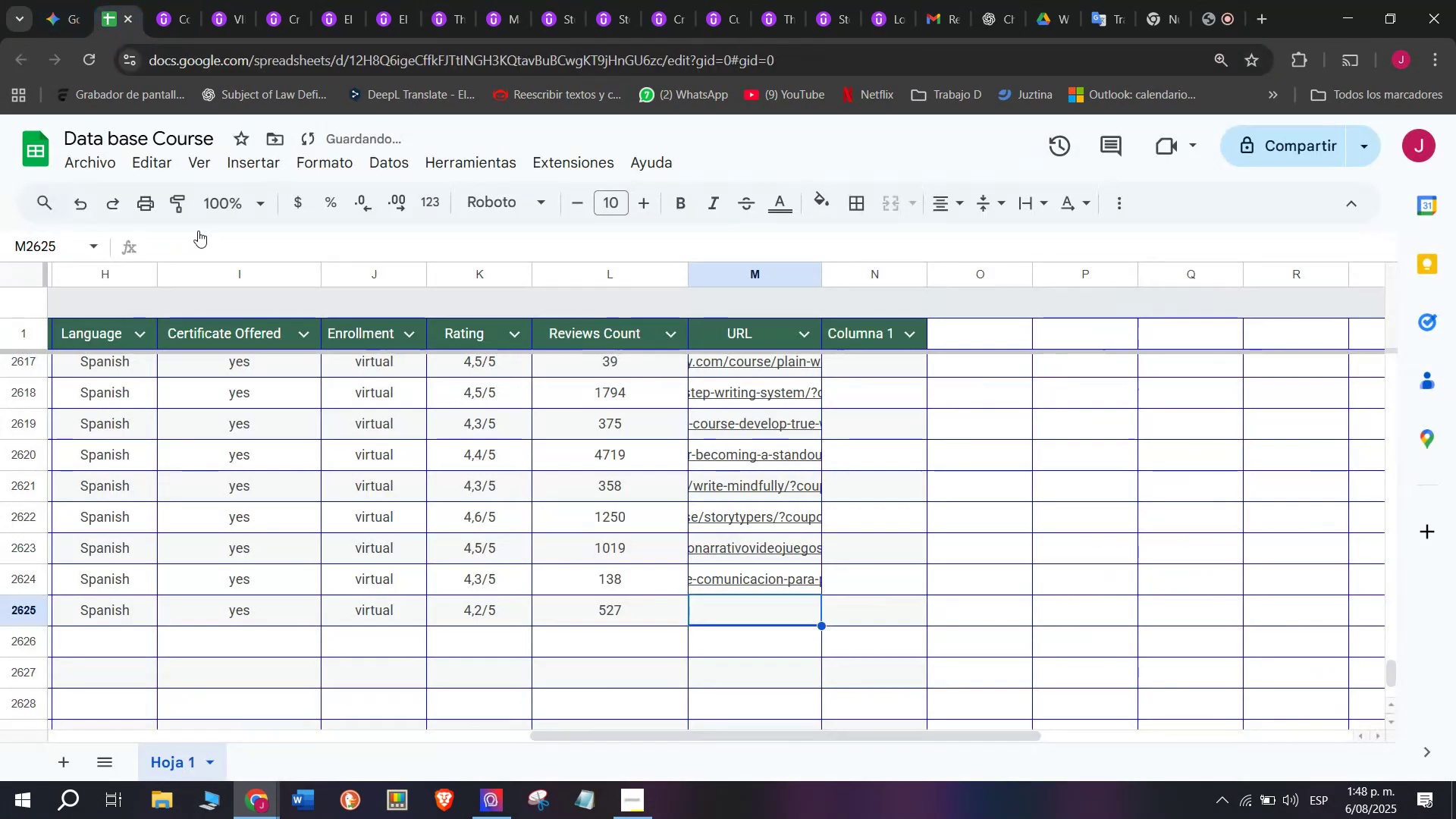 
key(Z)
 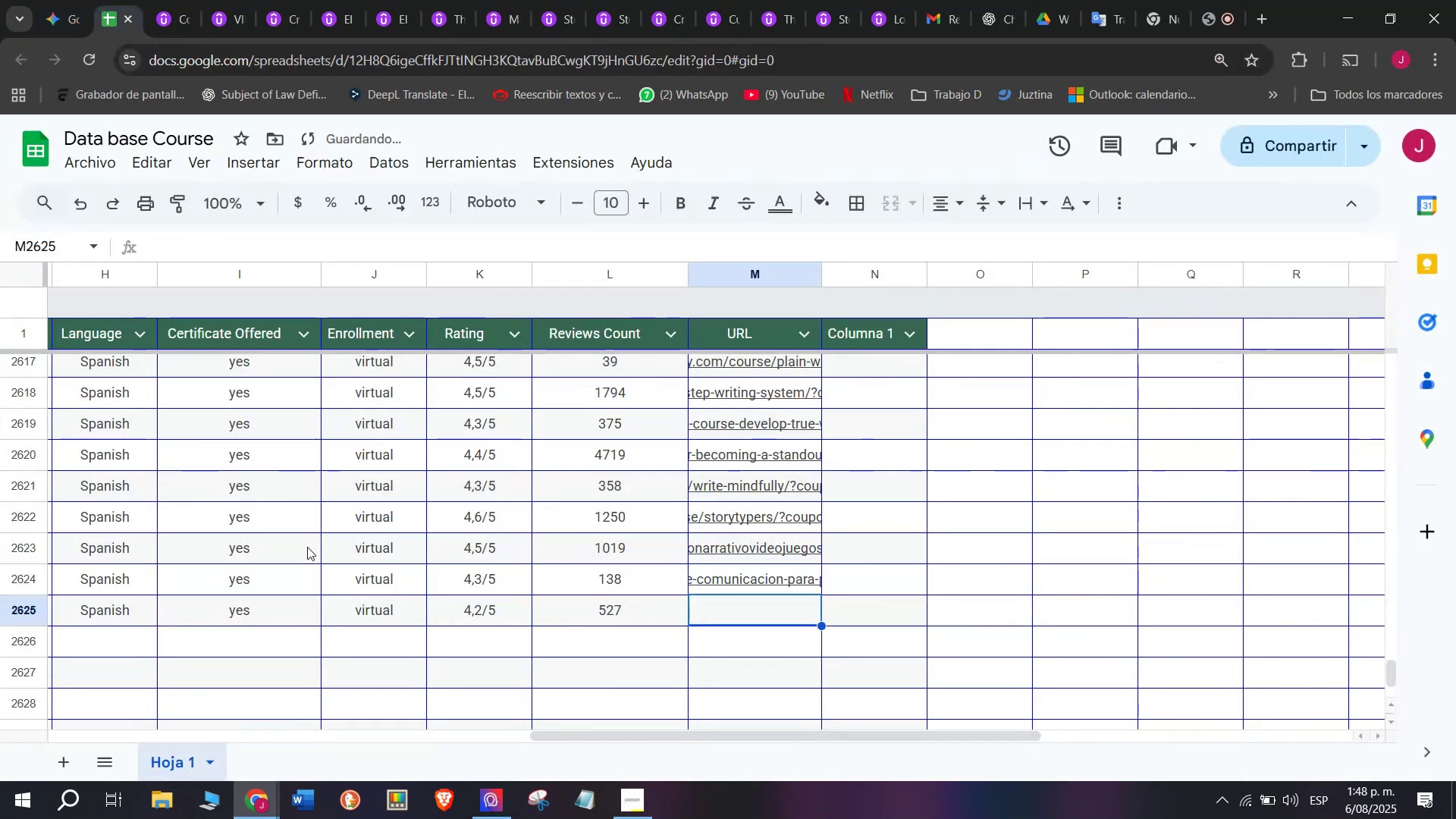 
key(Control+ControlLeft)
 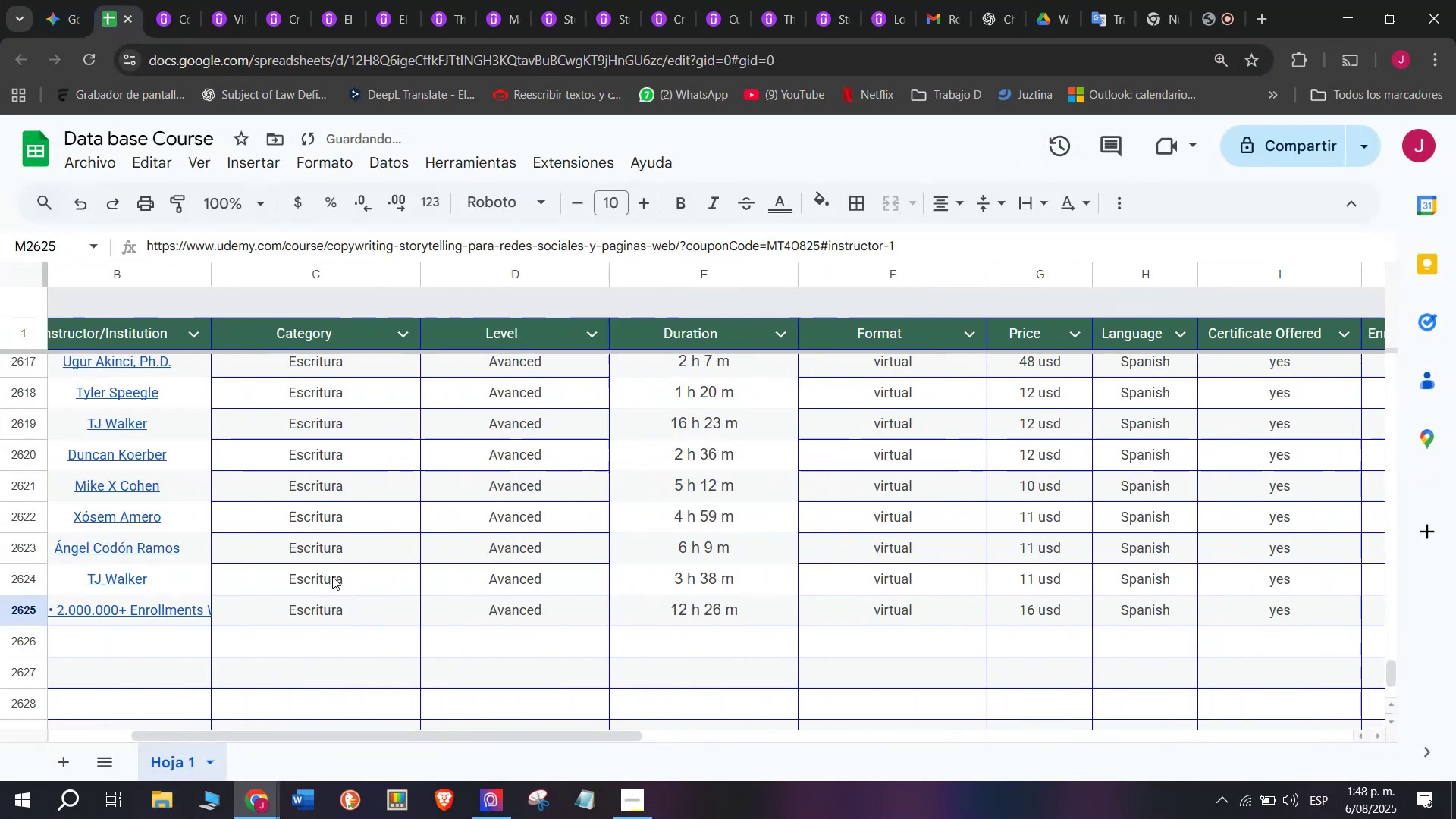 
key(Control+V)
 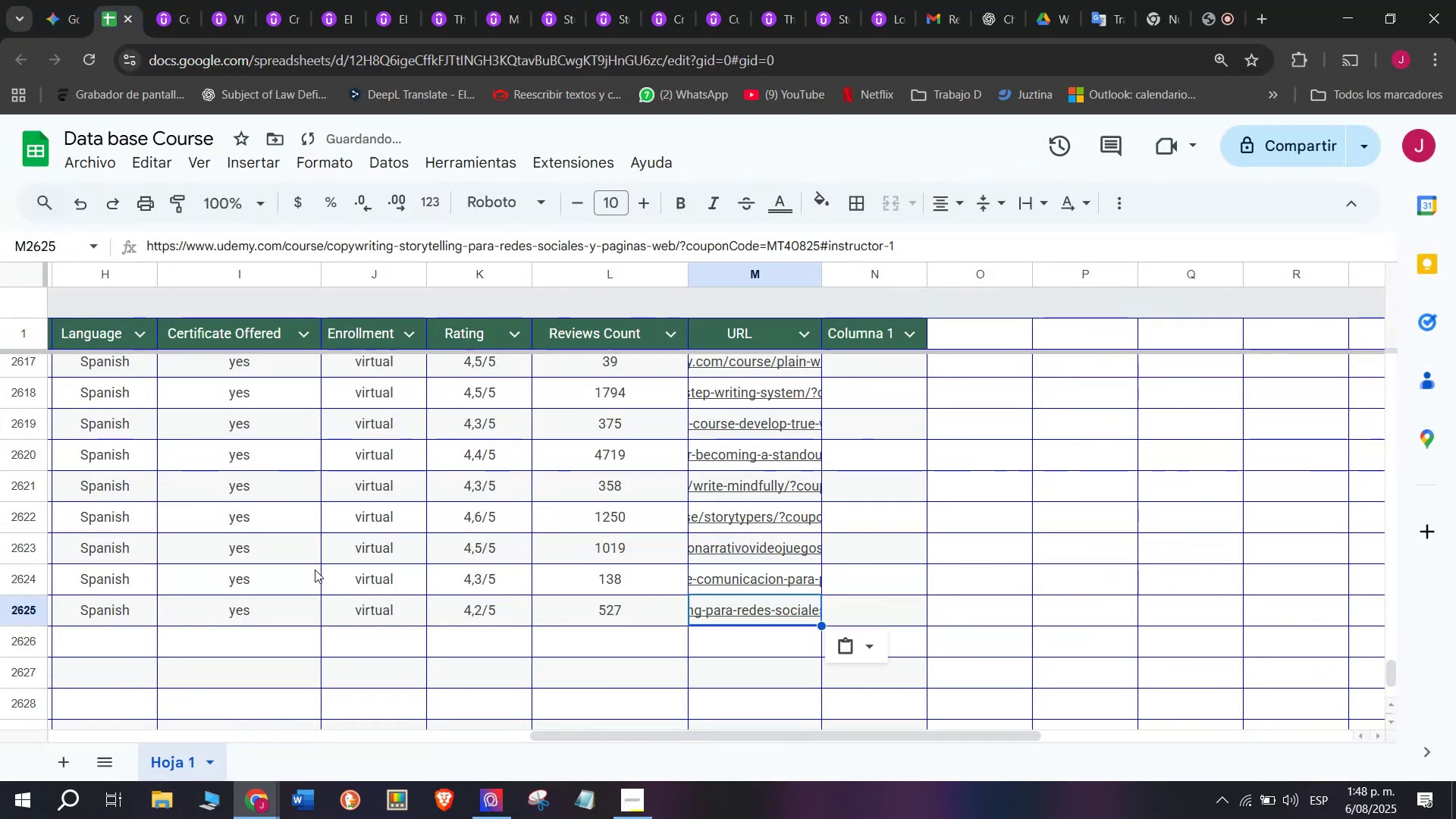 
scroll: coordinate [145, 629], scroll_direction: up, amount: 3.0
 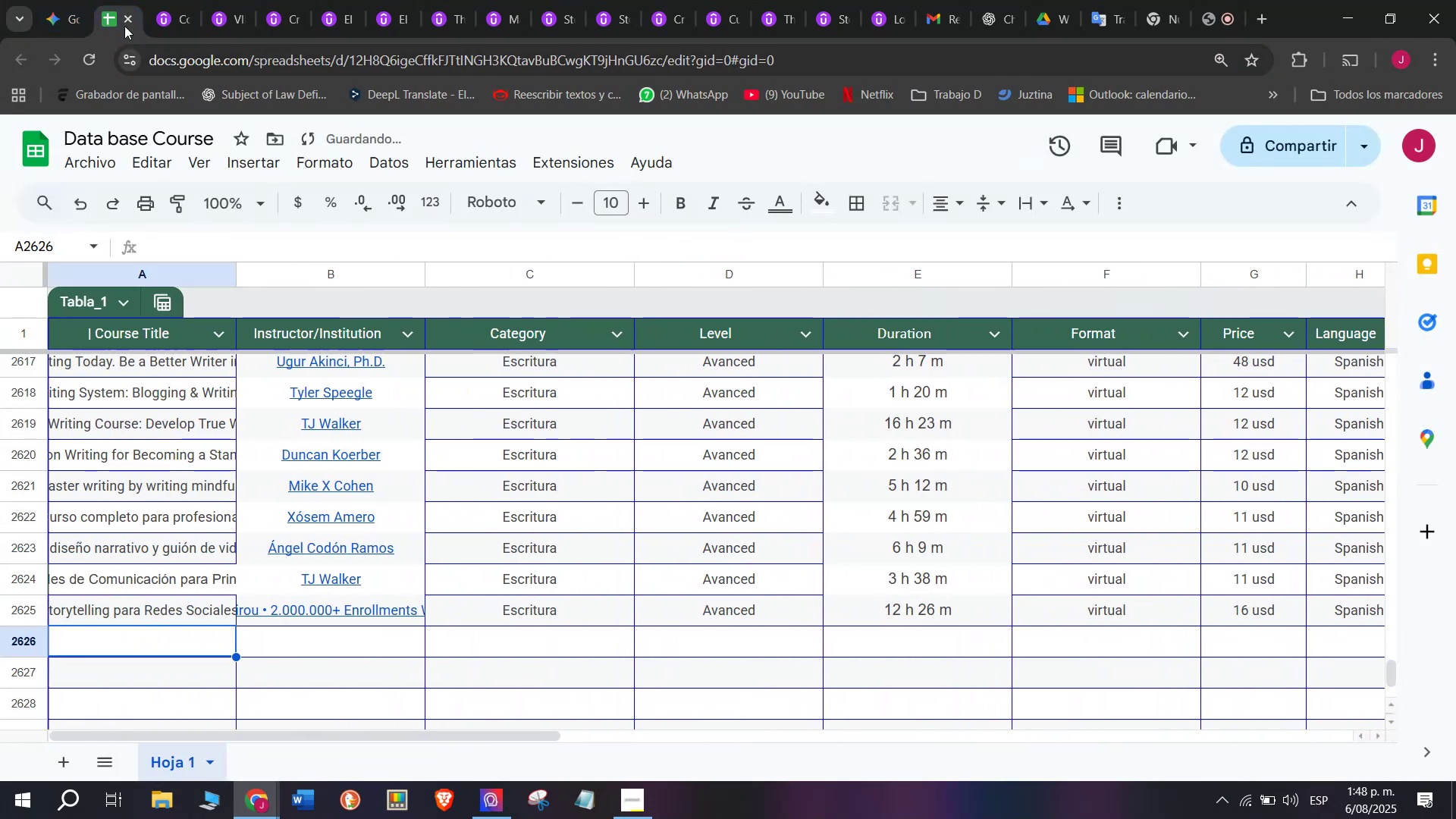 
left_click([168, 0])
 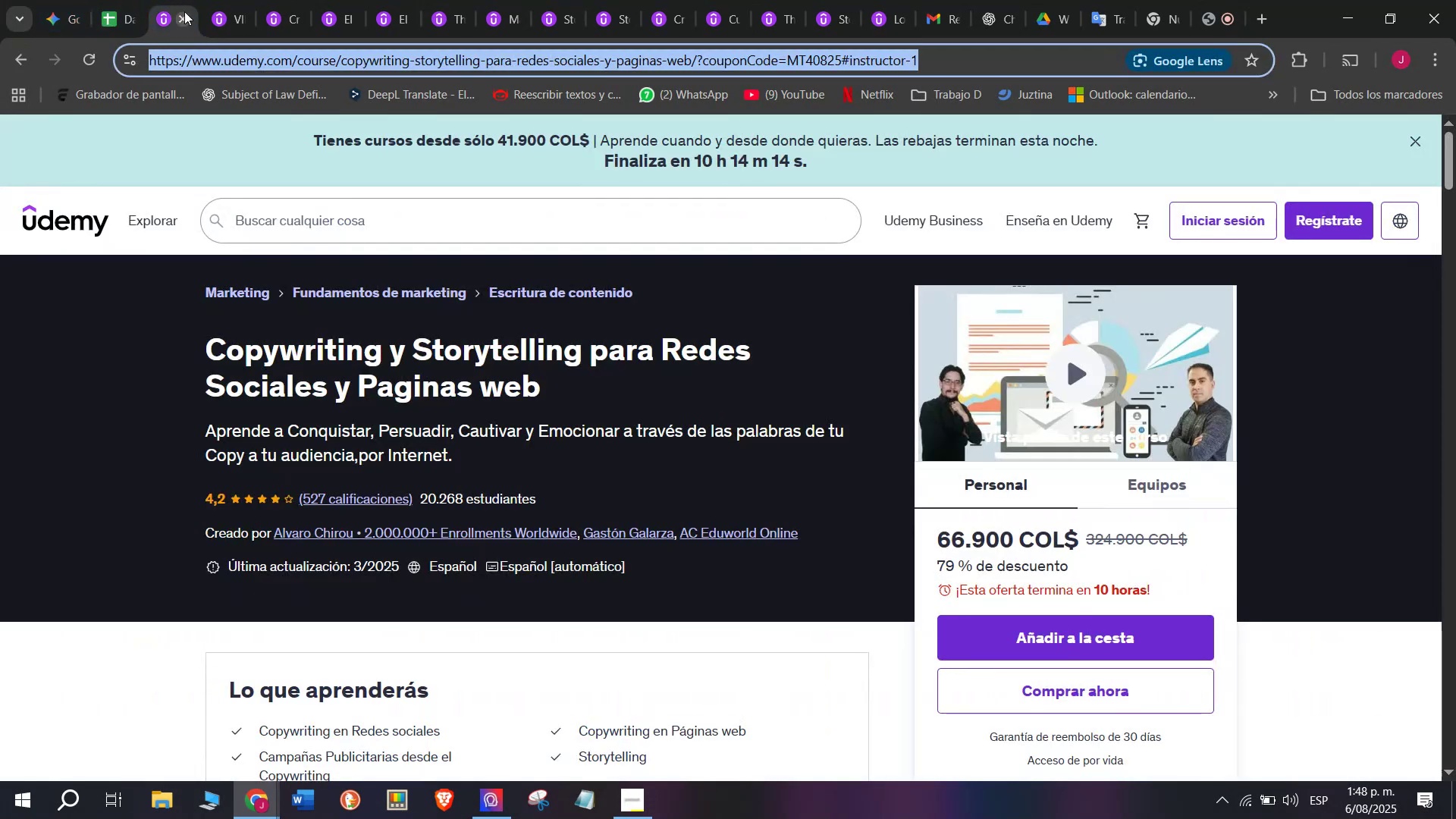 
left_click([185, 11])
 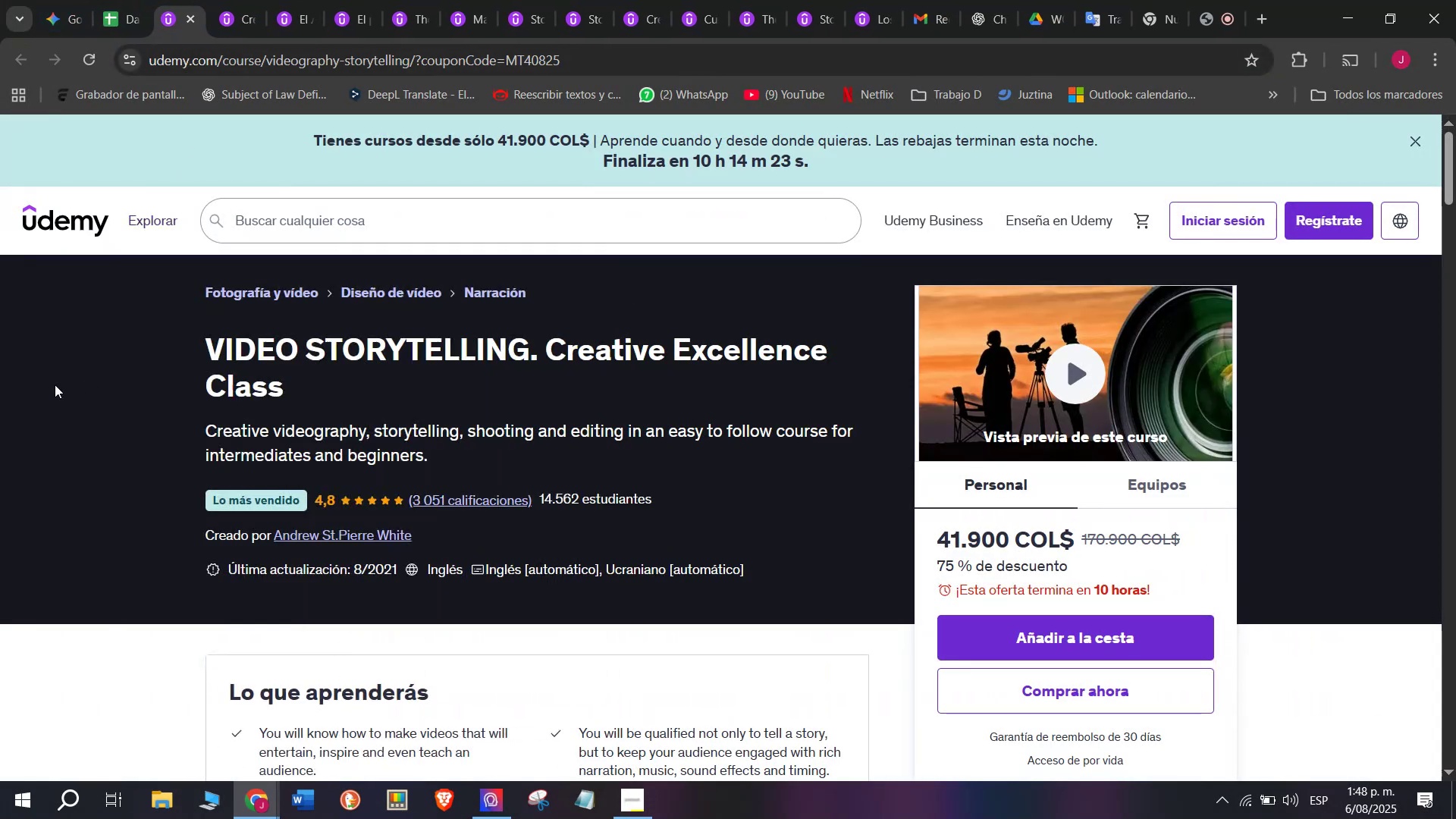 
left_click_drag(start_coordinate=[174, 344], to_coordinate=[412, 397])
 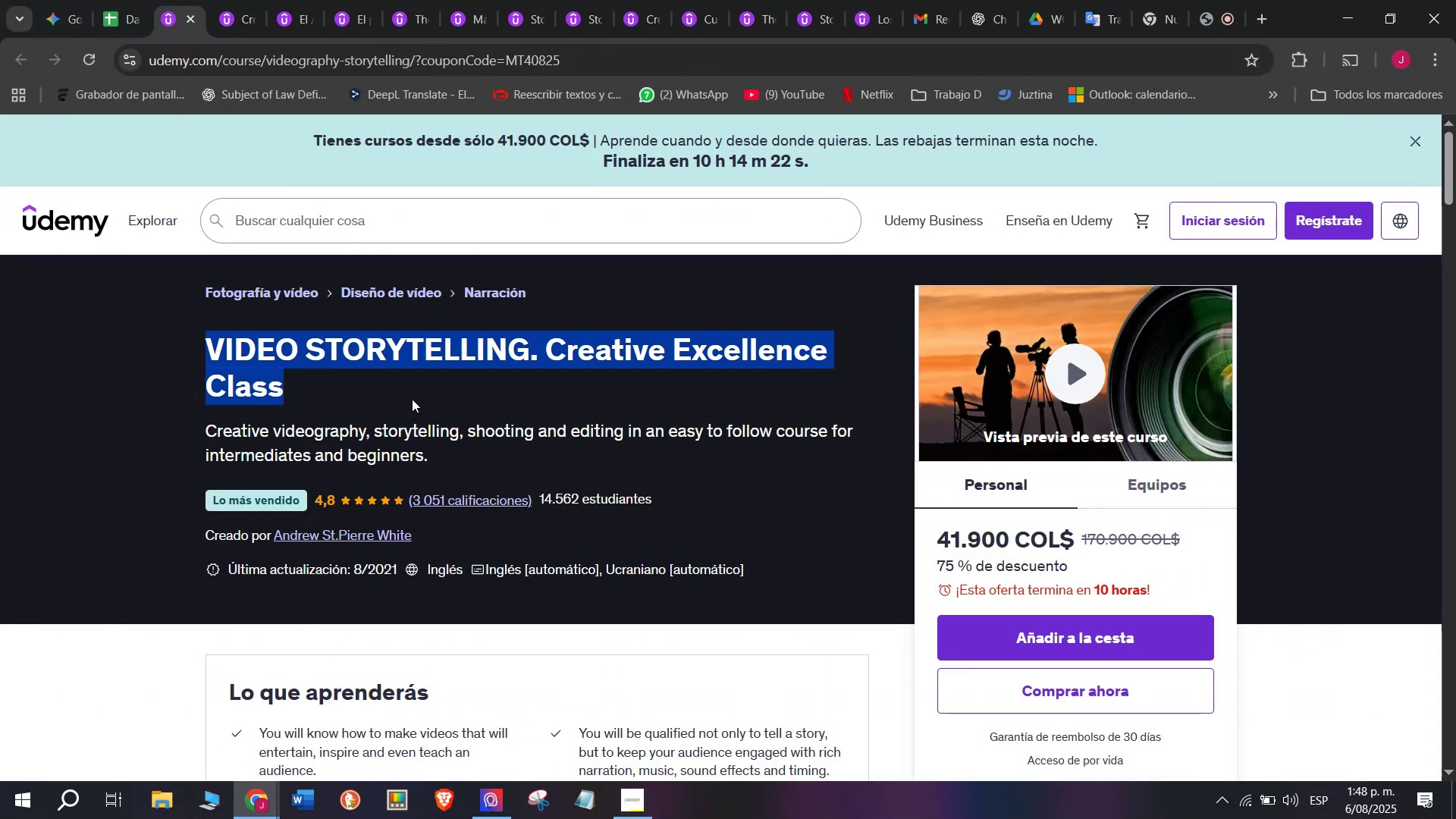 
key(Break)
 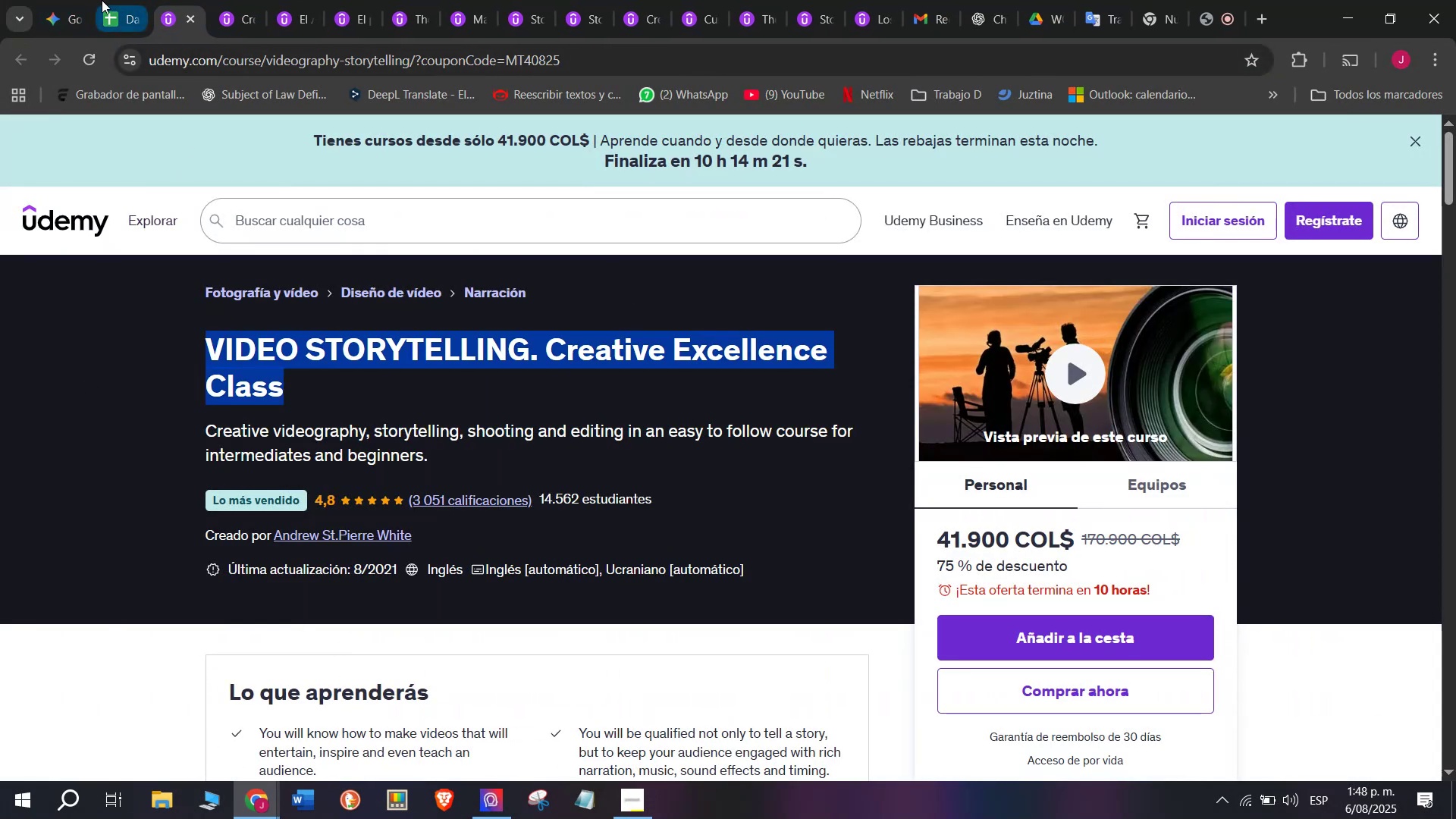 
key(Control+ControlLeft)
 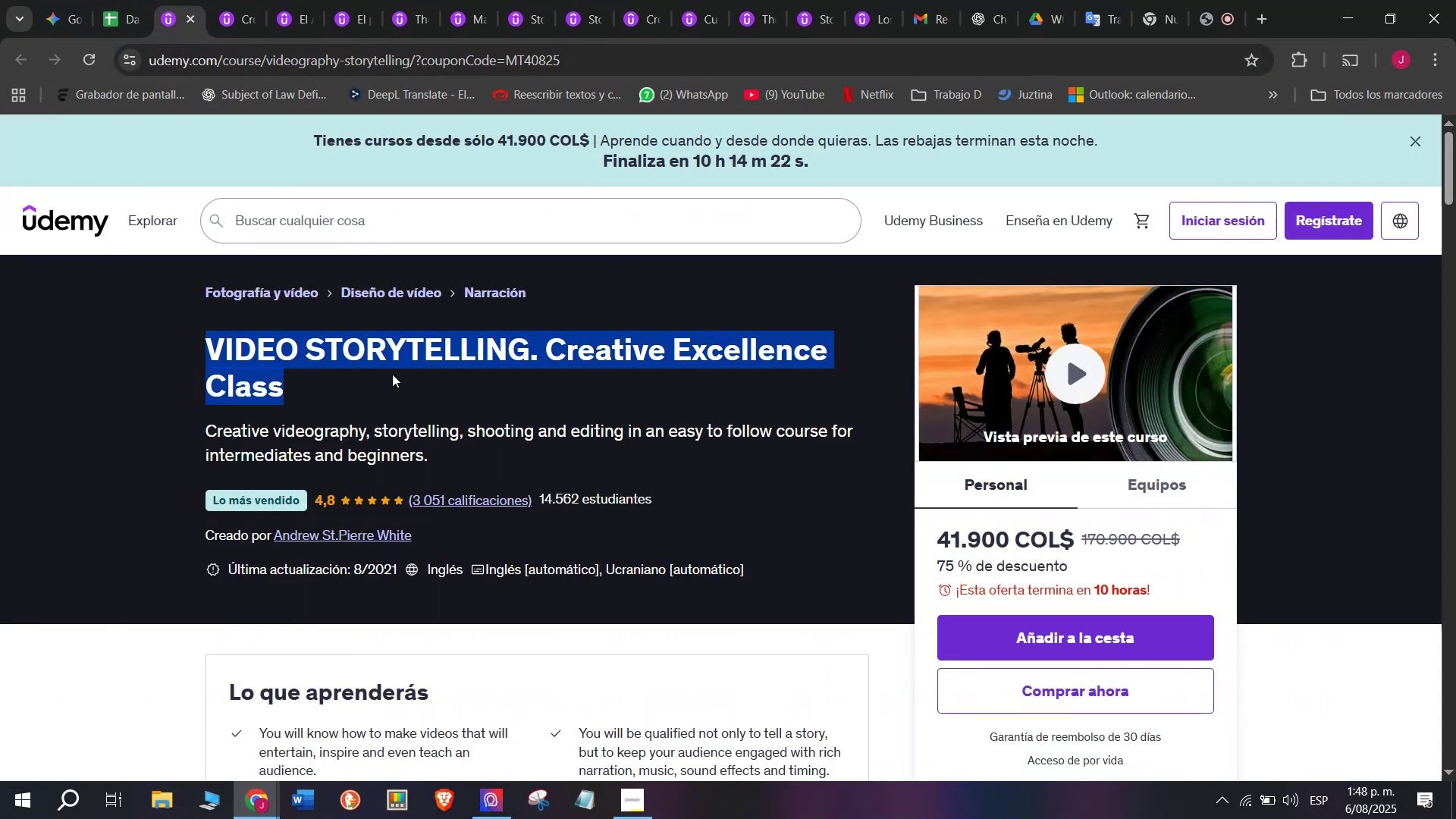 
key(Control+C)
 